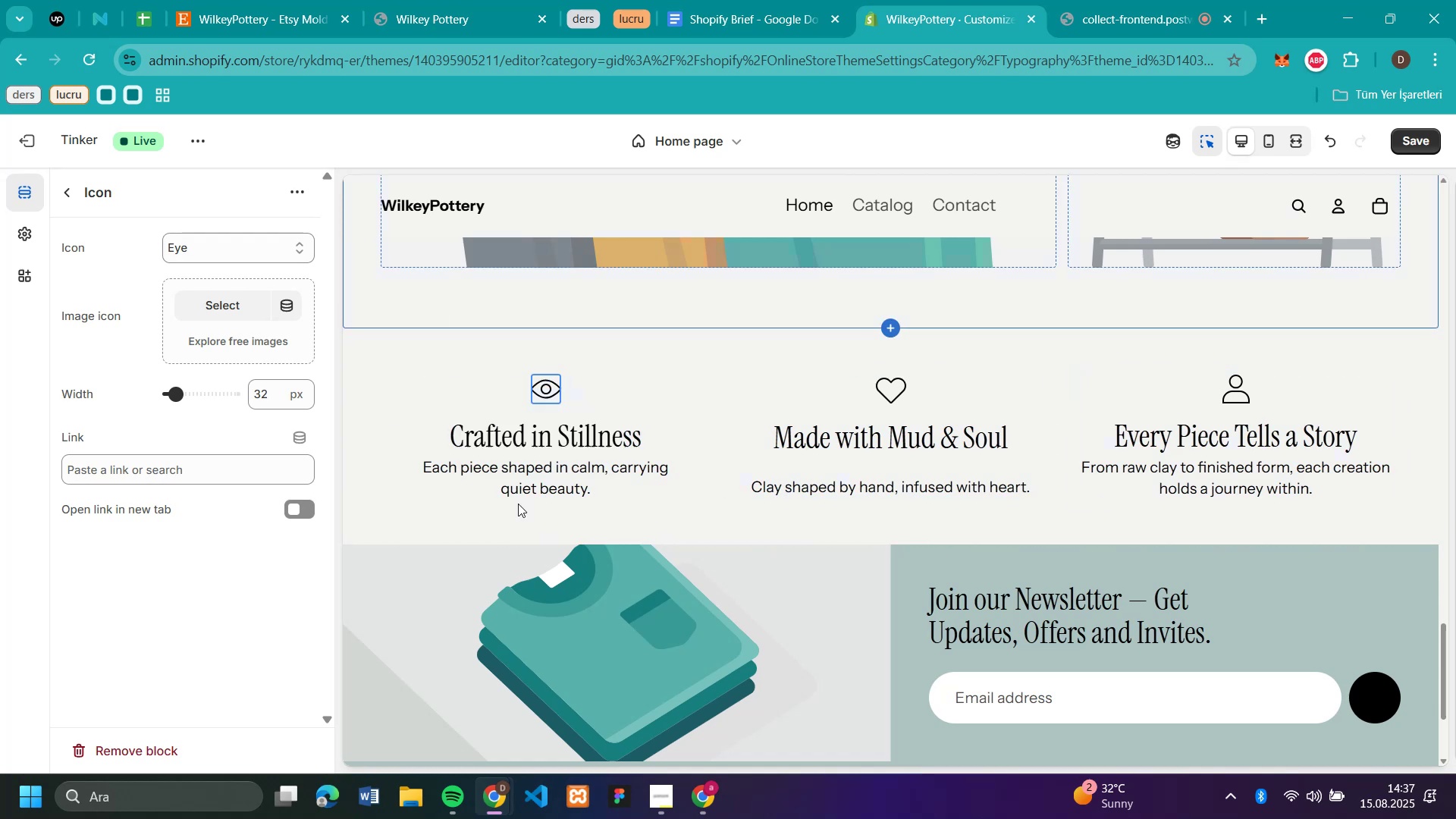 
left_click([225, 256])
 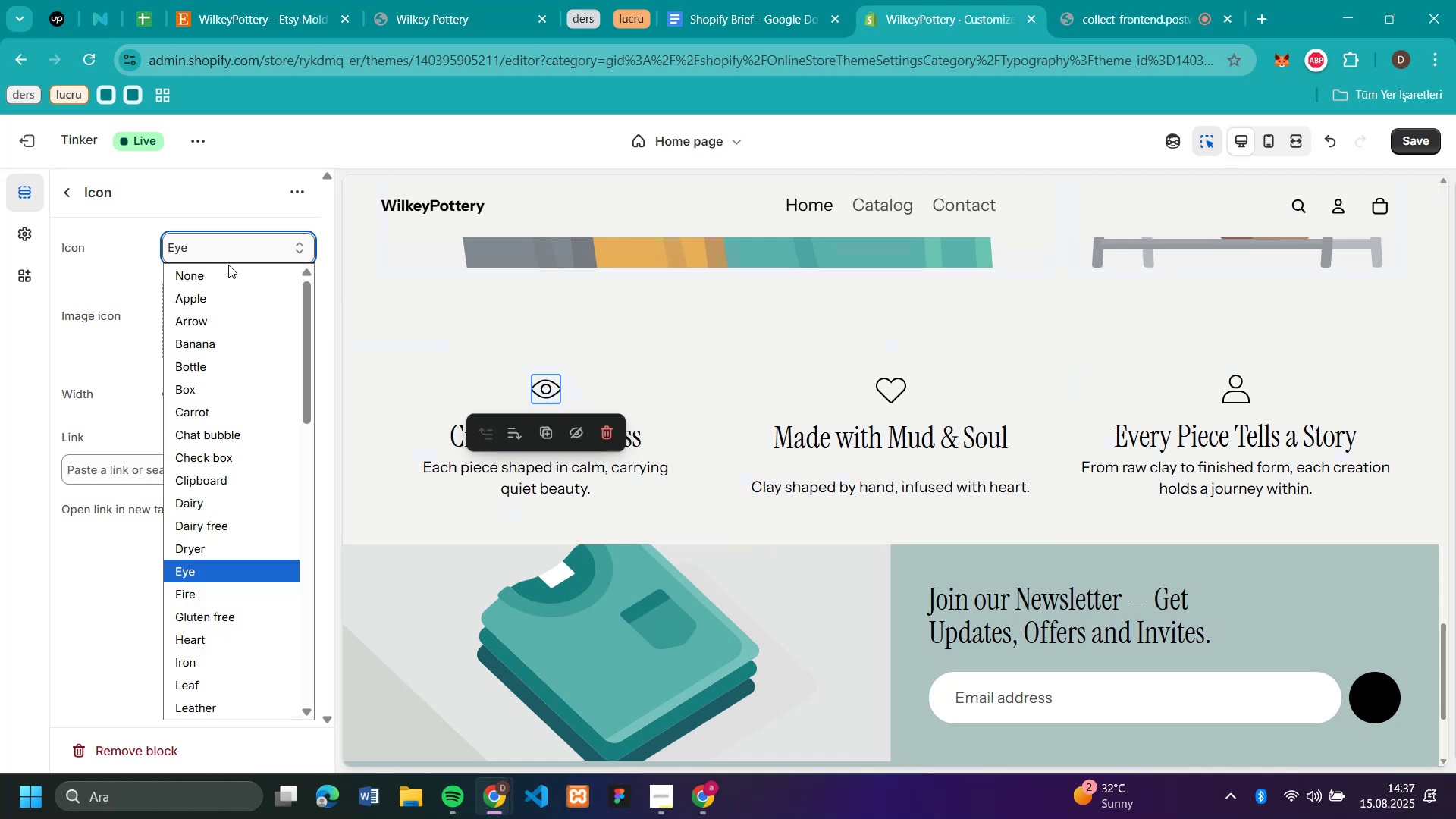 
scroll: coordinate [254, 425], scroll_direction: down, amount: 4.0
 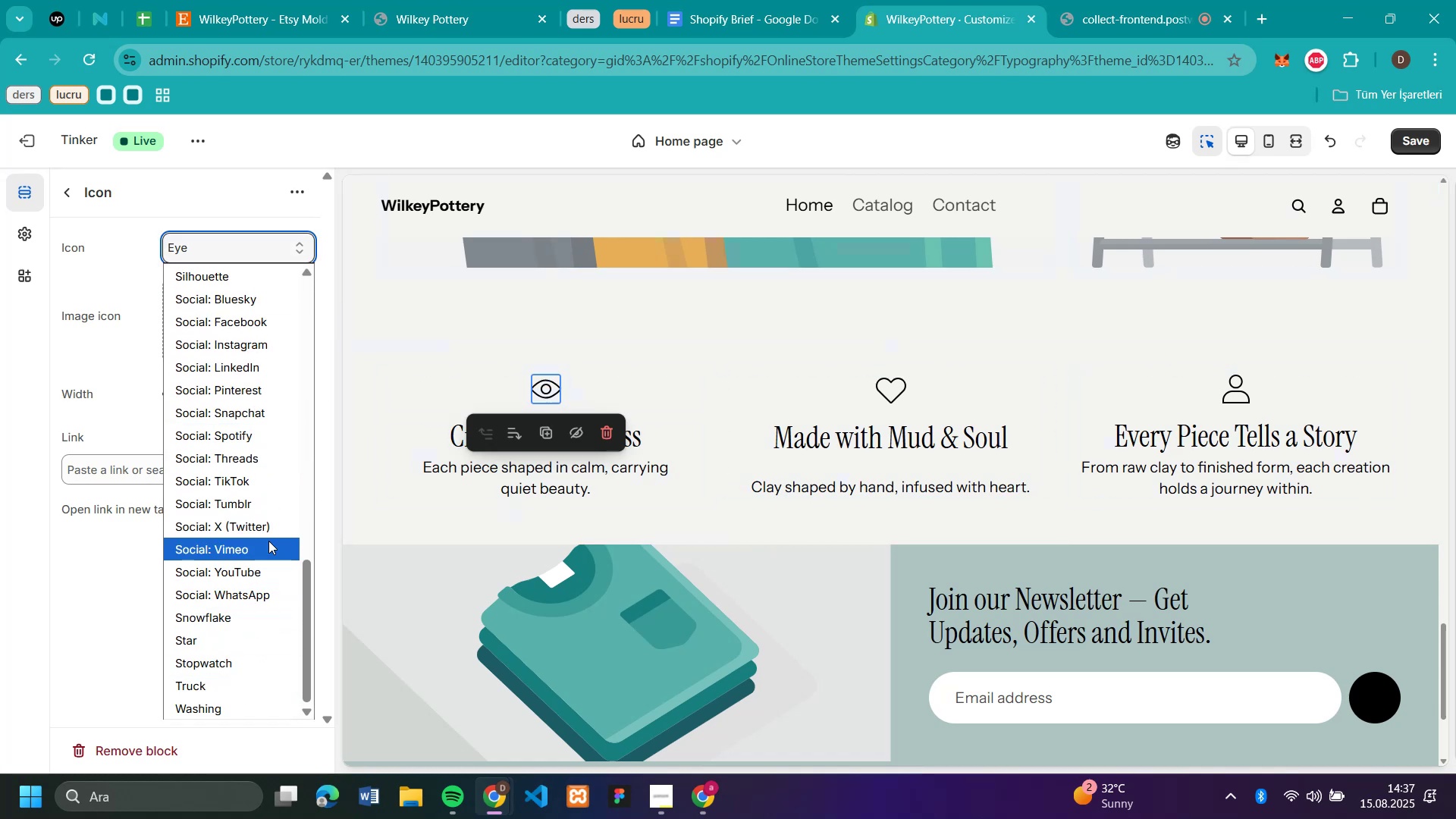 
scroll: coordinate [251, 544], scroll_direction: up, amount: 2.0
 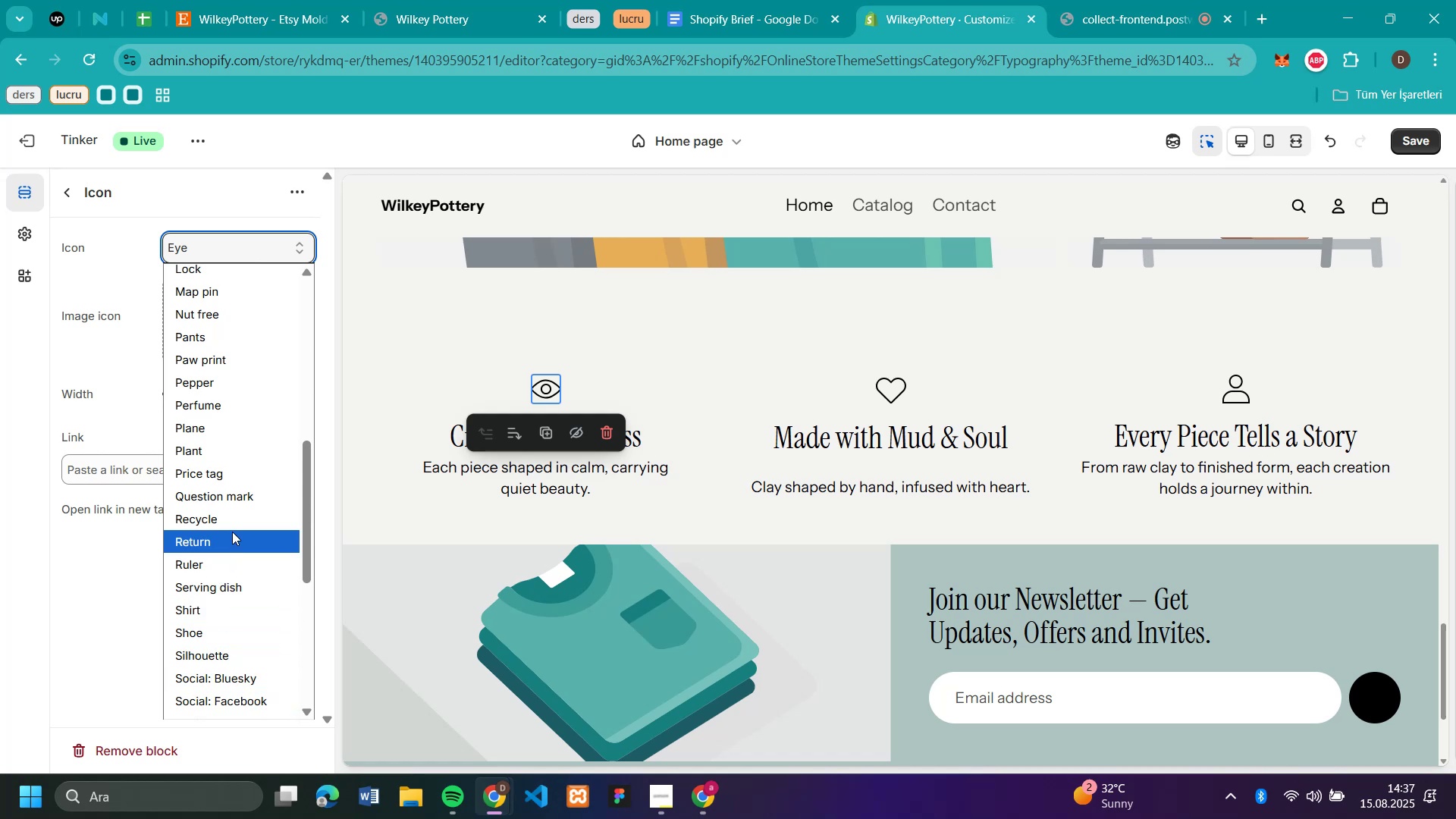 
wait(8.99)
 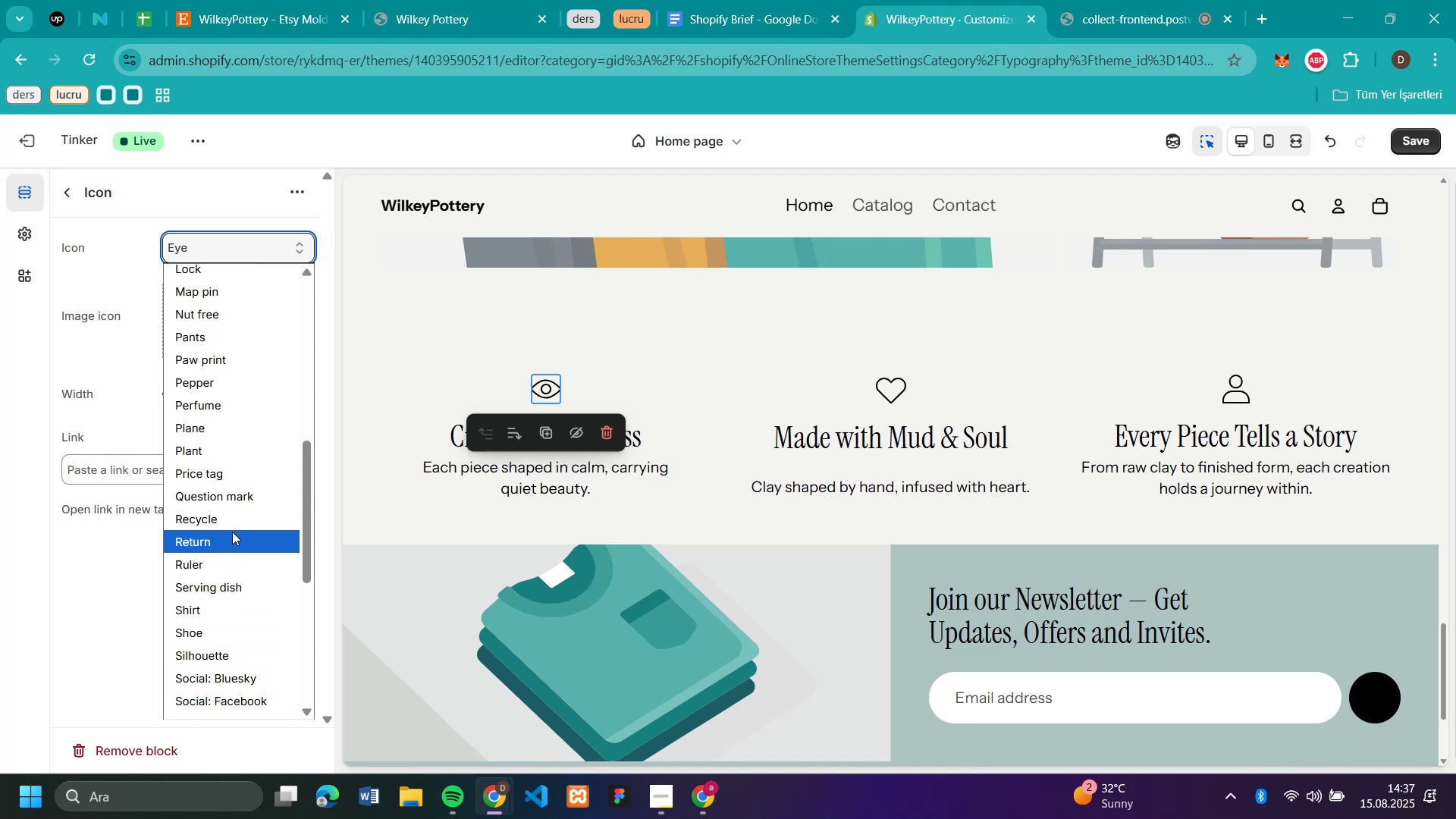 
scroll: coordinate [239, 377], scroll_direction: up, amount: 5.0
 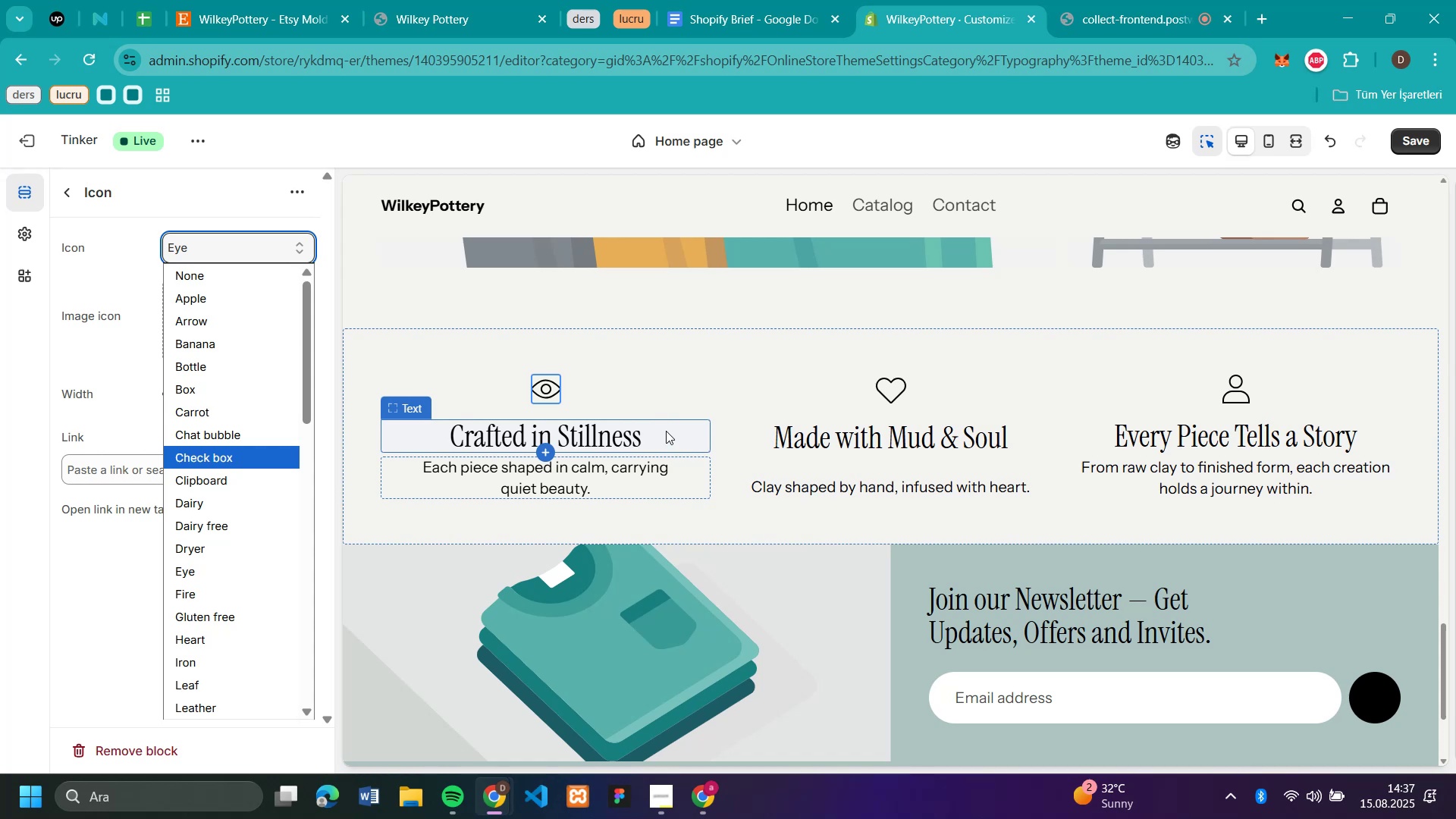 
left_click([1263, 20])
 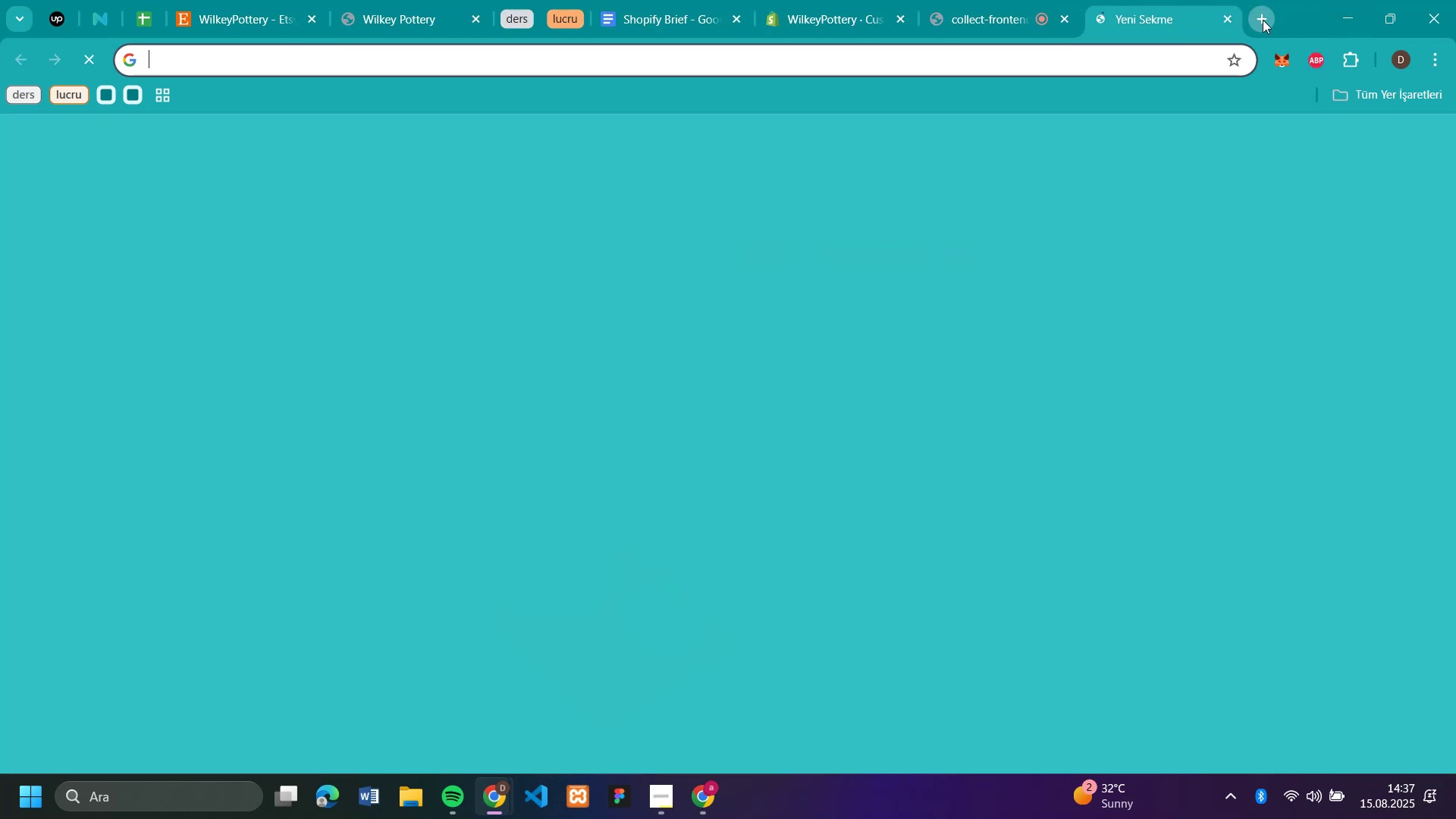 
type(crafted )
 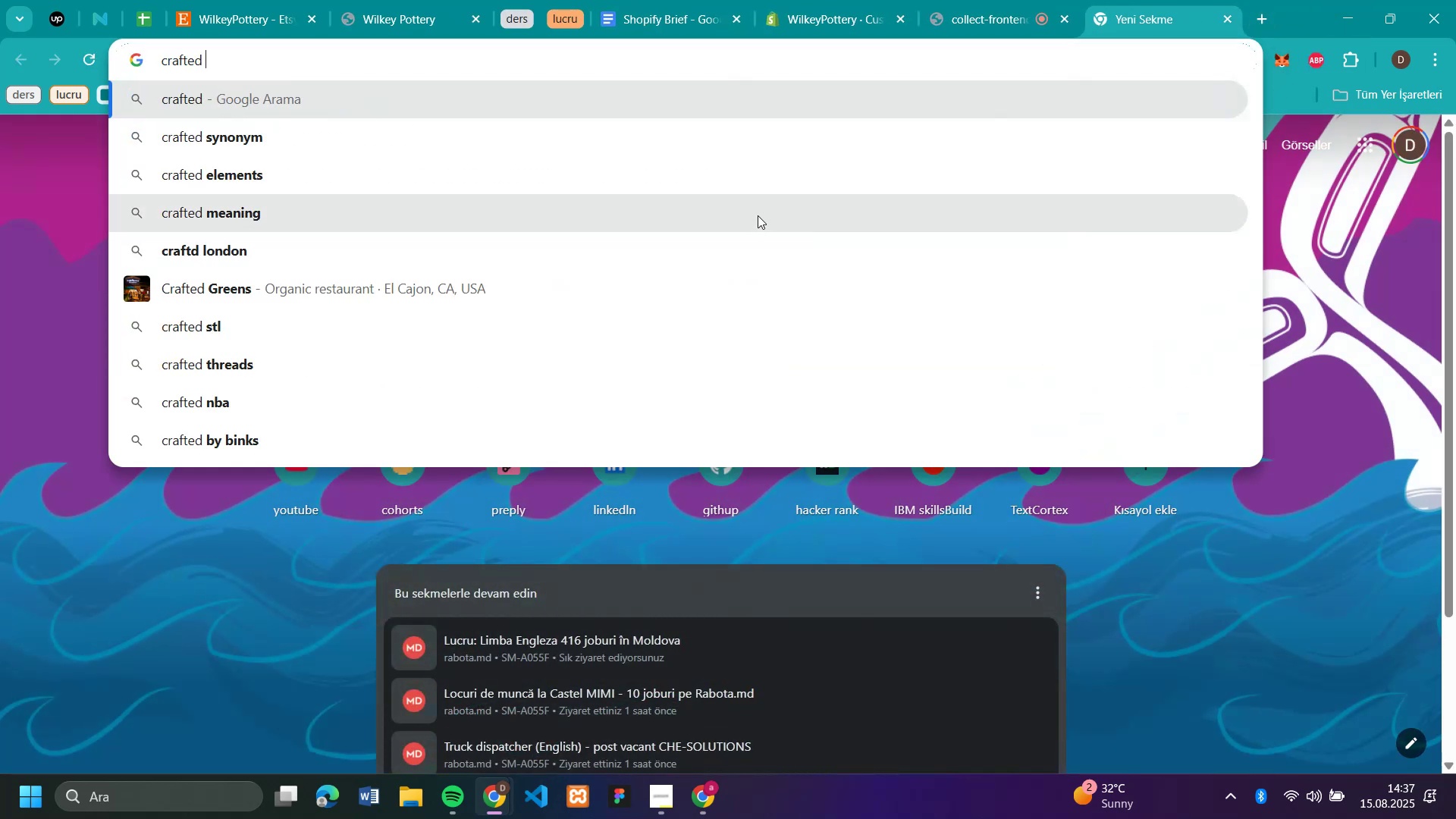 
wait(6.22)
 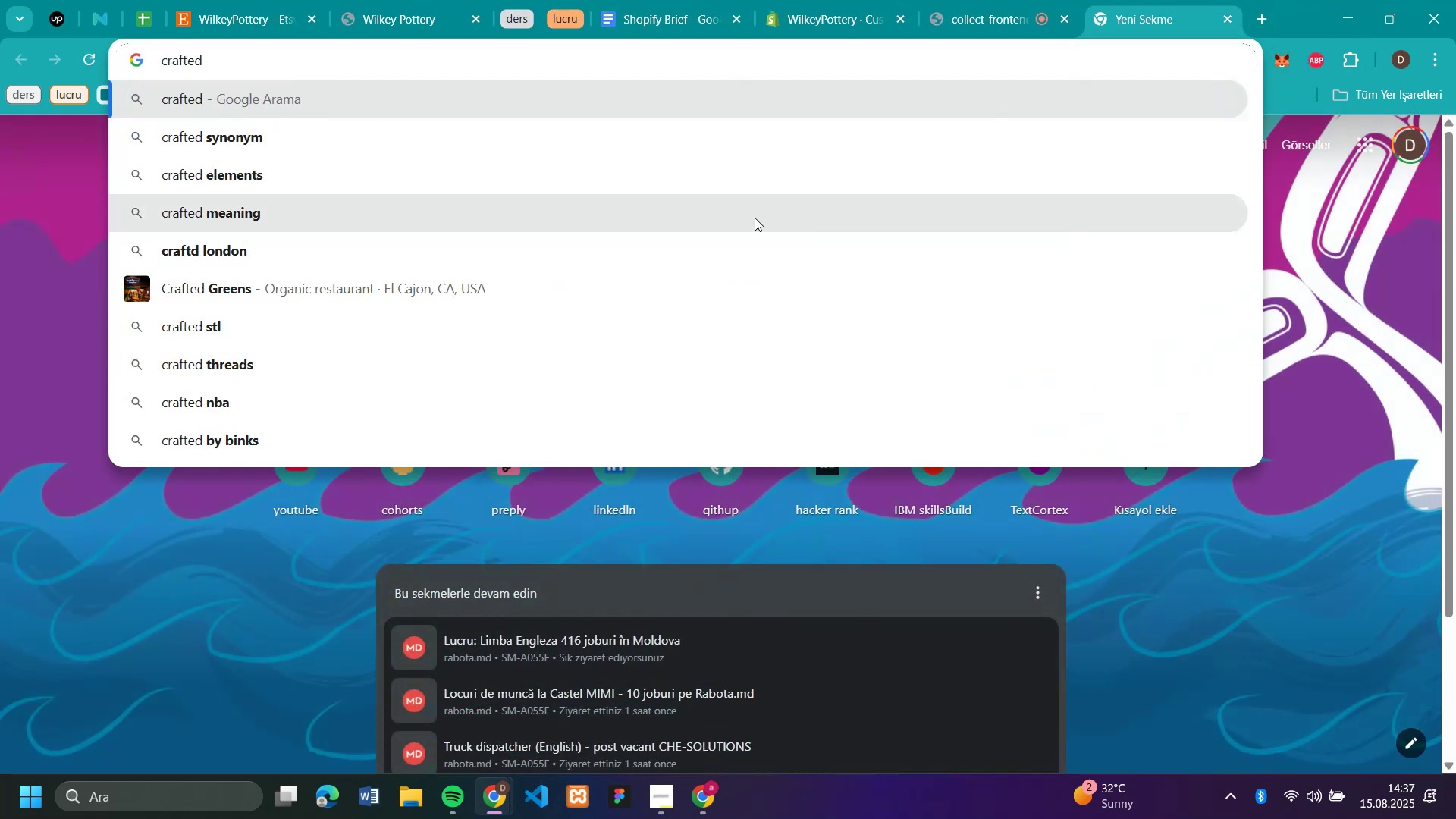 
type(sembol)
 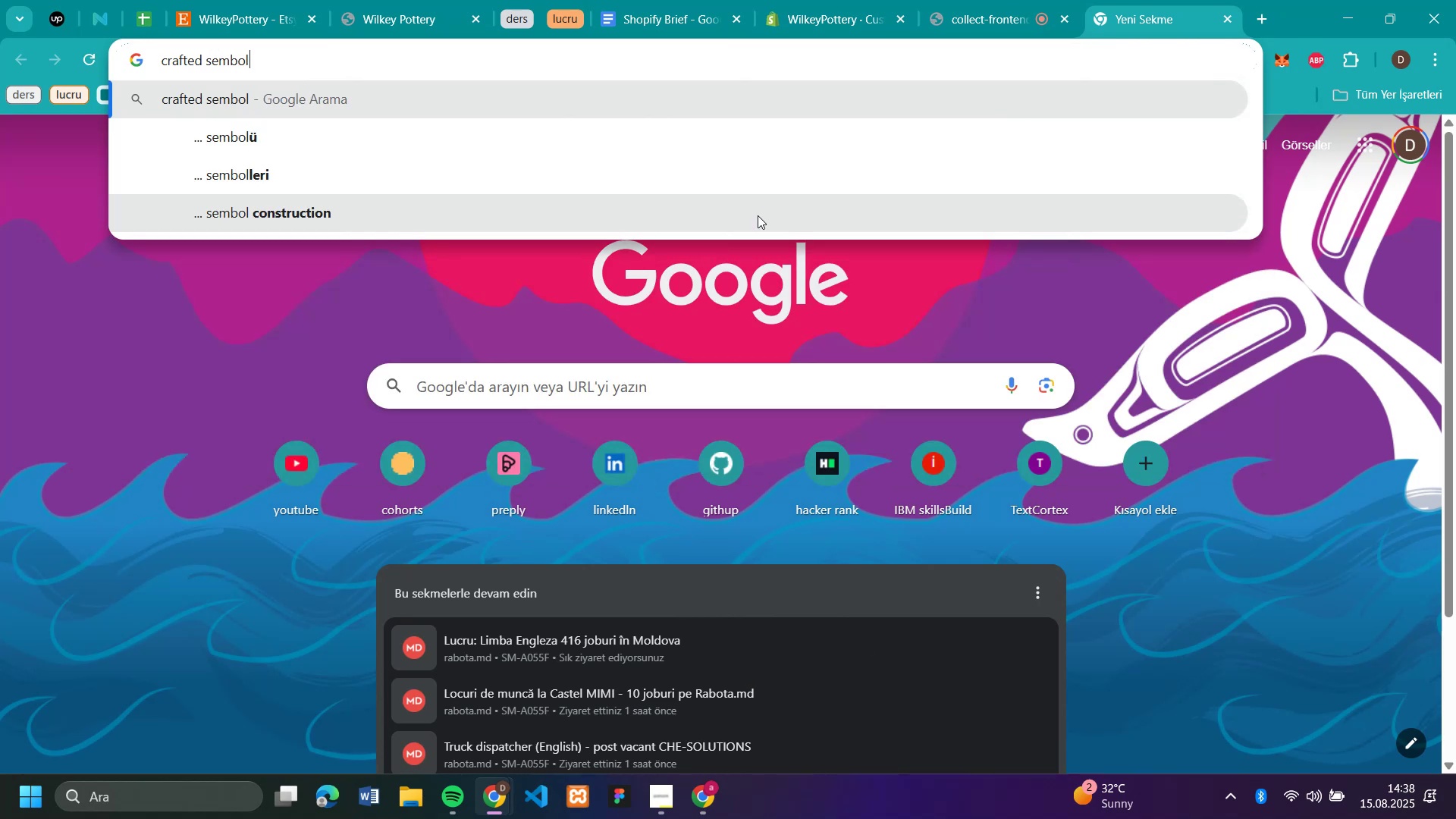 
key(Enter)
 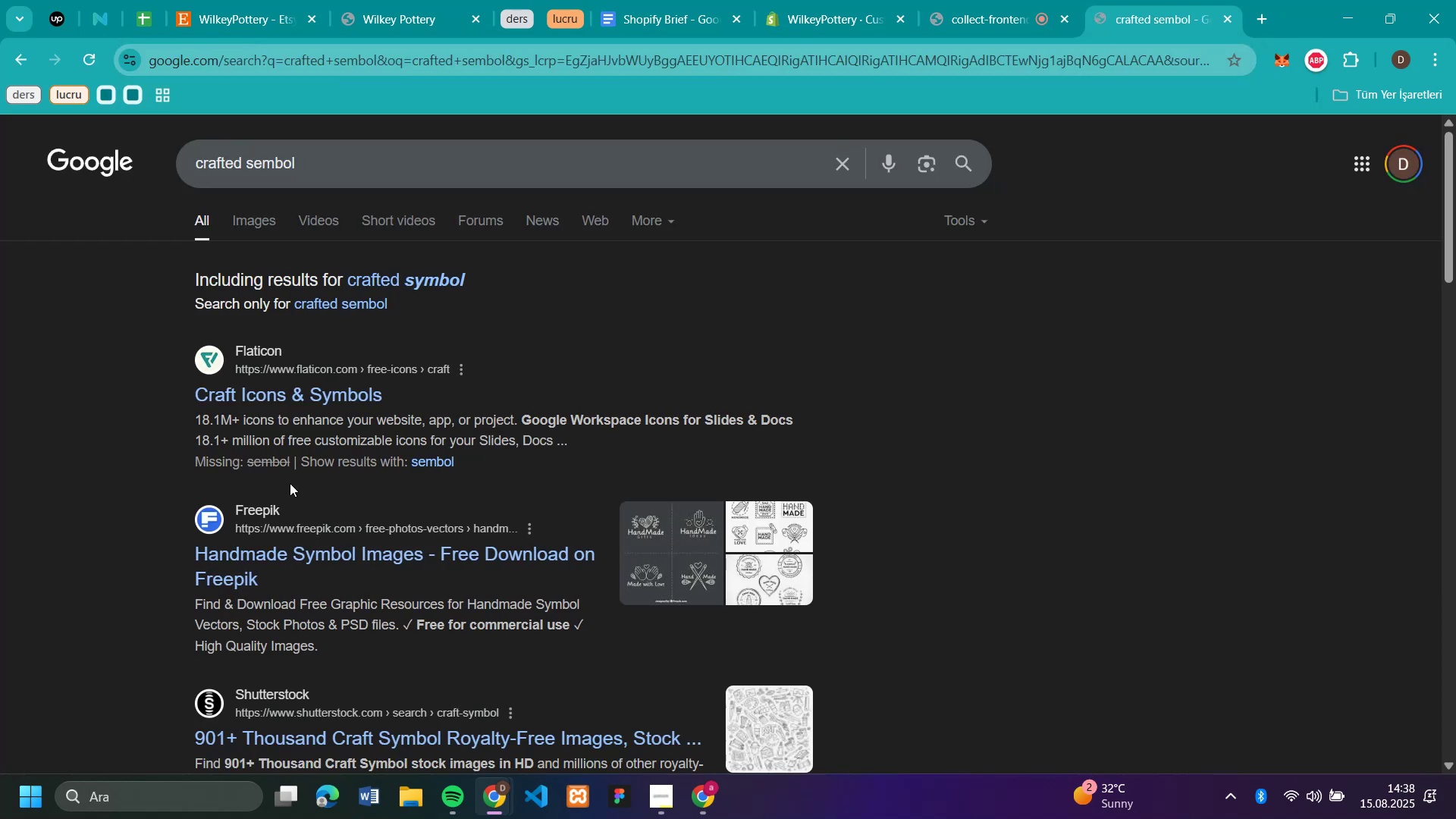 
left_click([351, 394])
 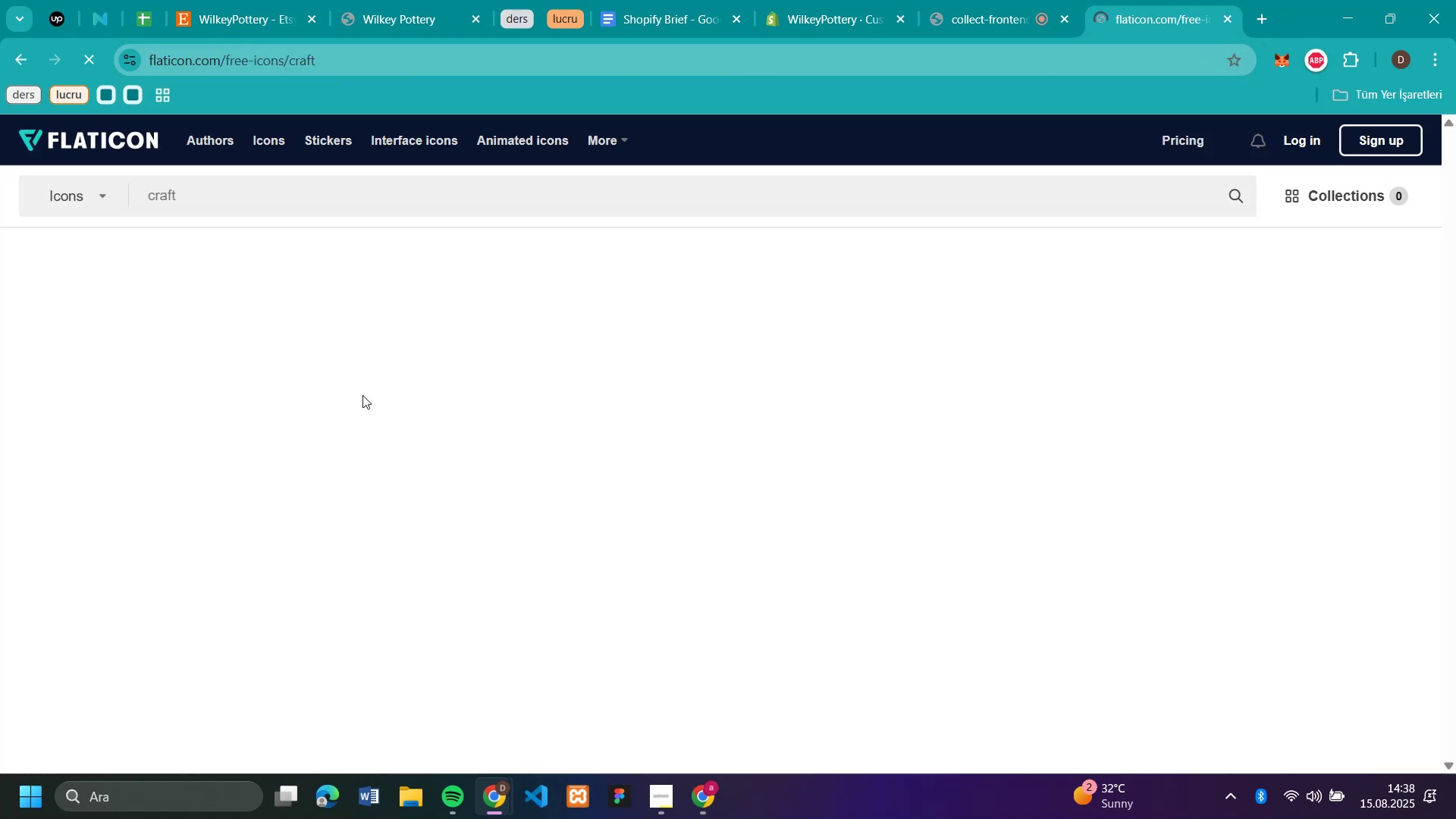 
mouse_move([716, 420])
 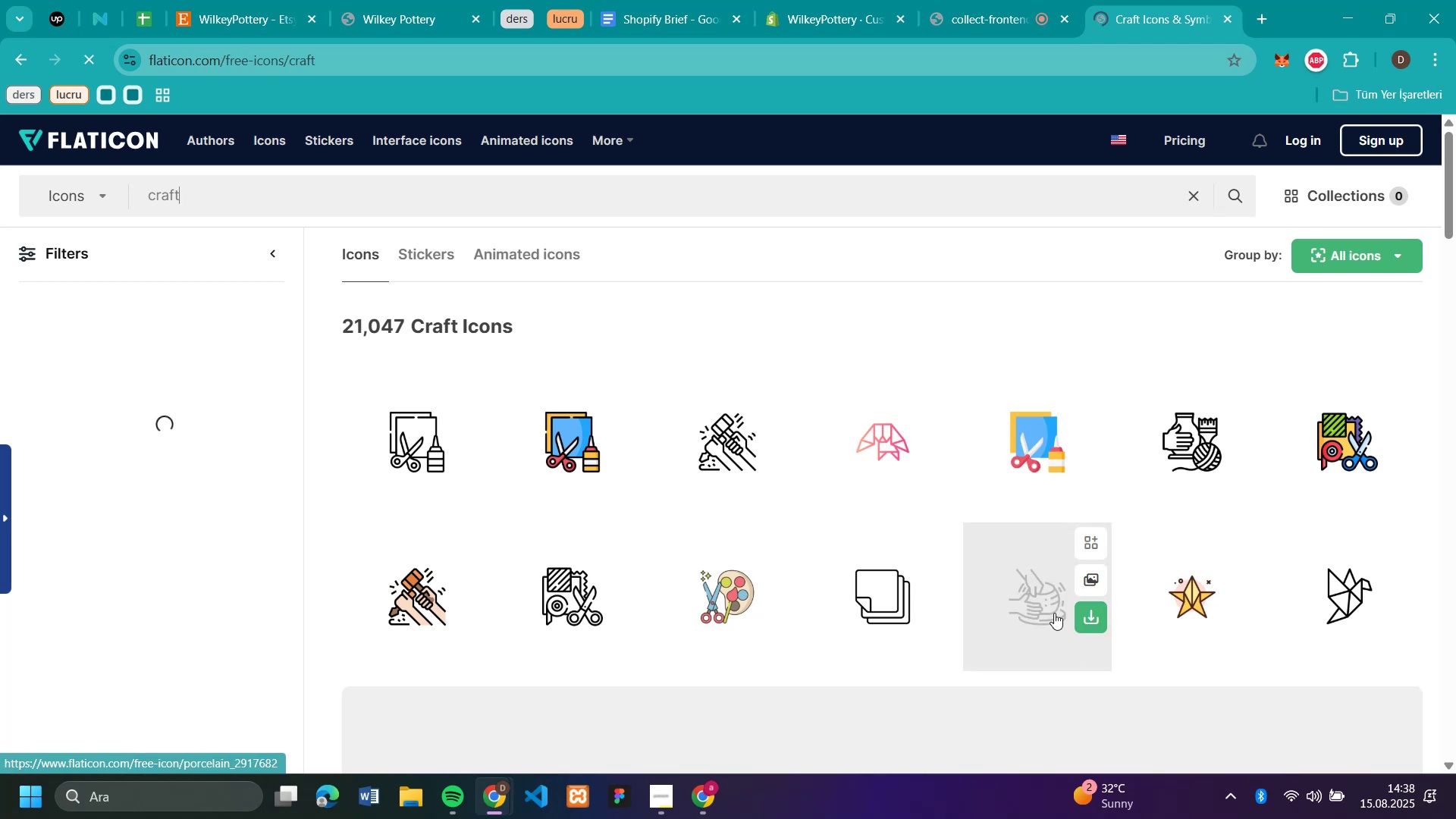 
mouse_move([1080, 601])
 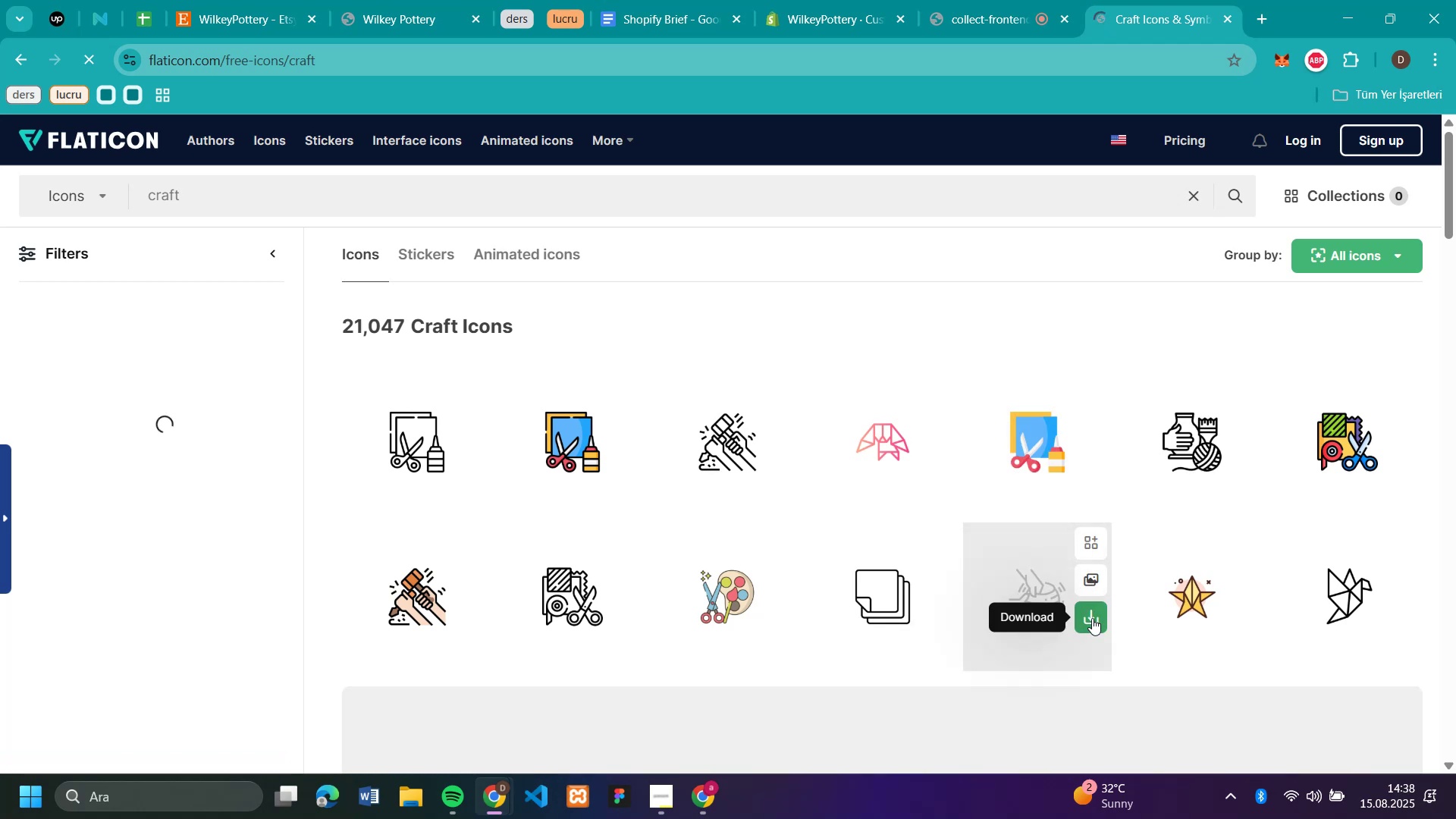 
left_click([1092, 618])
 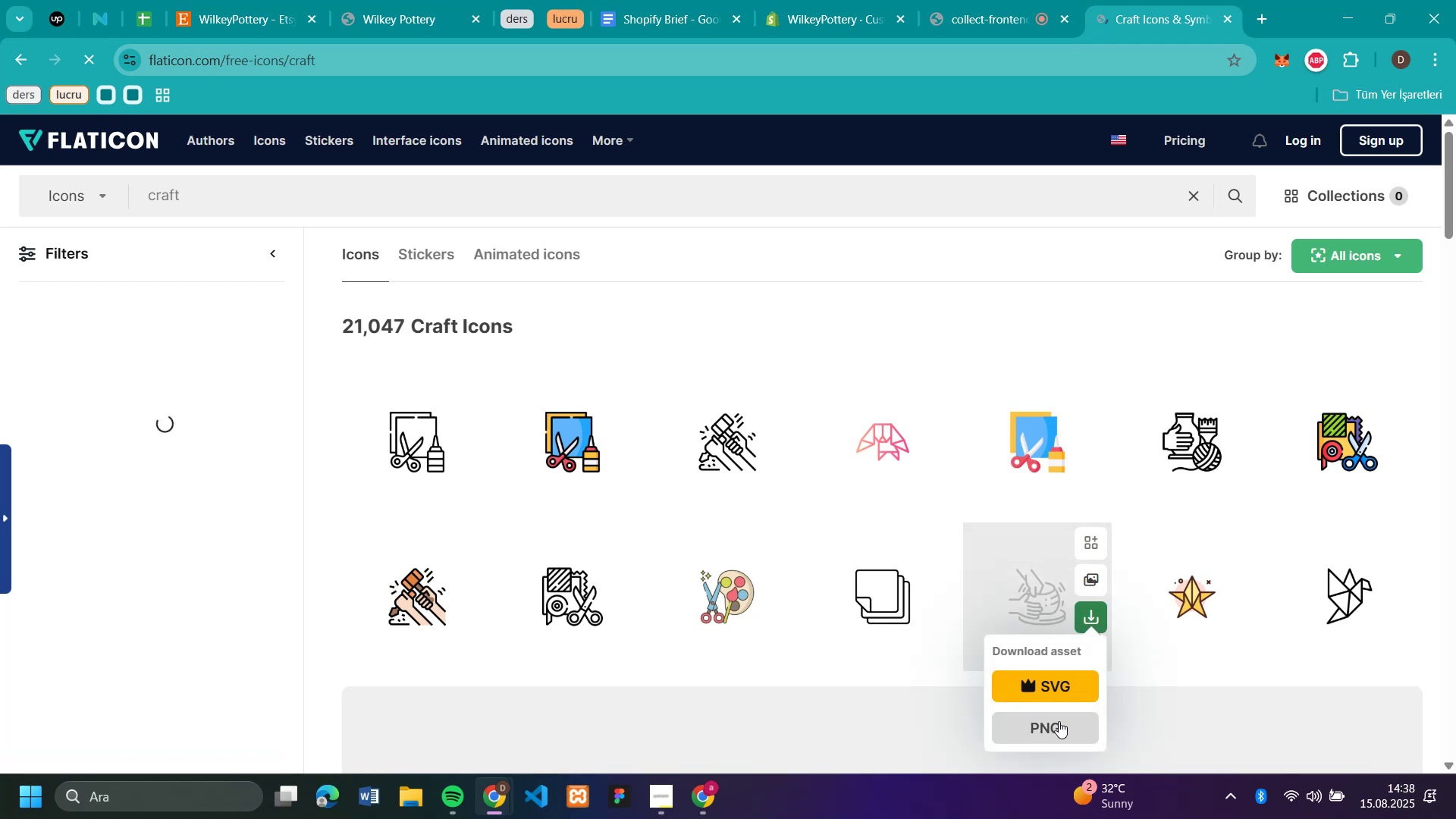 
left_click([1059, 721])
 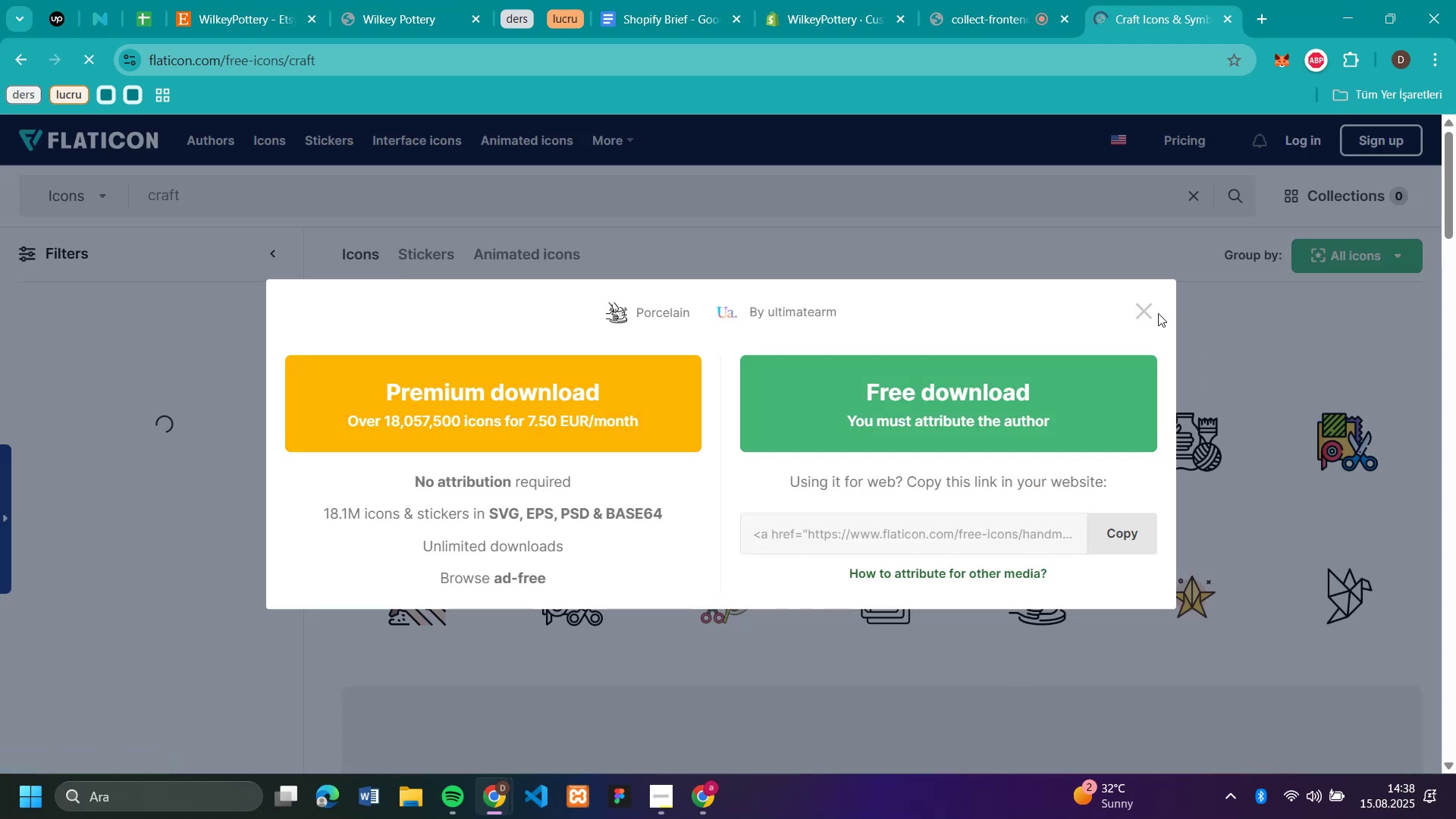 
left_click([1144, 307])
 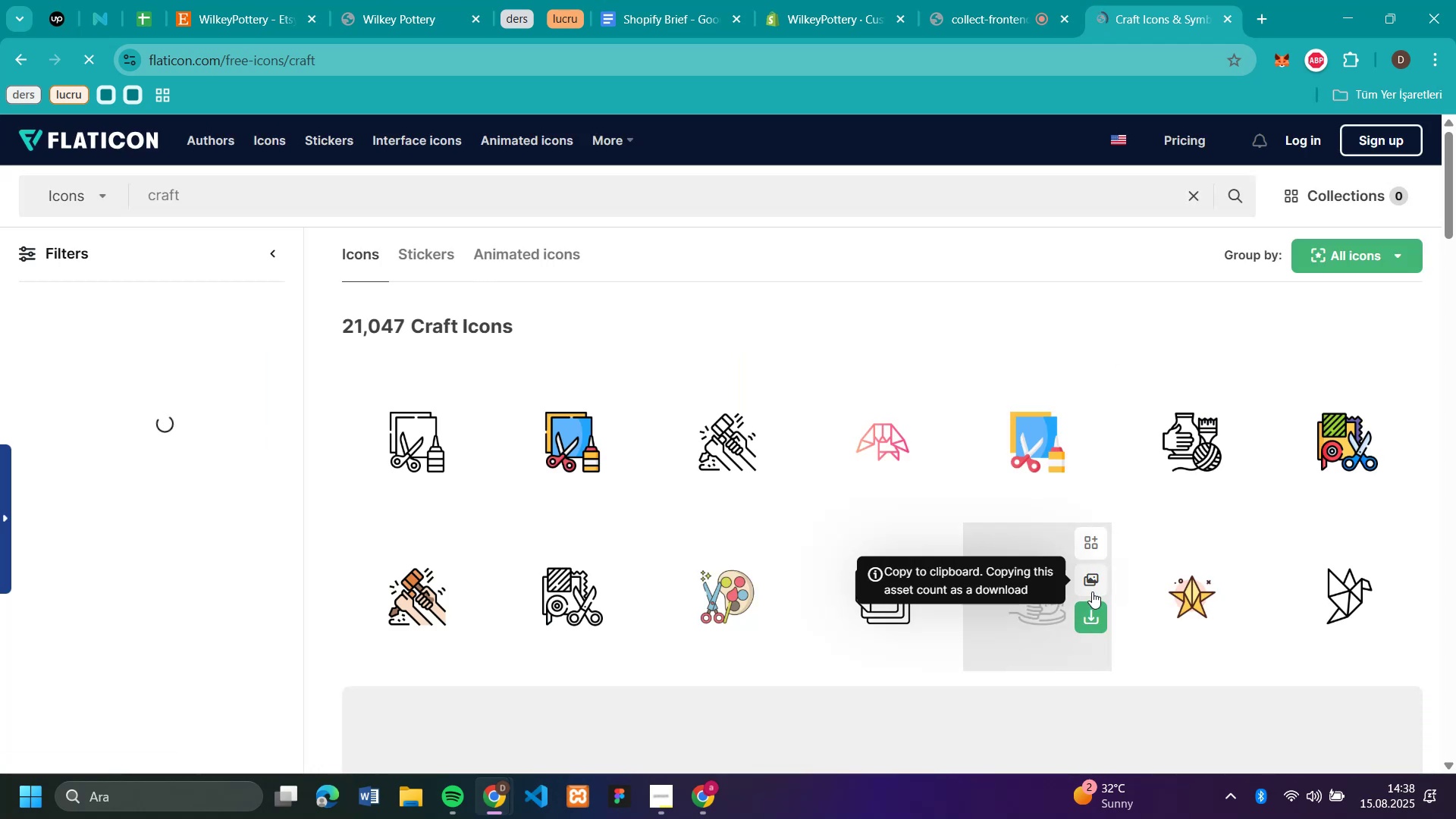 
left_click([1090, 616])
 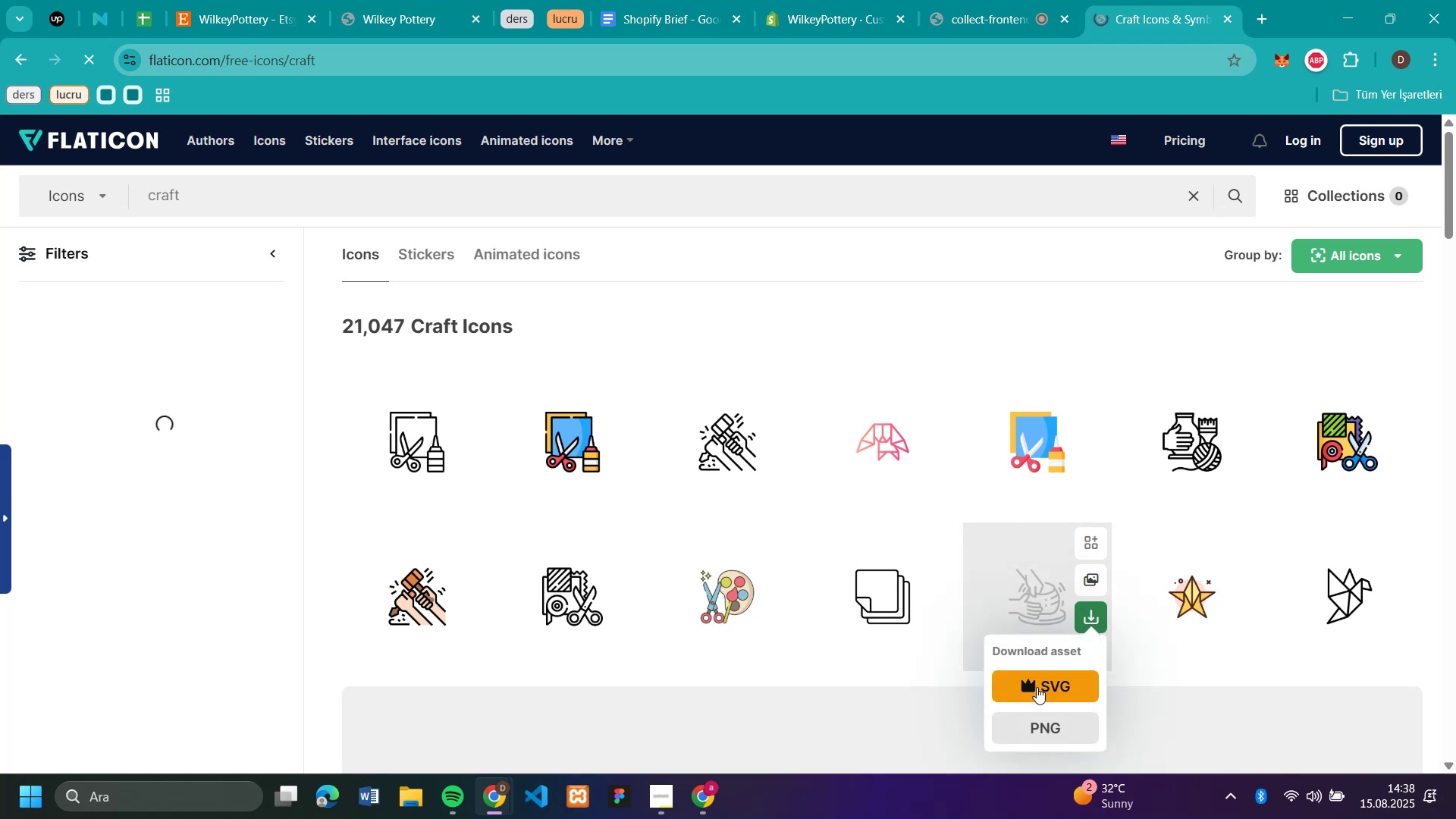 
left_click([1036, 688])
 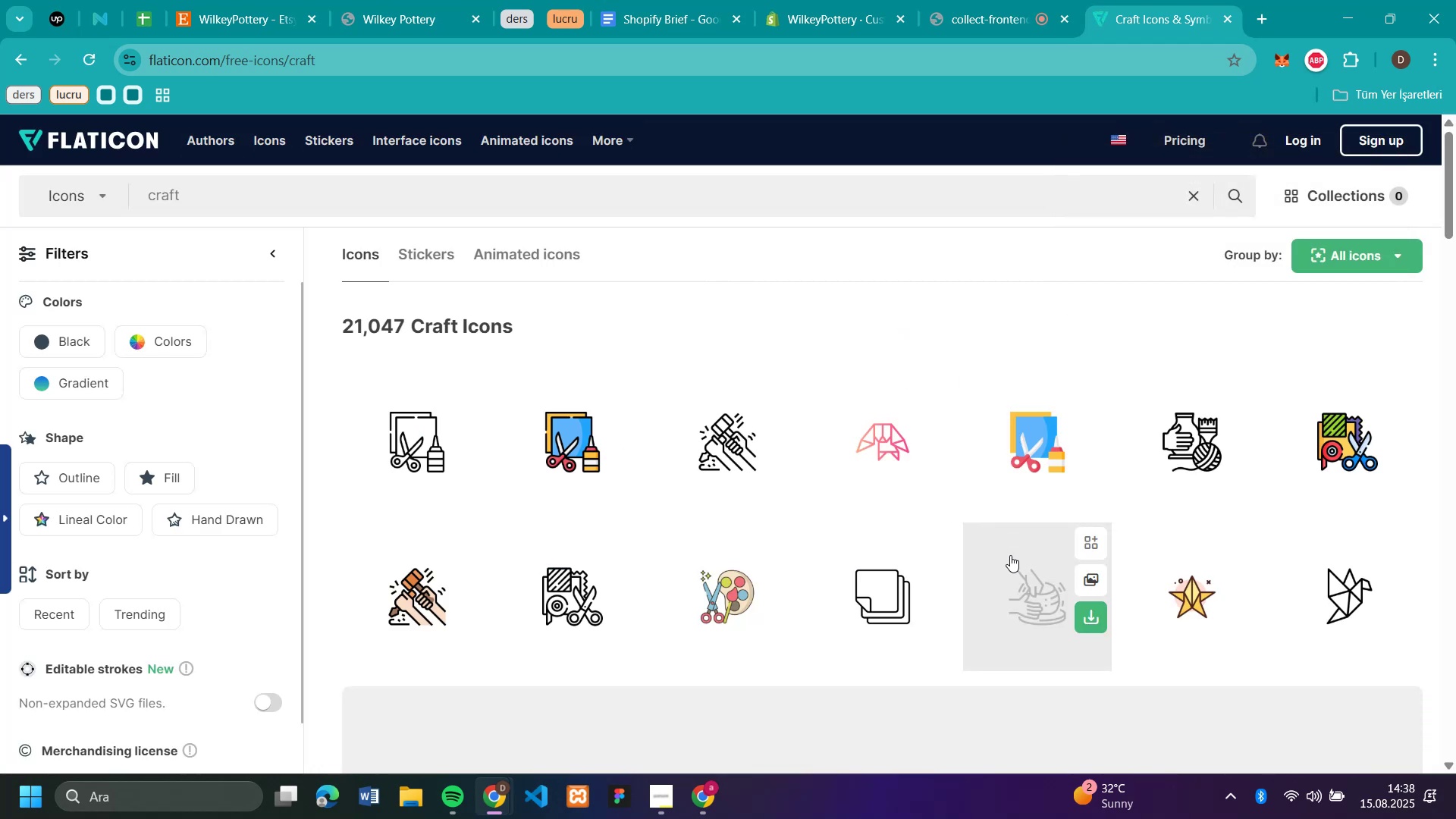 
left_click([1083, 618])
 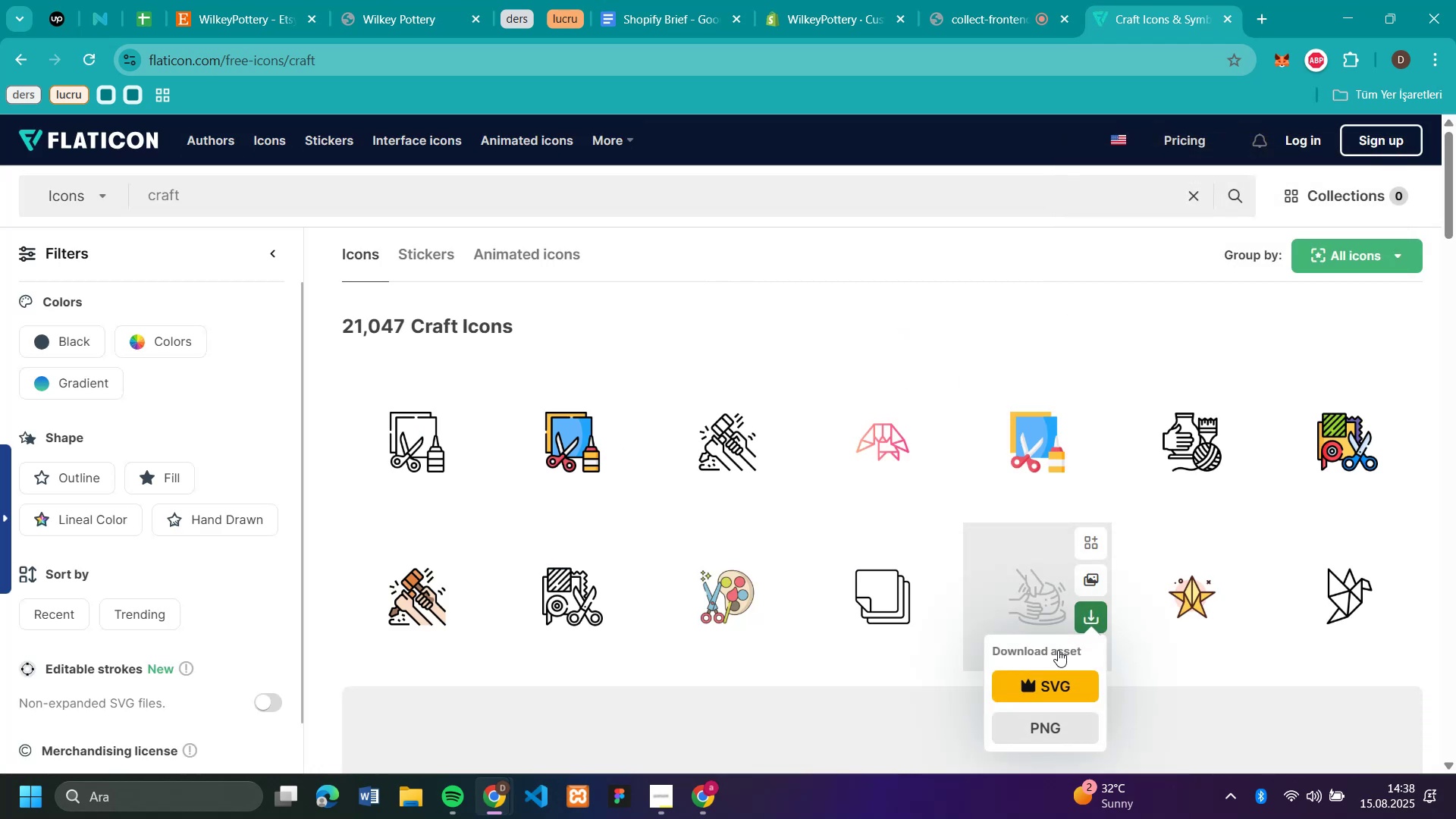 
left_click([1050, 723])
 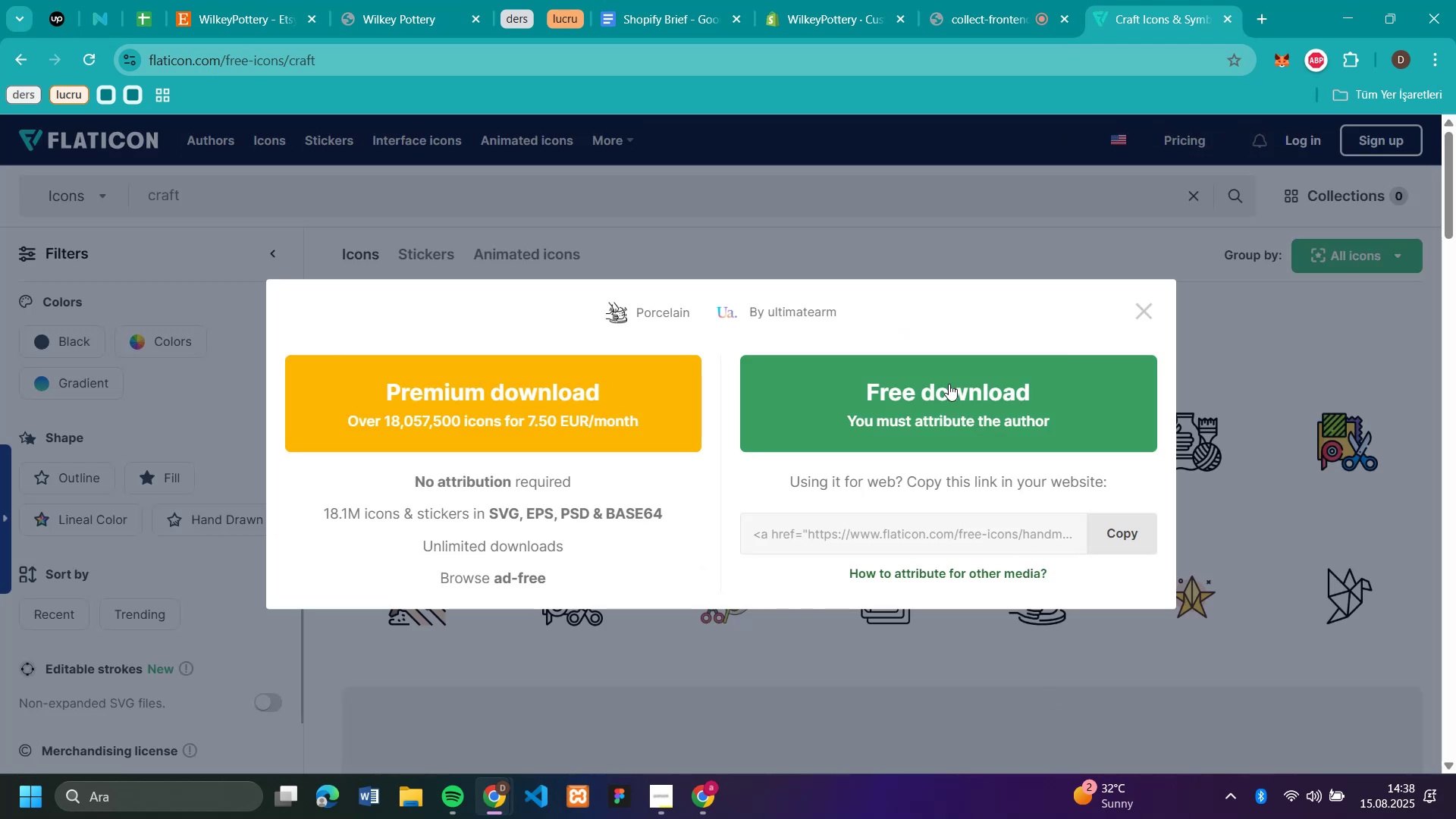 
left_click([949, 384])
 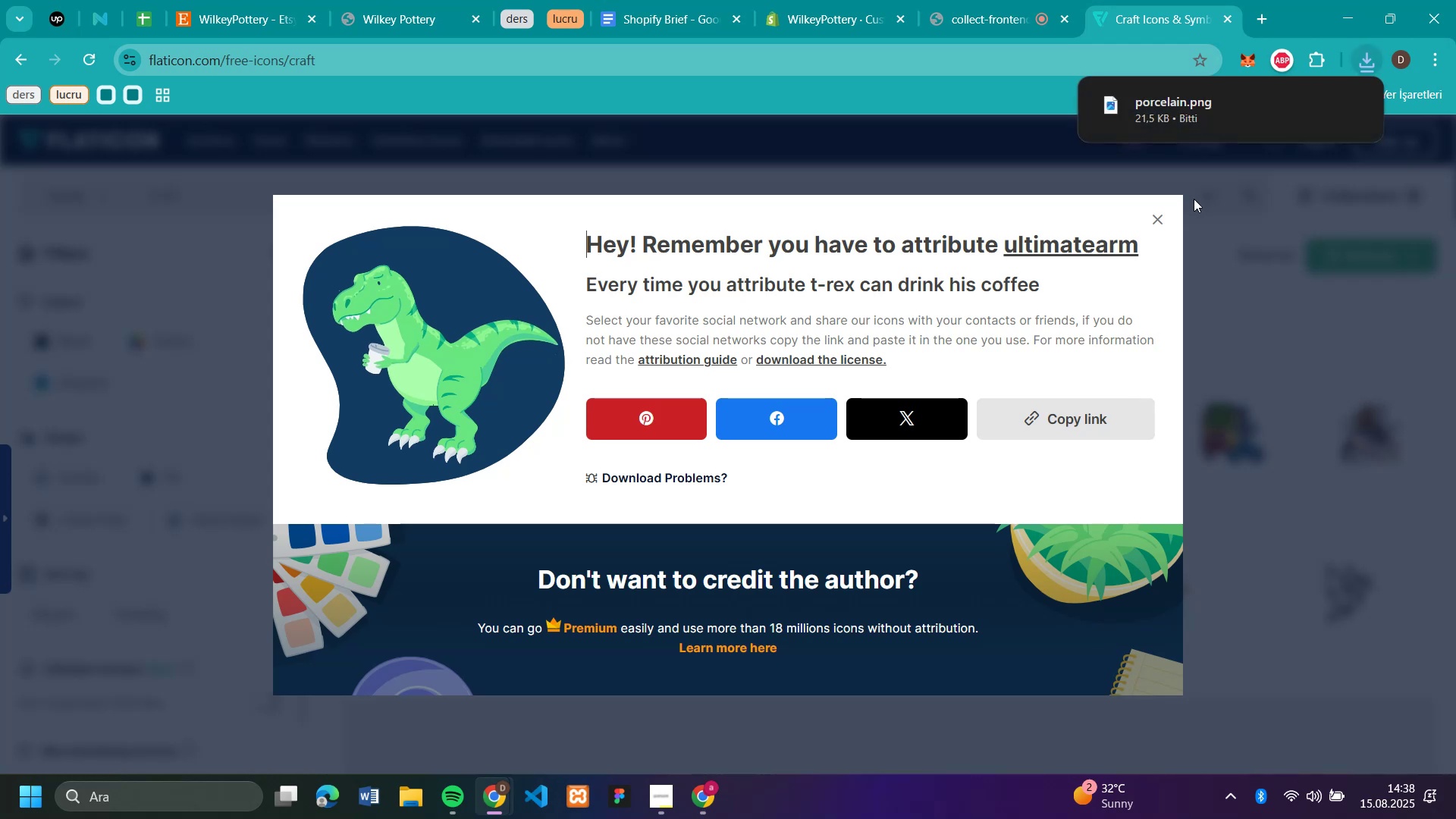 
left_click([1162, 218])
 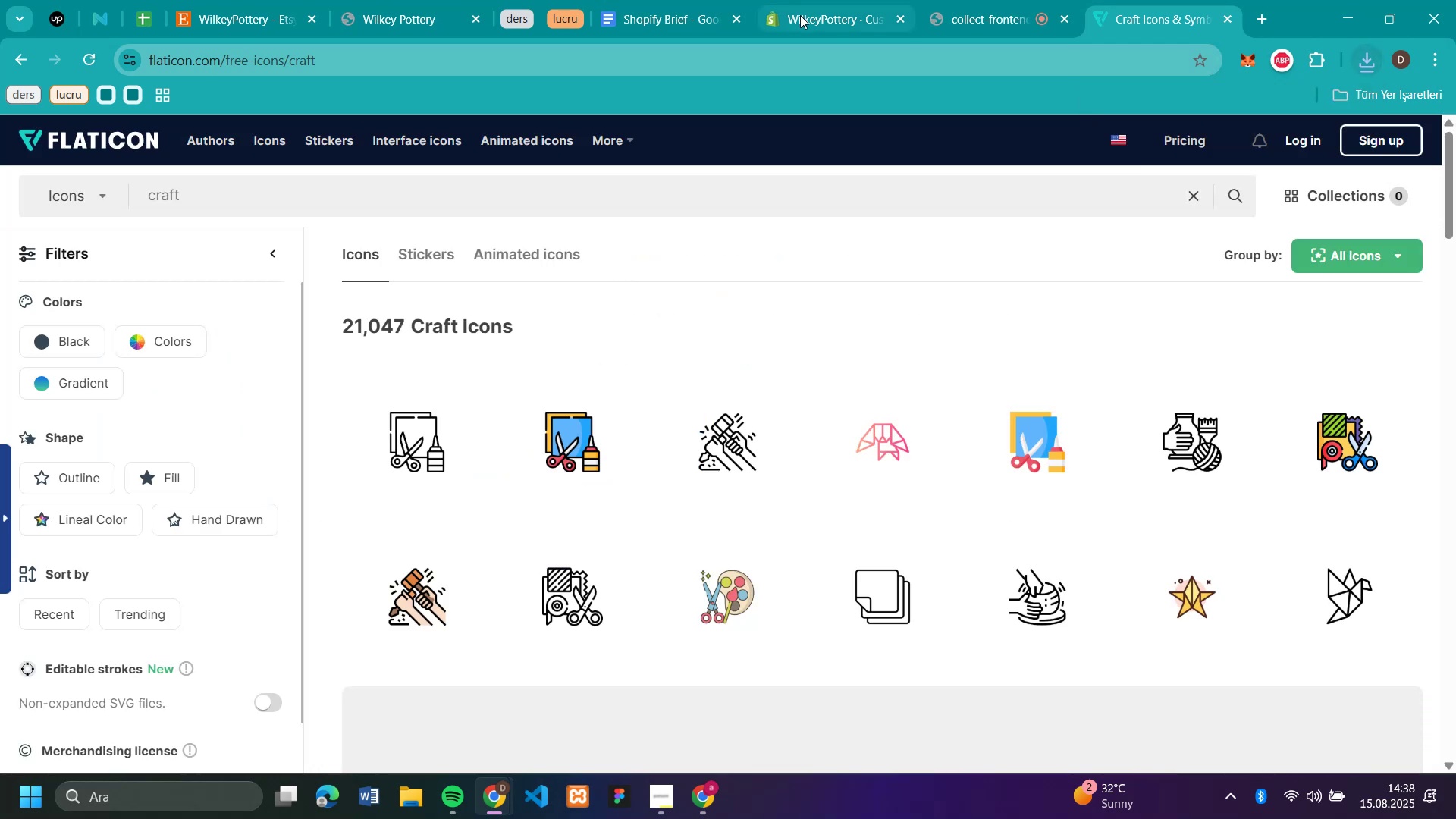 
left_click([802, 16])
 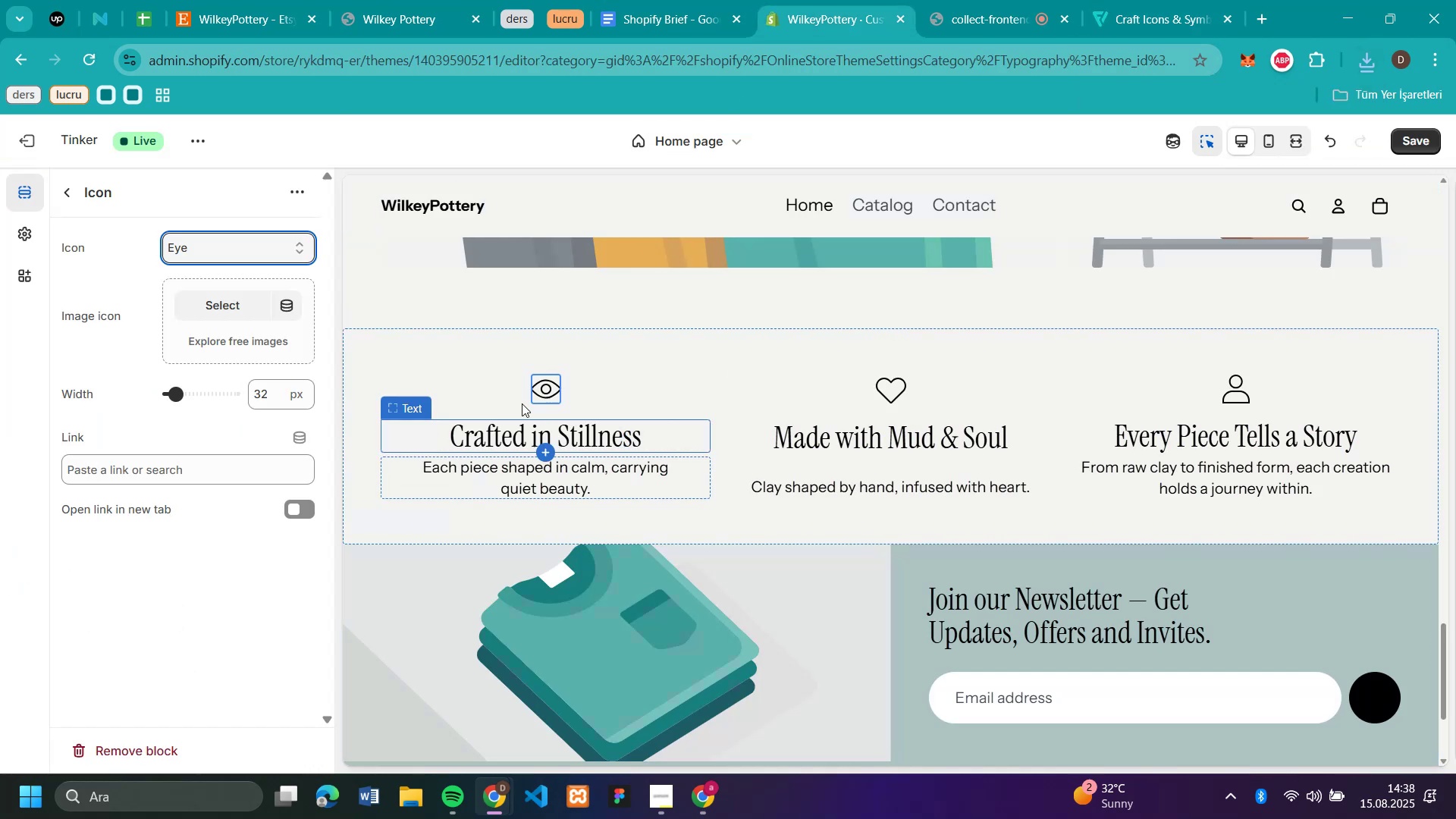 
left_click([540, 400])
 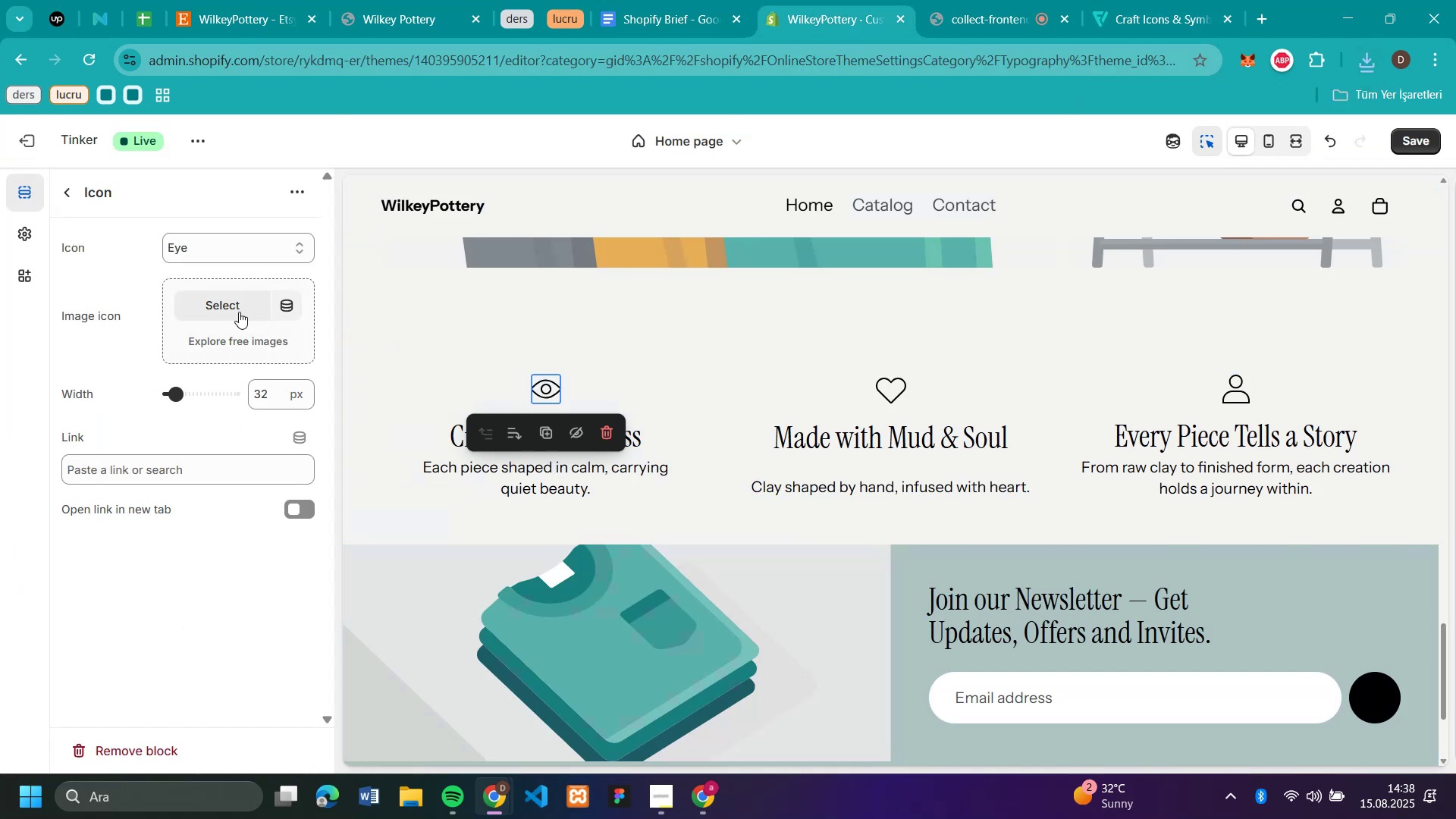 
left_click([214, 312])
 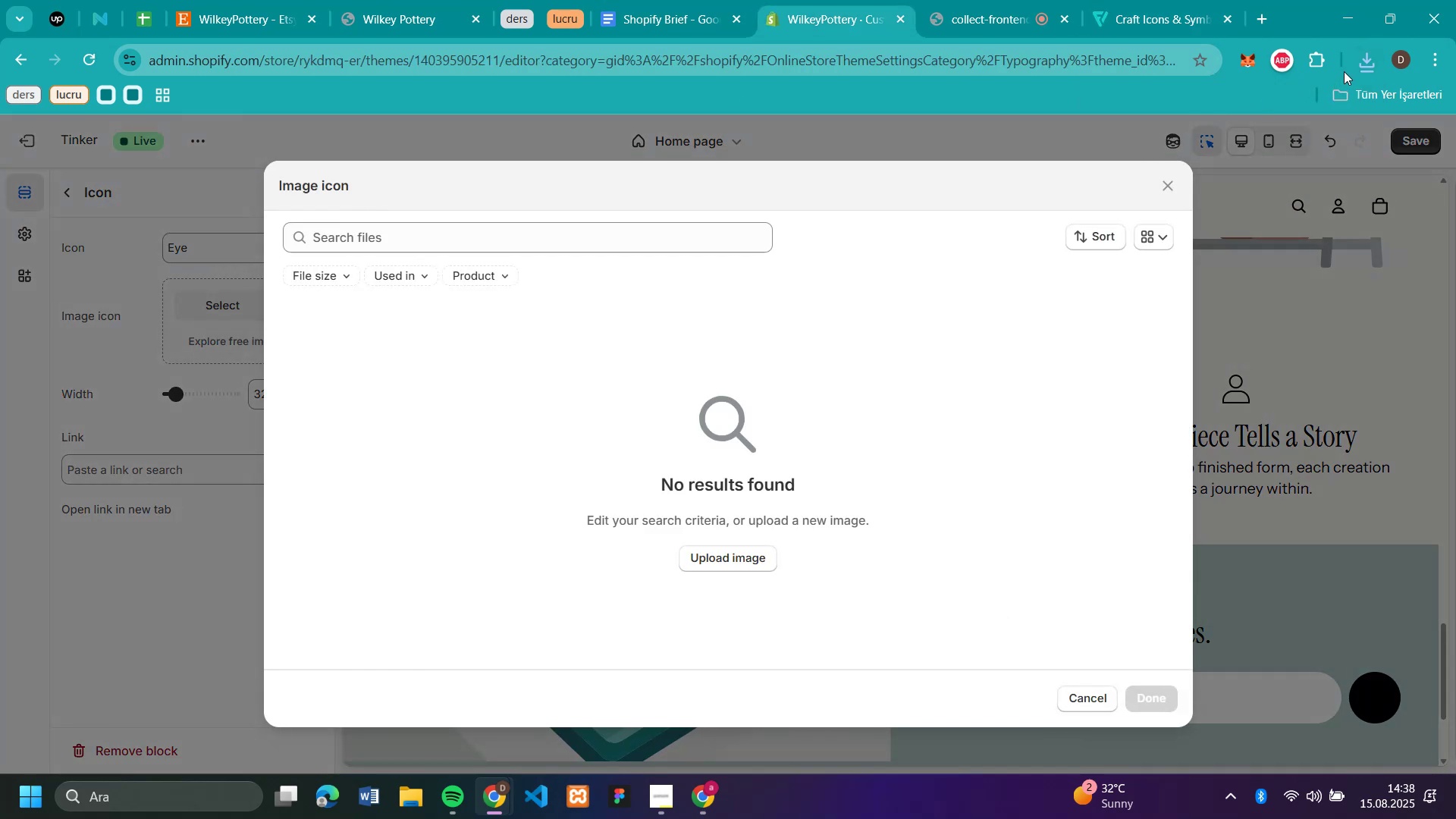 
left_click([1357, 64])
 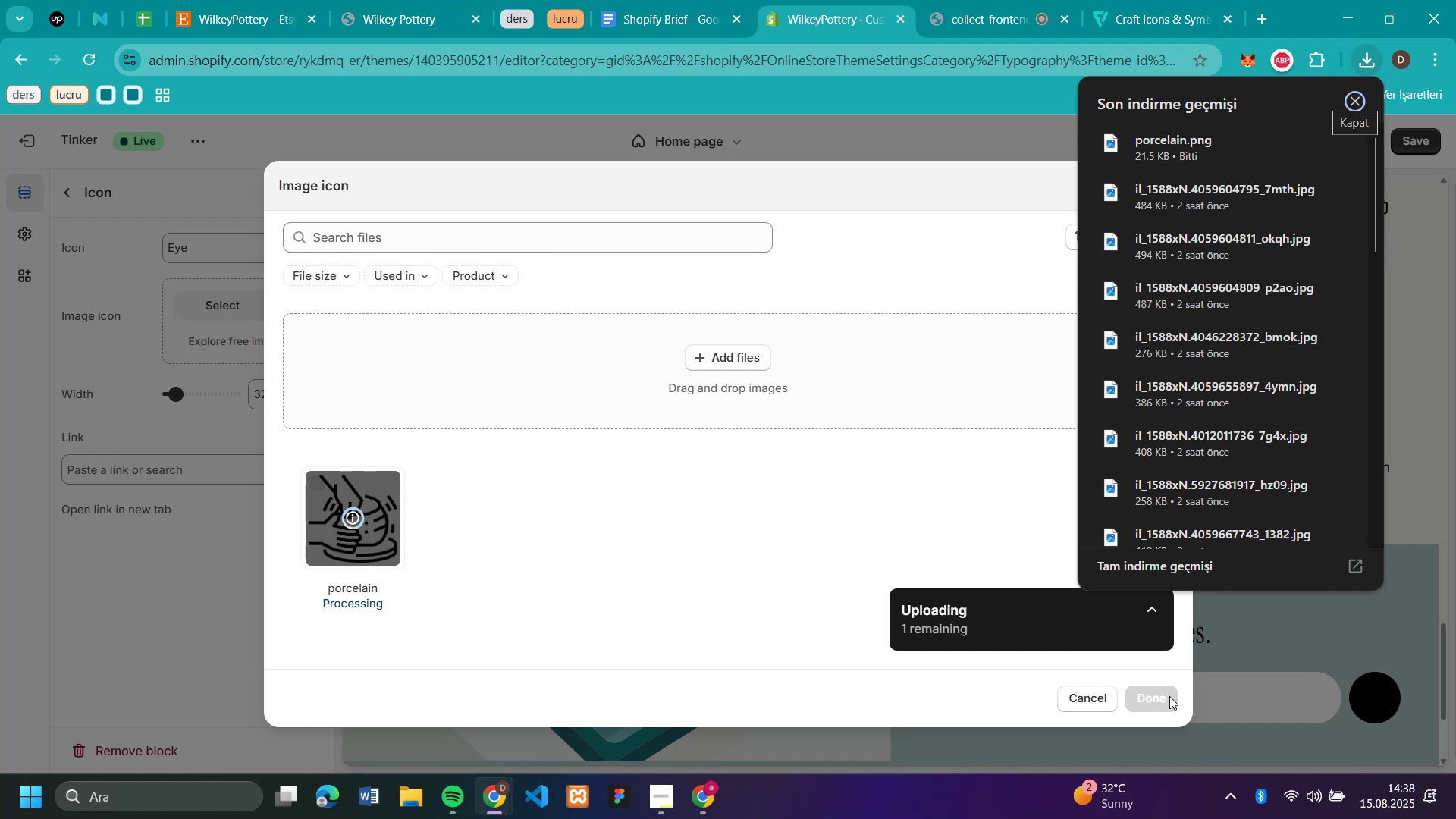 
wait(5.18)
 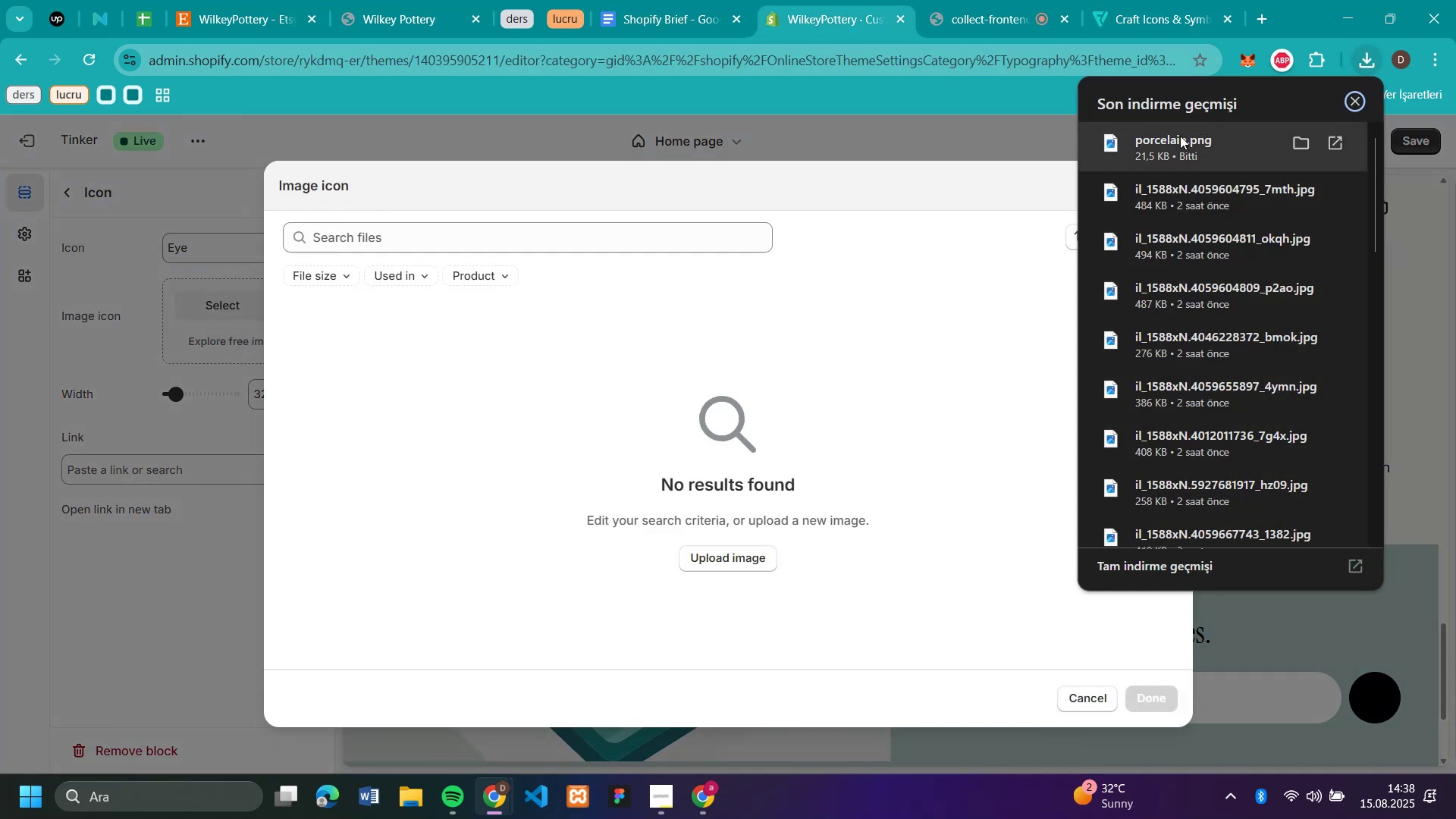 
left_click([1169, 696])
 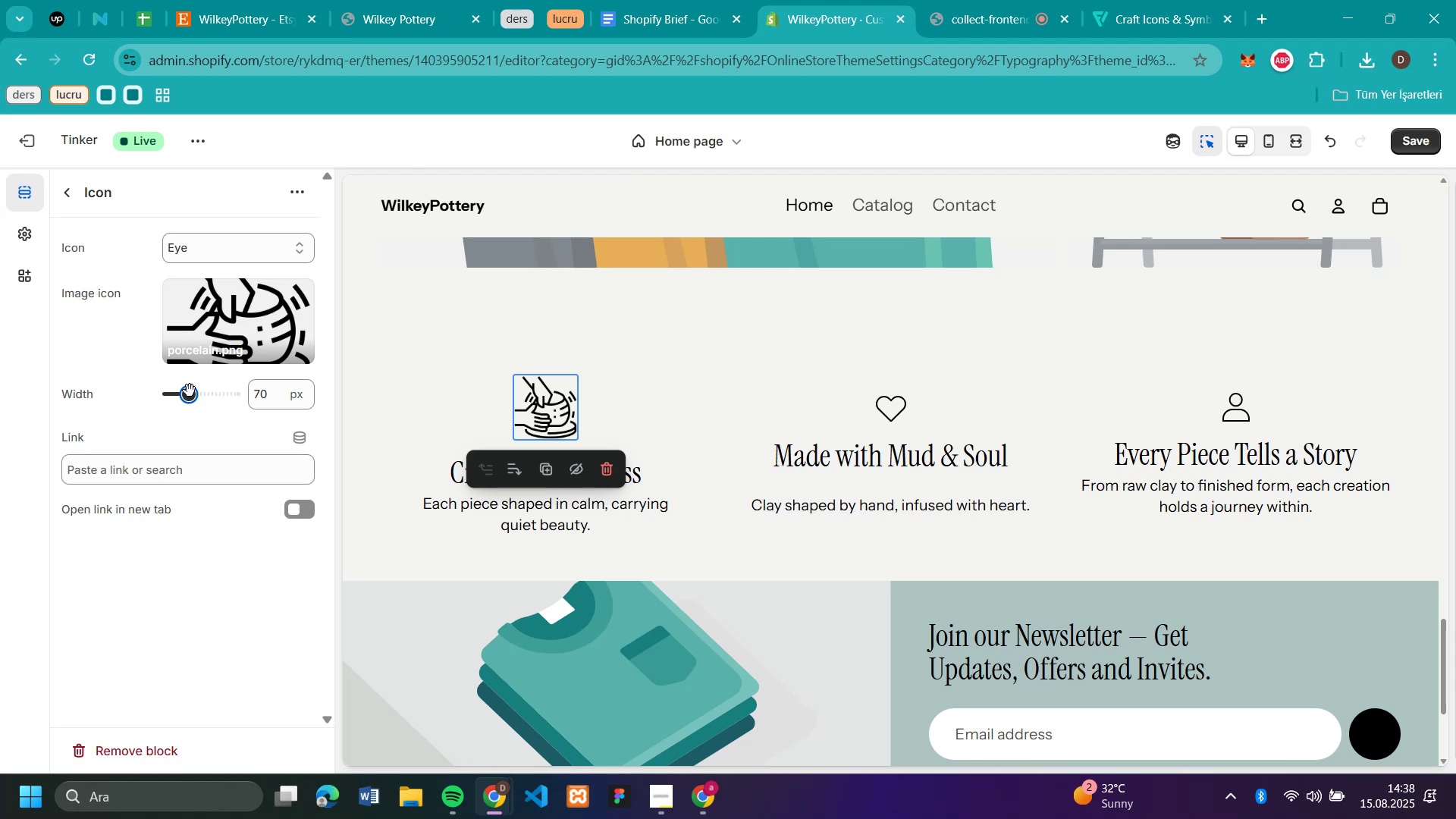 
wait(13.55)
 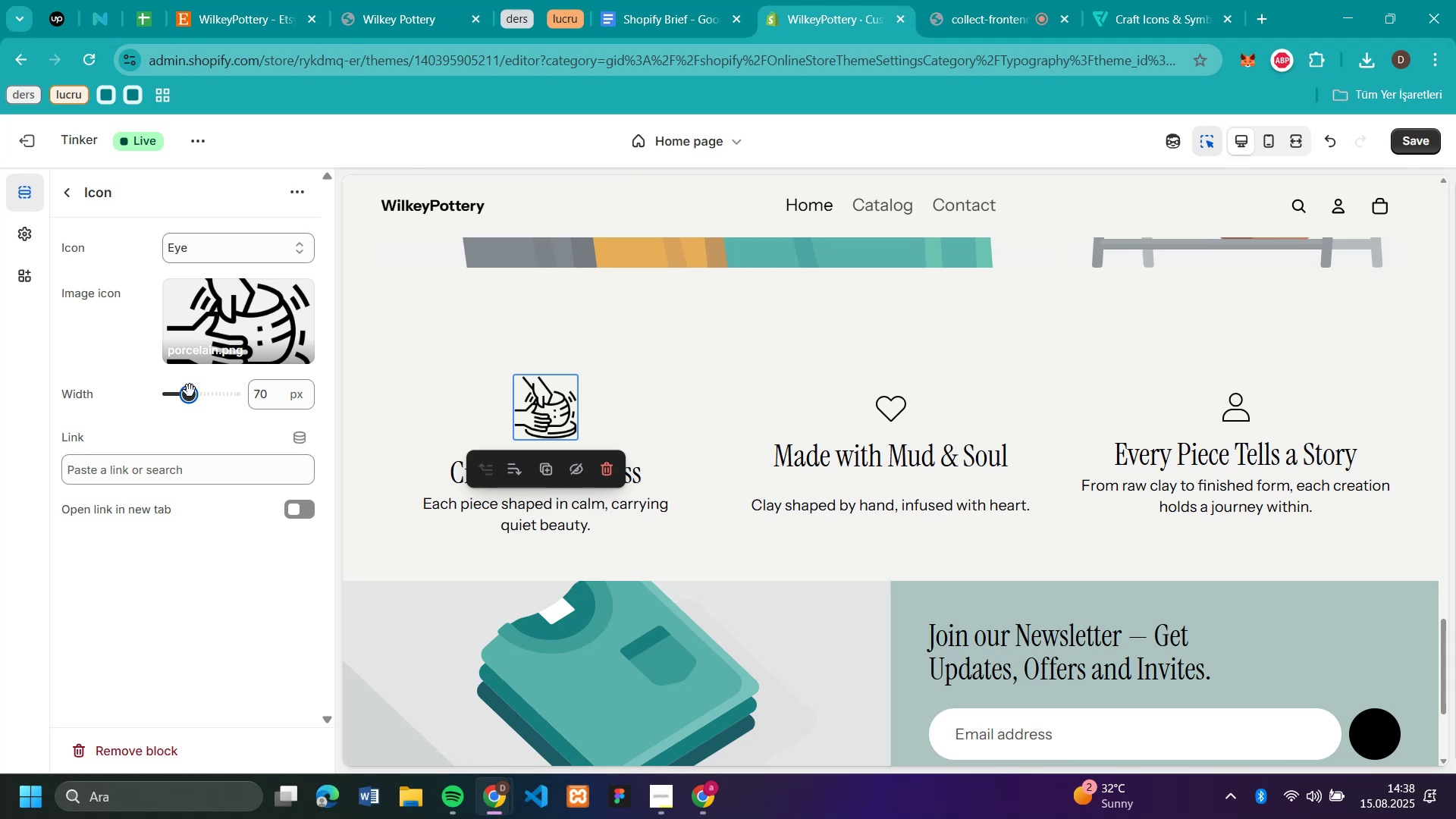 
left_click([892, 398])
 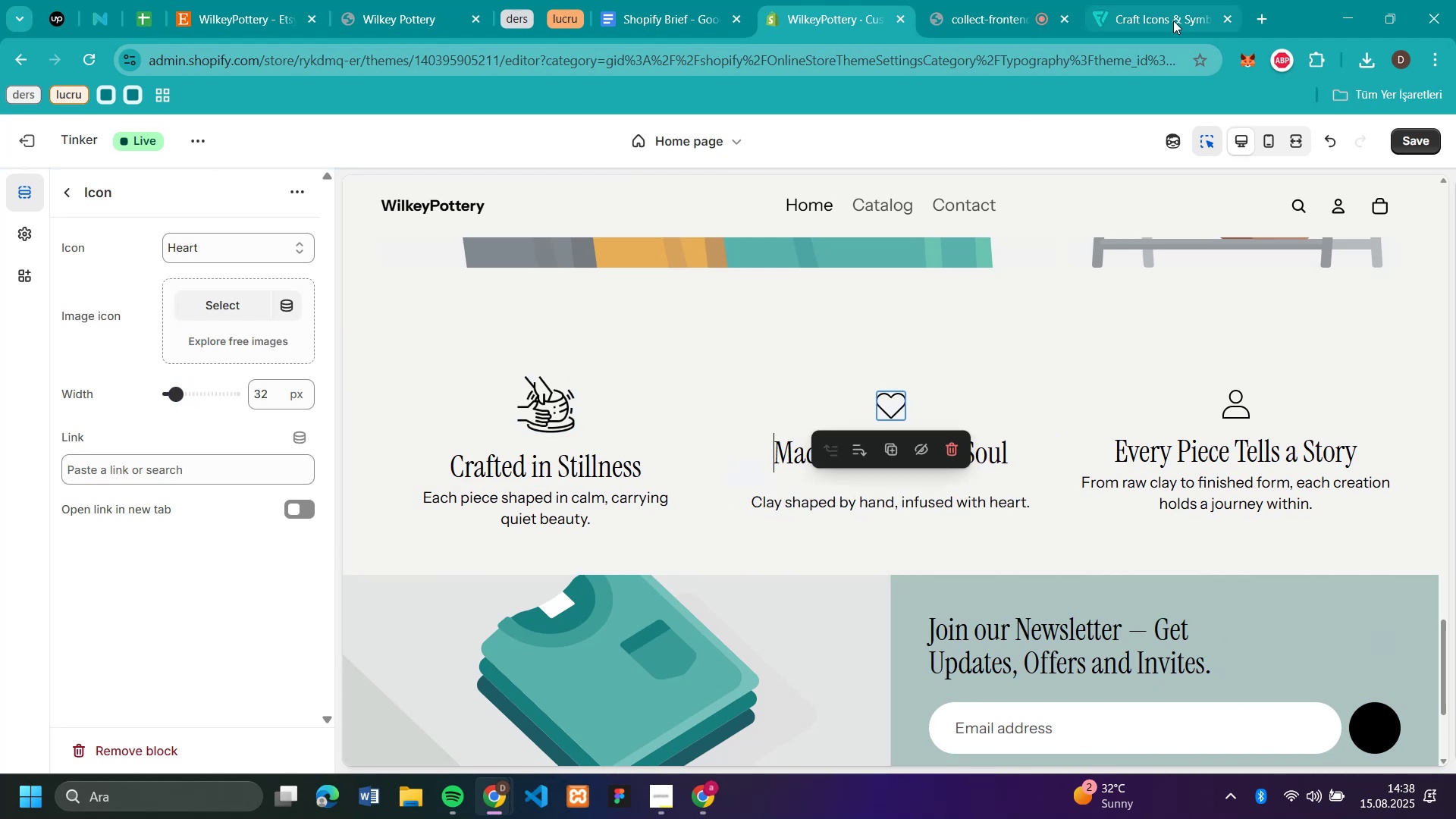 
left_click([1173, 20])
 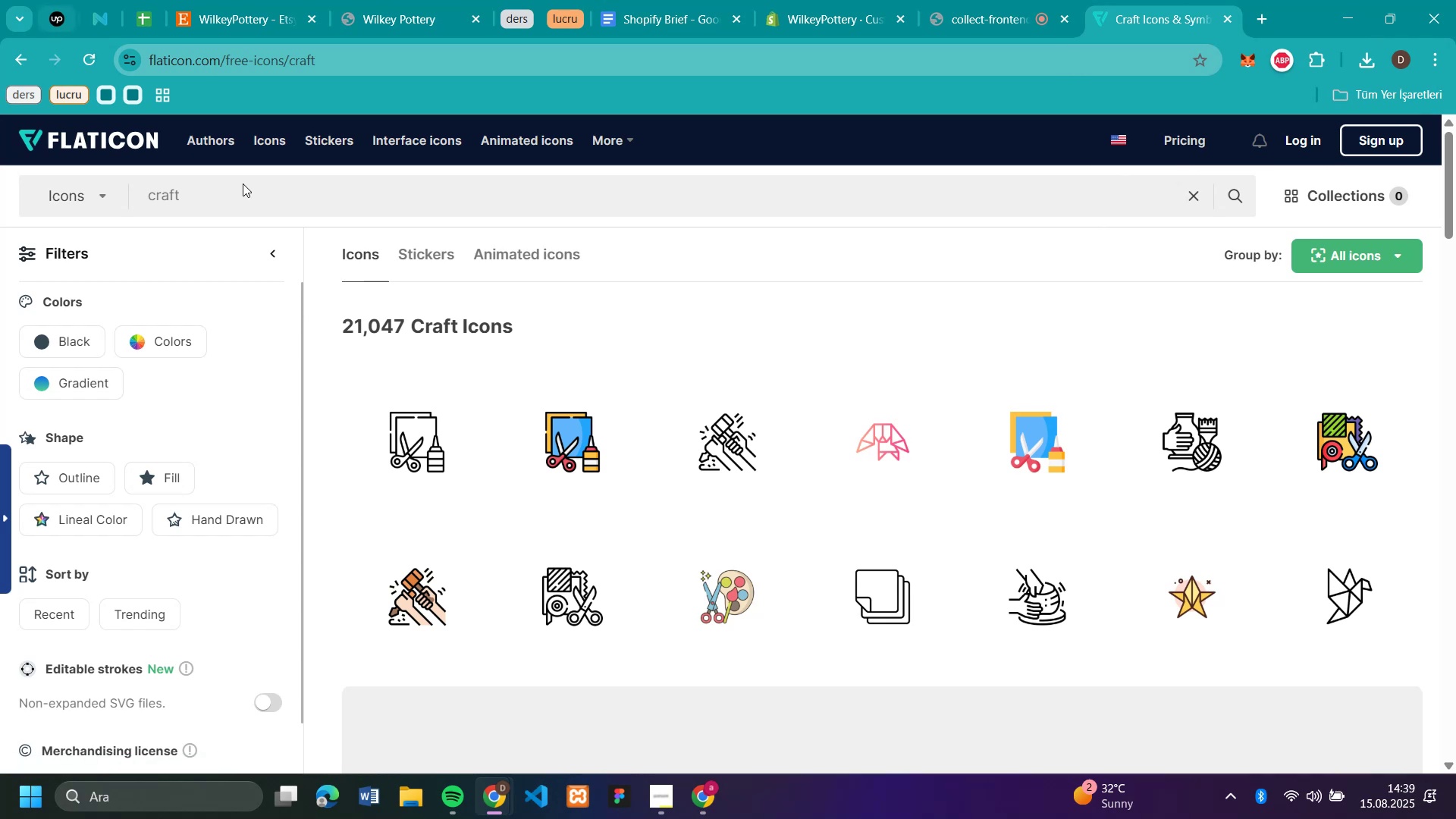 
scroll: coordinate [1091, 403], scroll_direction: down, amount: 2.0
 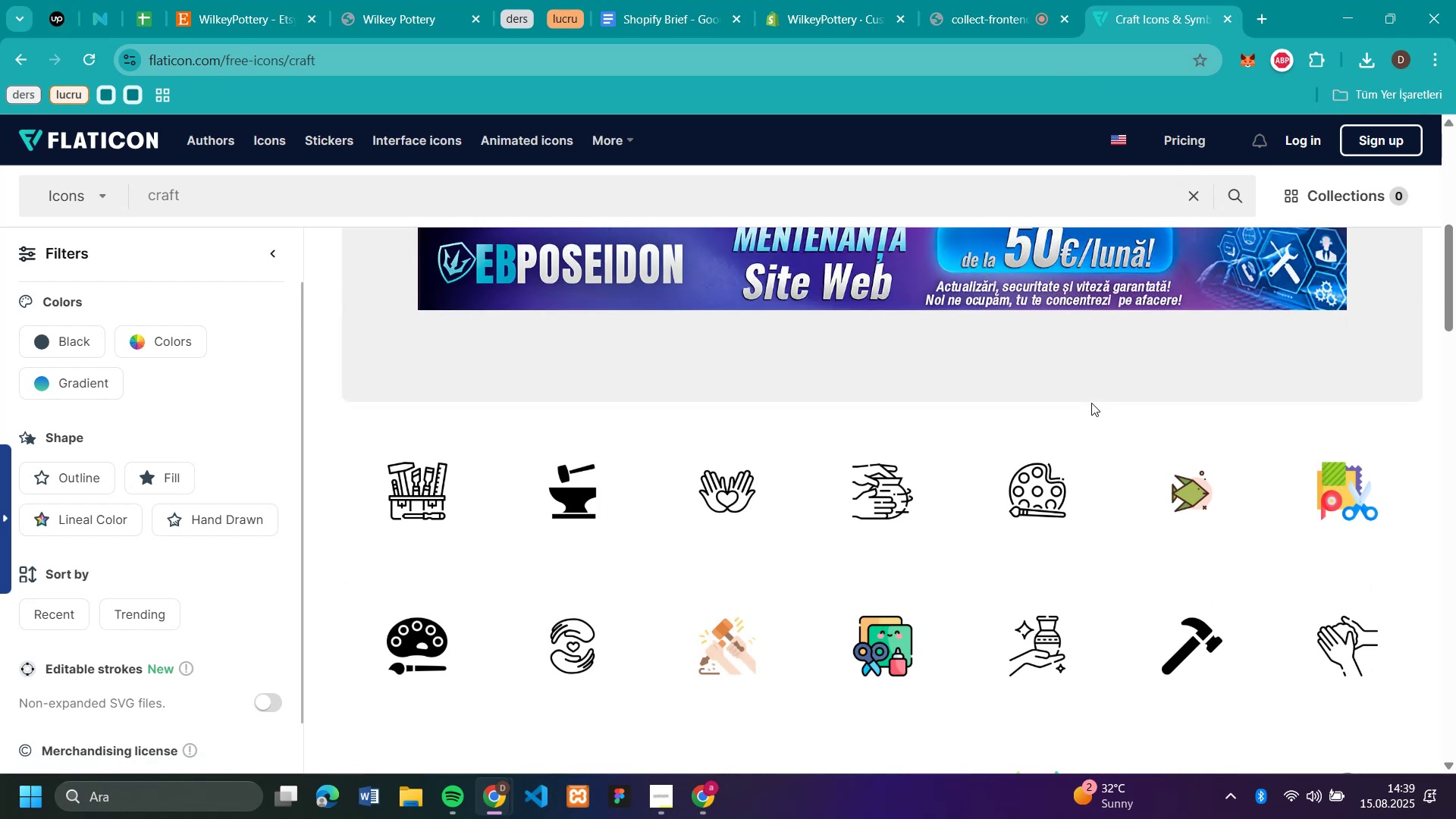 
mouse_move([722, 504])
 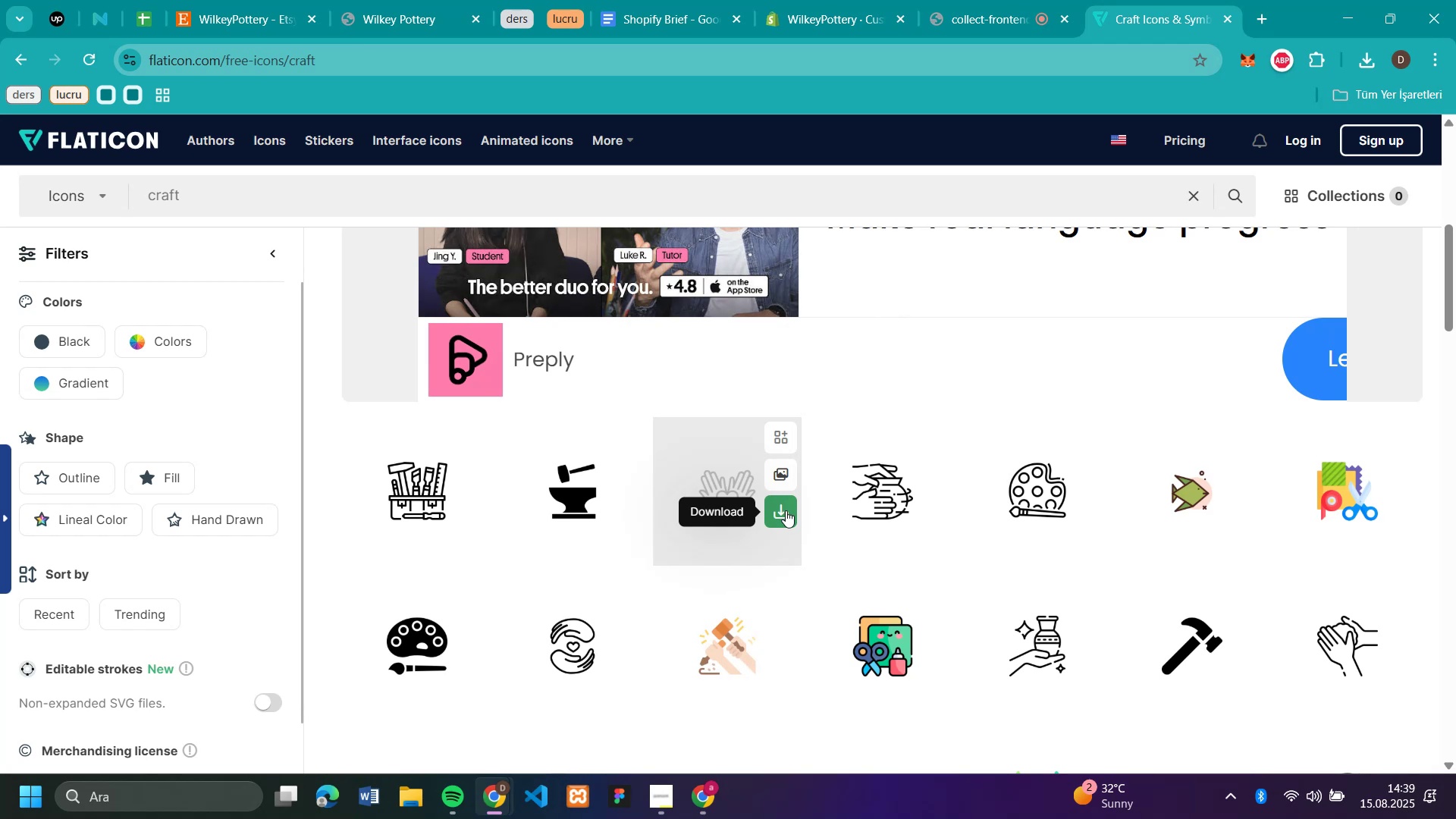 
left_click([786, 510])
 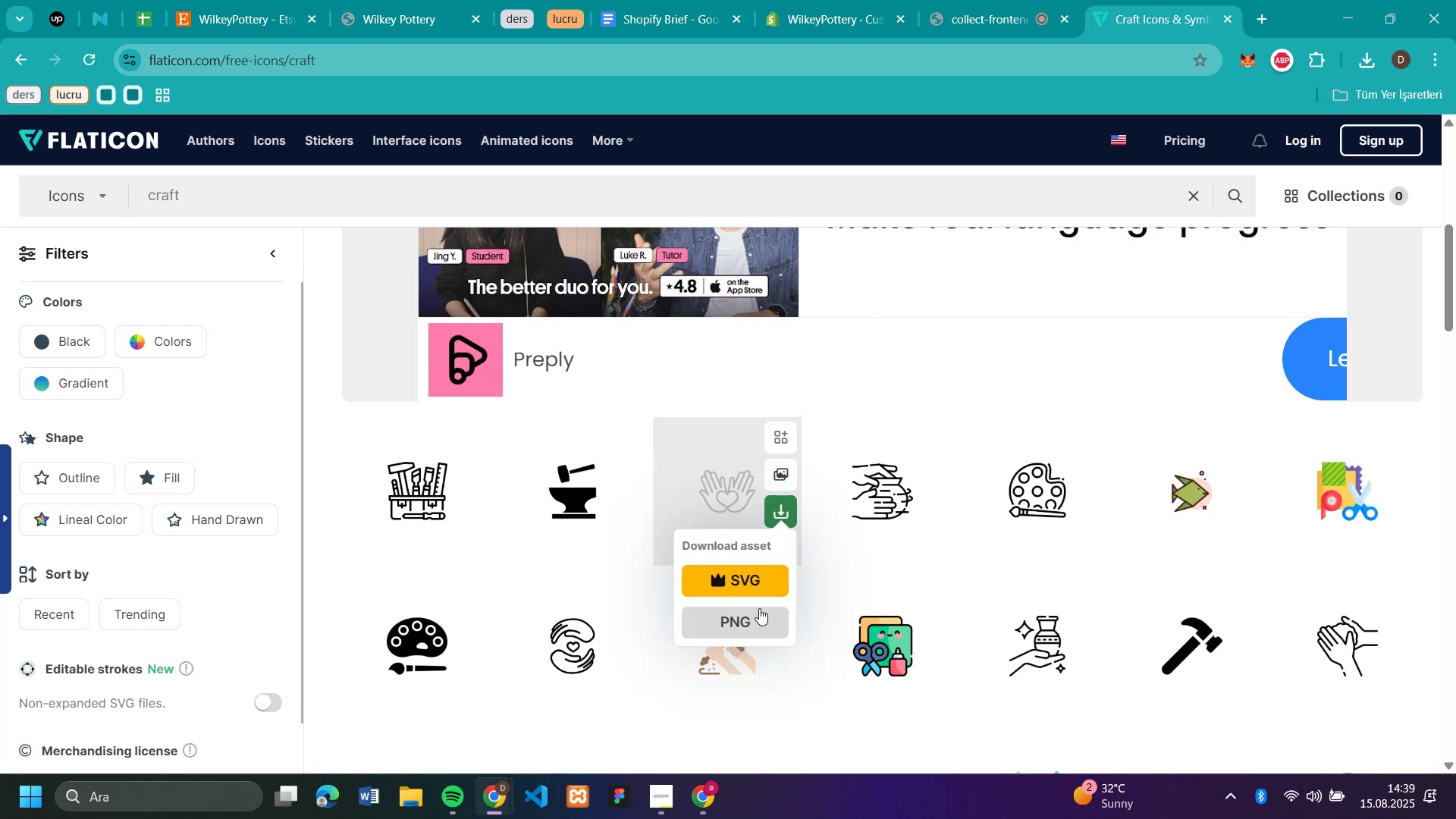 
left_click([755, 618])
 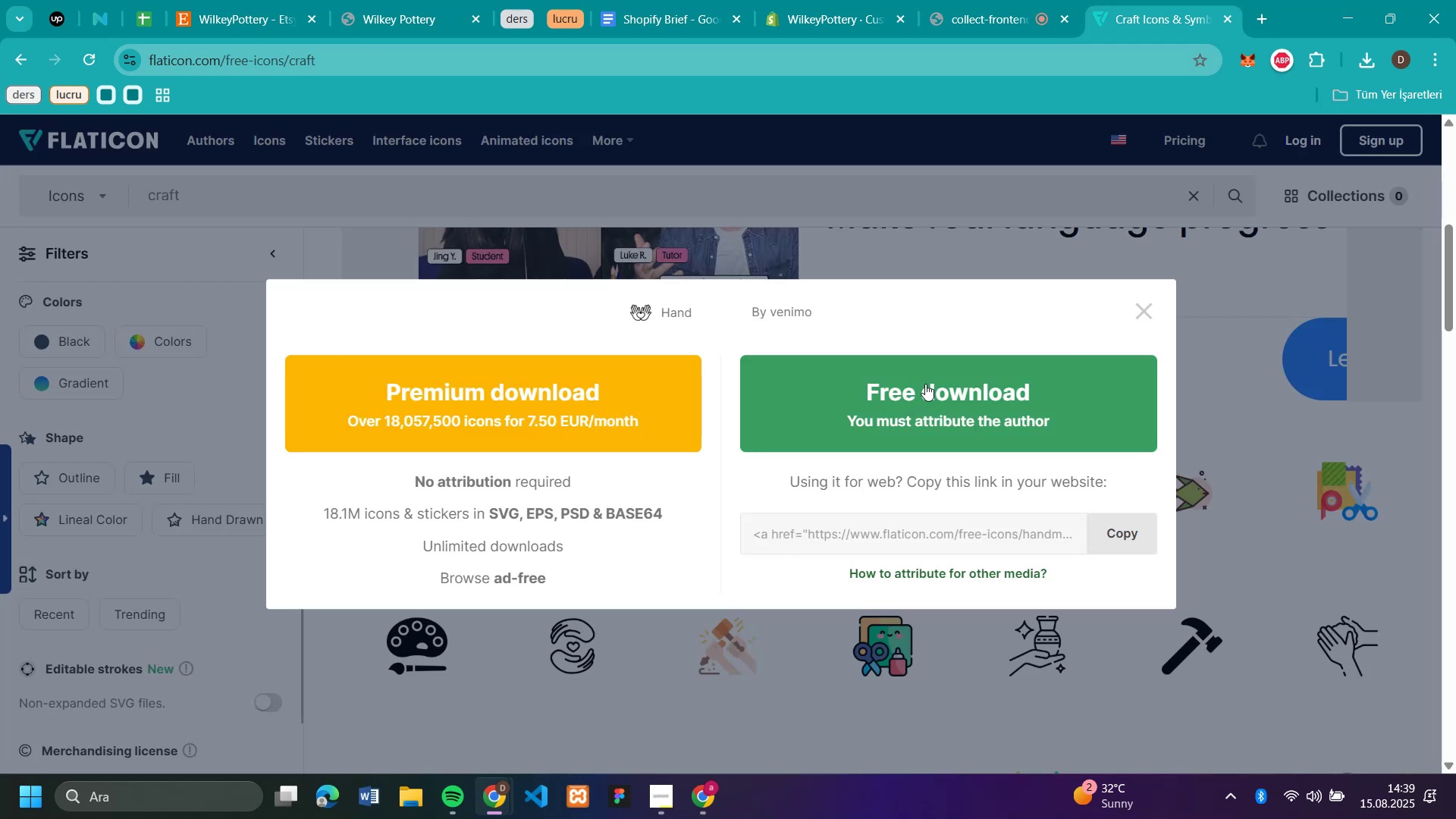 
left_click([924, 392])
 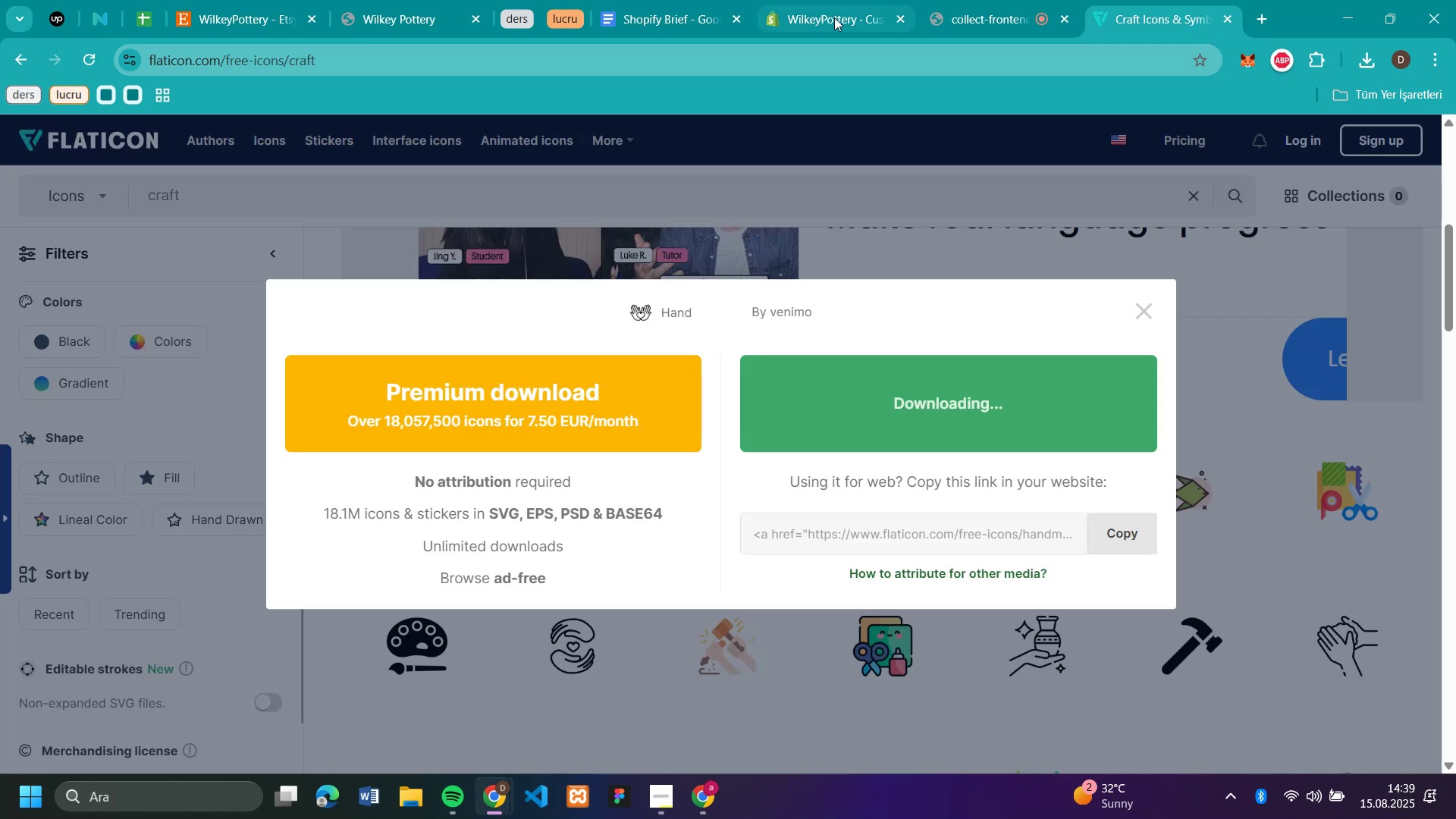 
left_click([821, 20])
 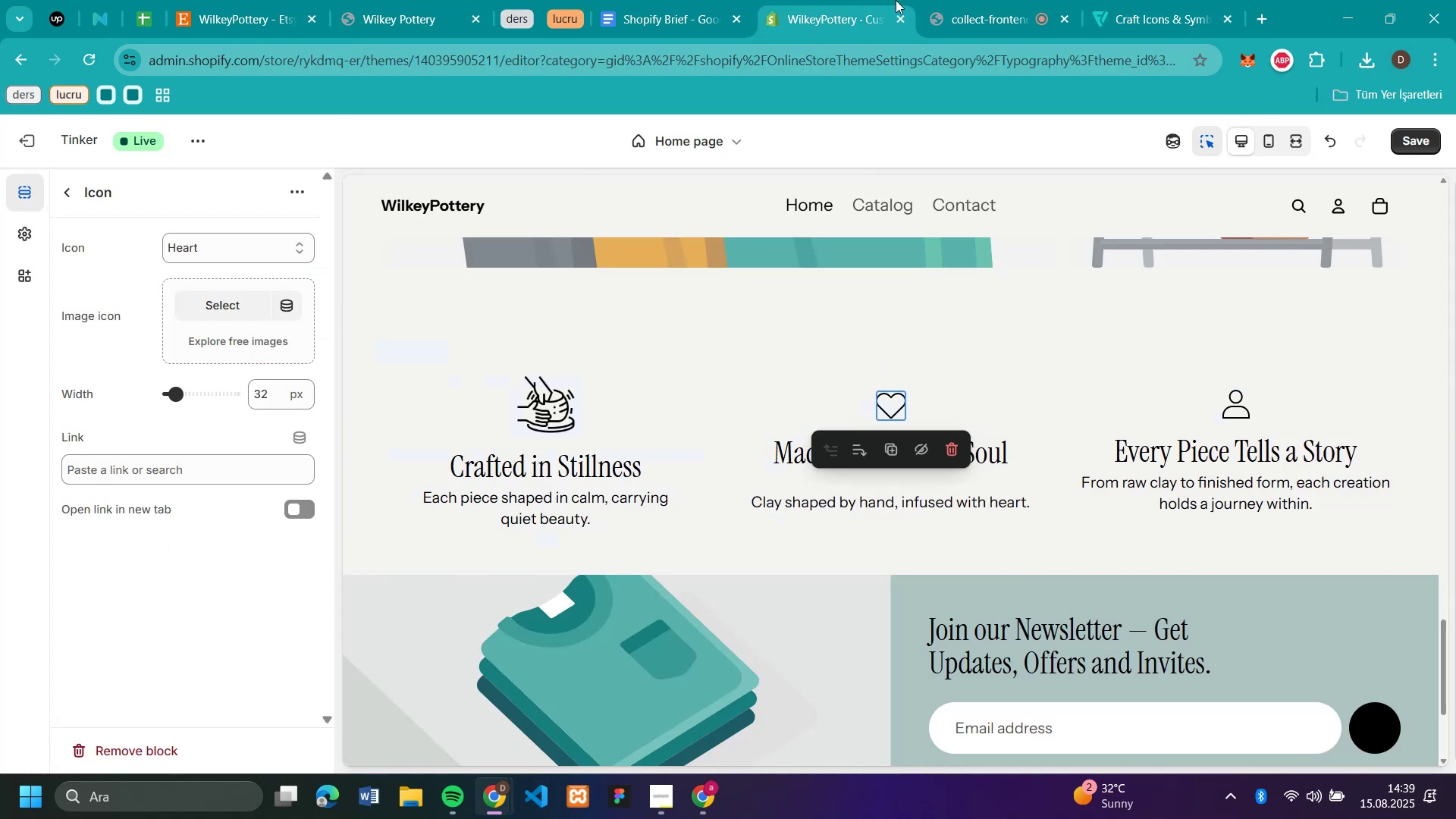 
left_click([1153, 20])
 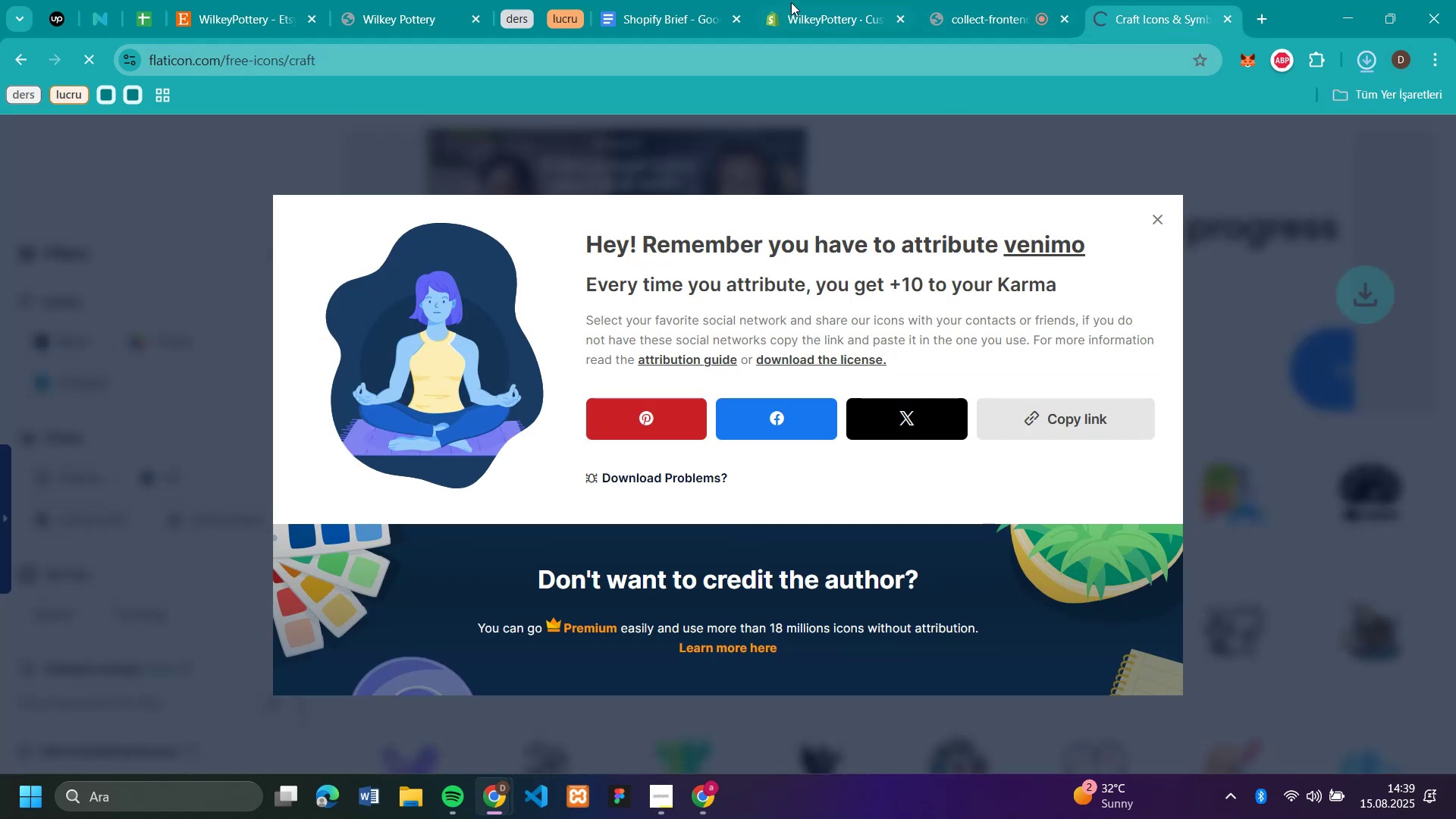 
left_click([806, 15])
 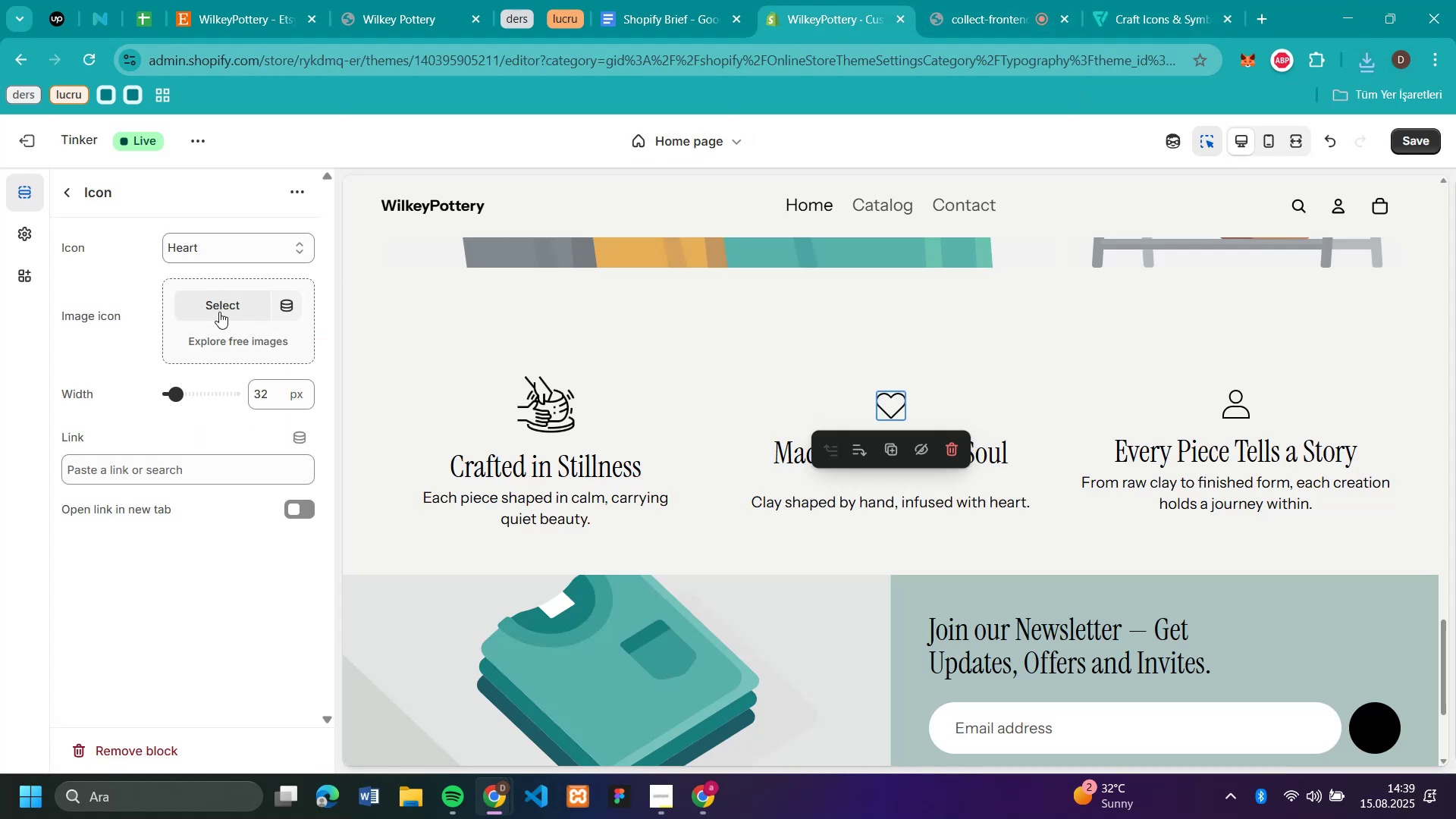 
left_click([219, 312])
 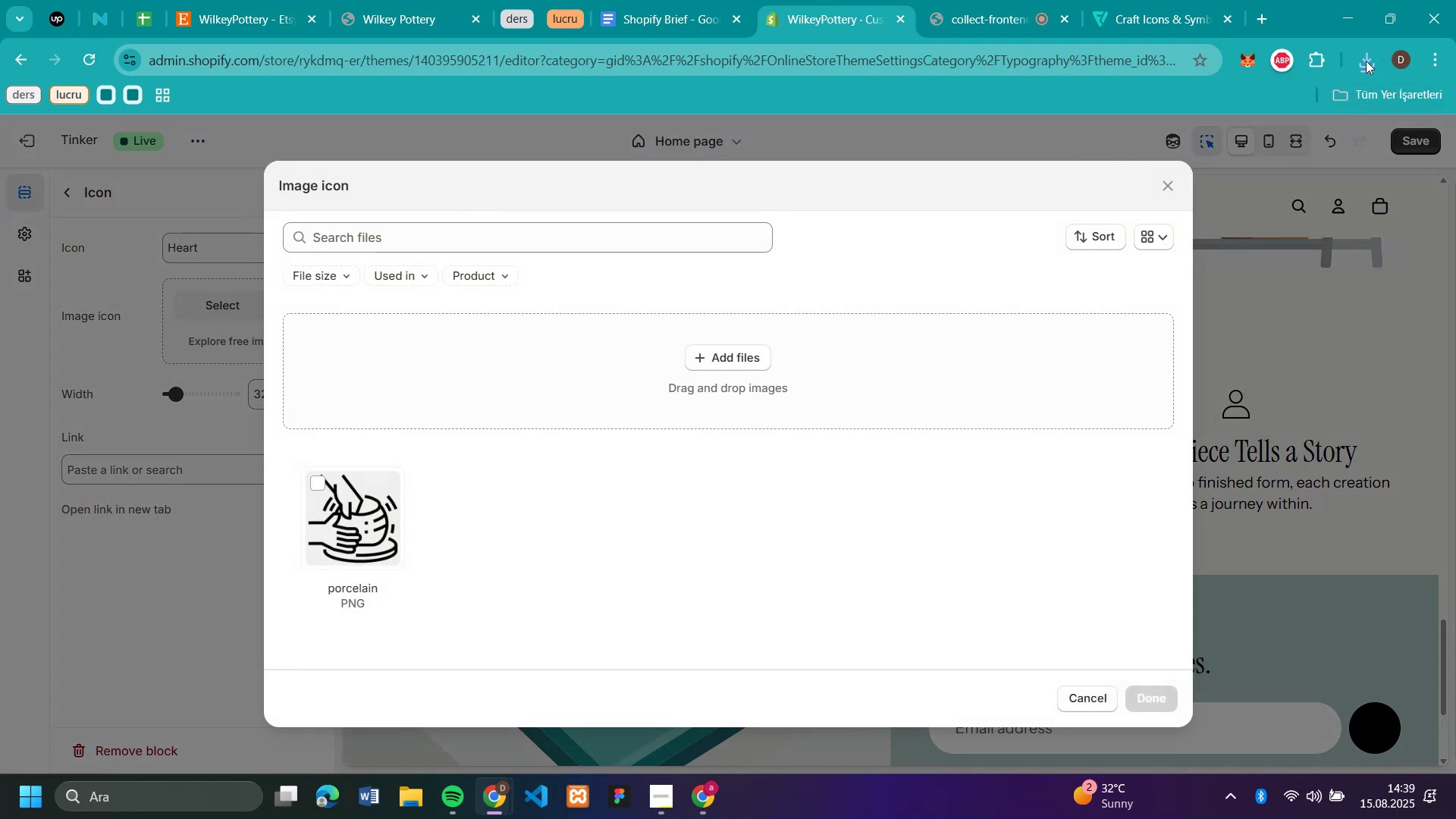 
left_click([1366, 61])
 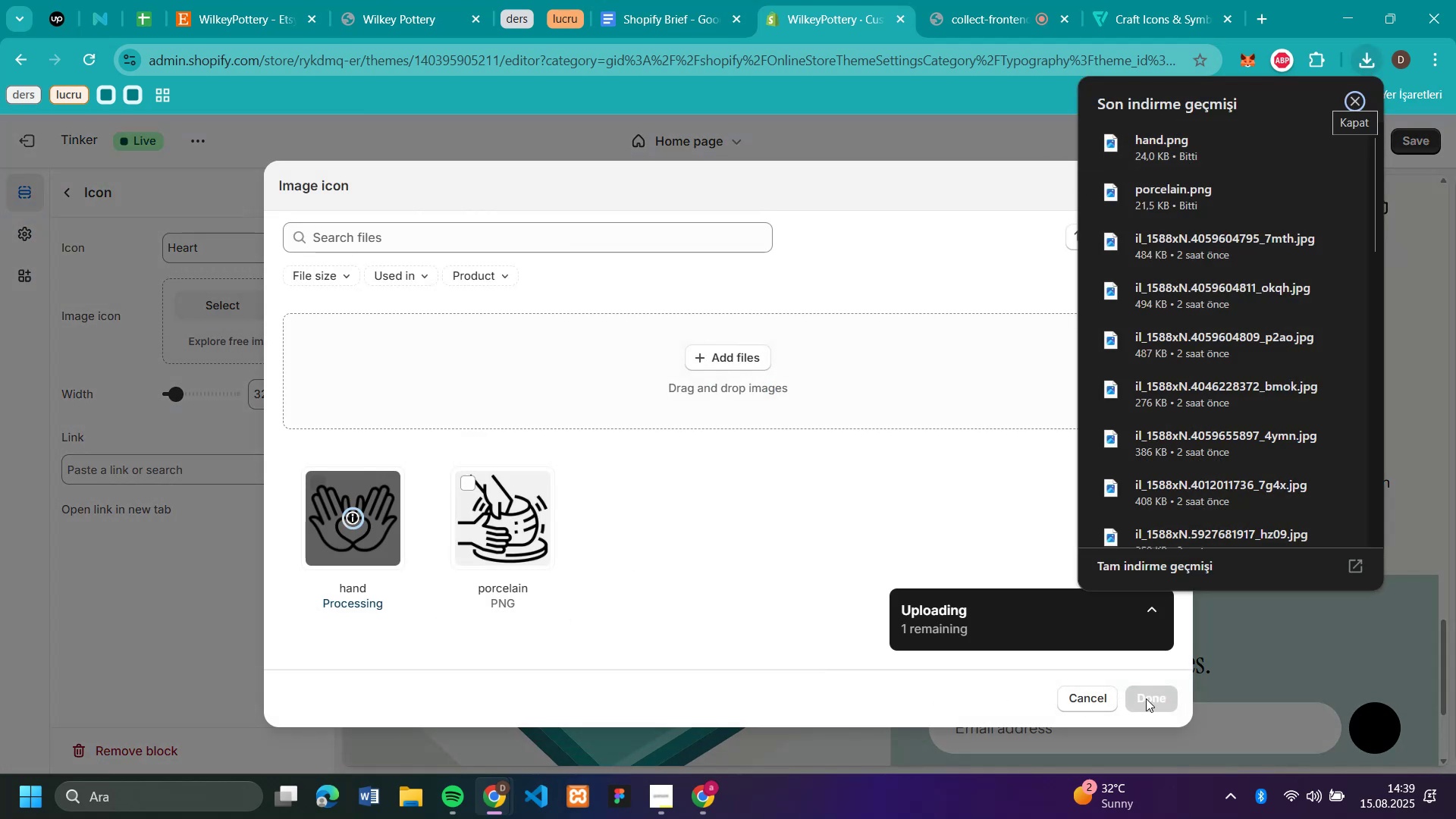 
wait(7.12)
 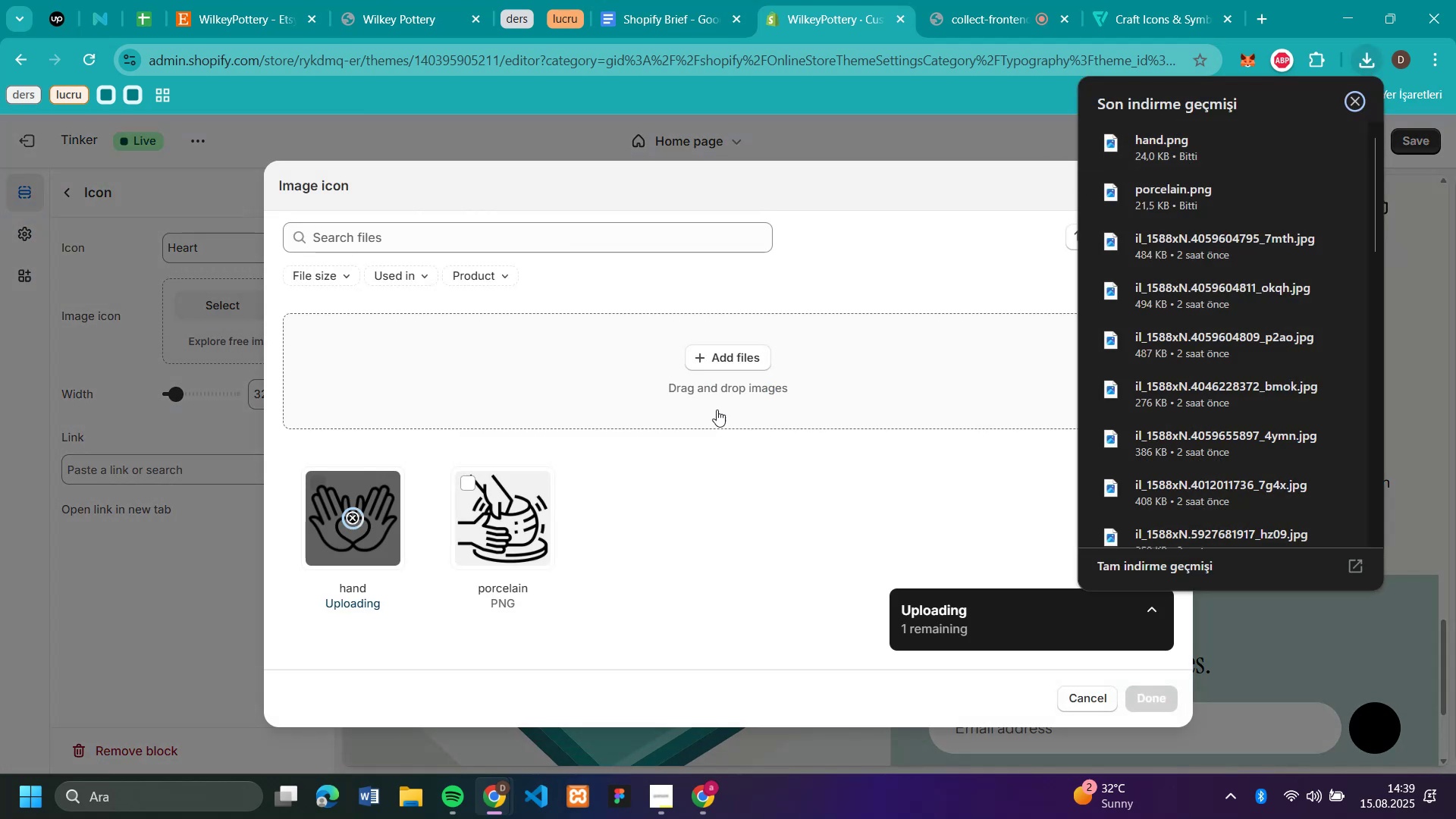 
left_click([1146, 698])
 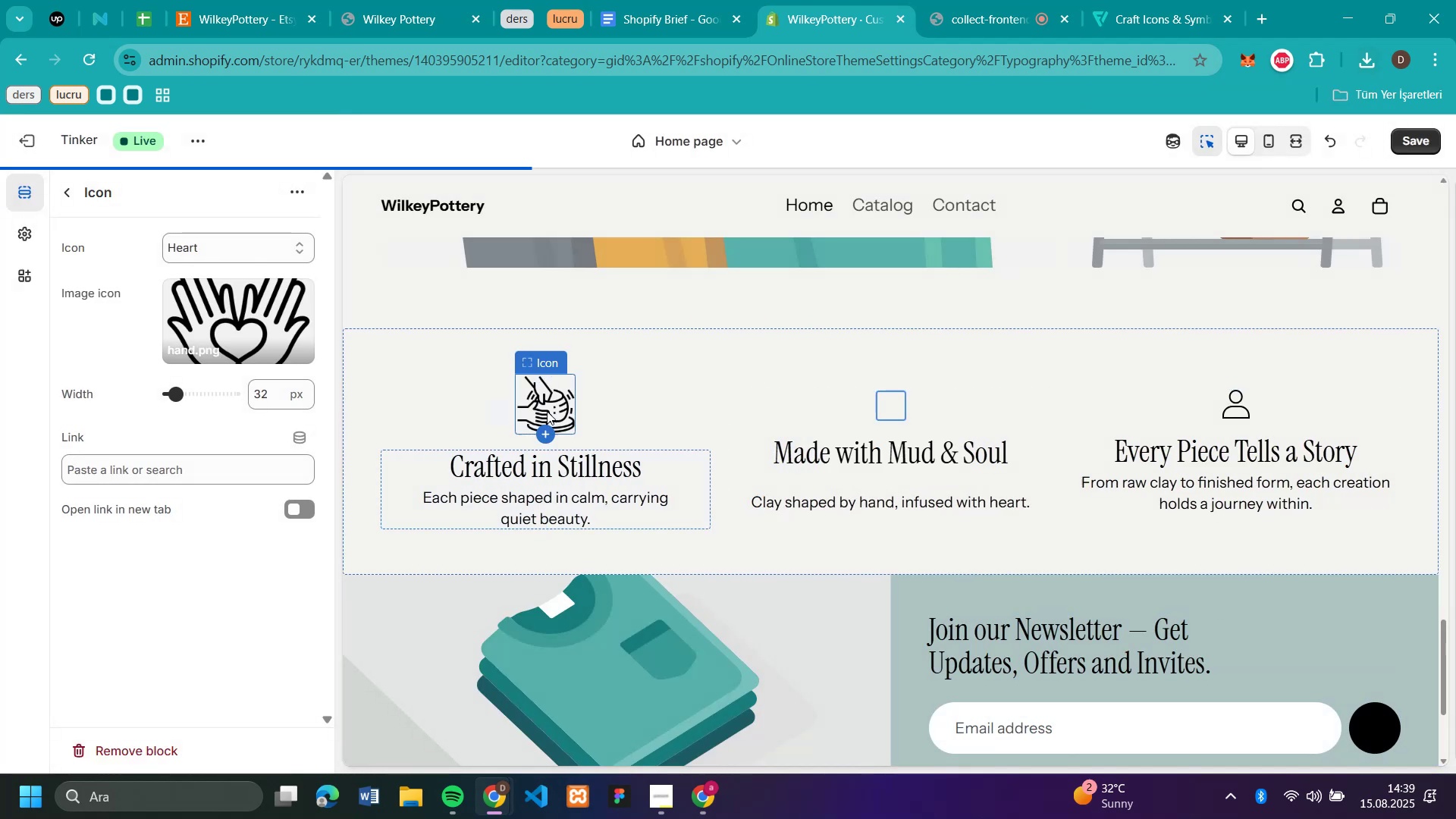 
left_click([547, 411])
 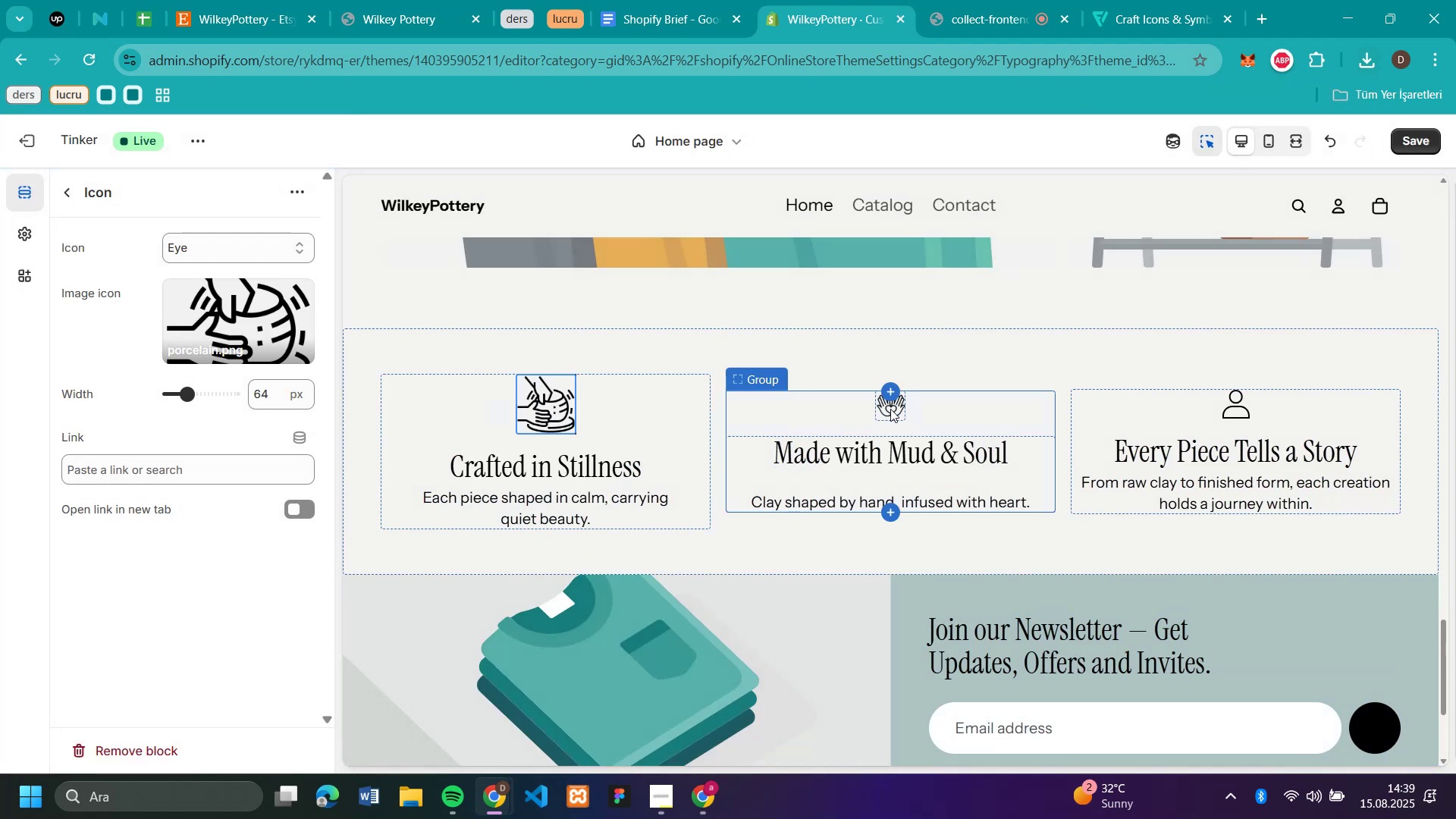 
left_click([889, 409])
 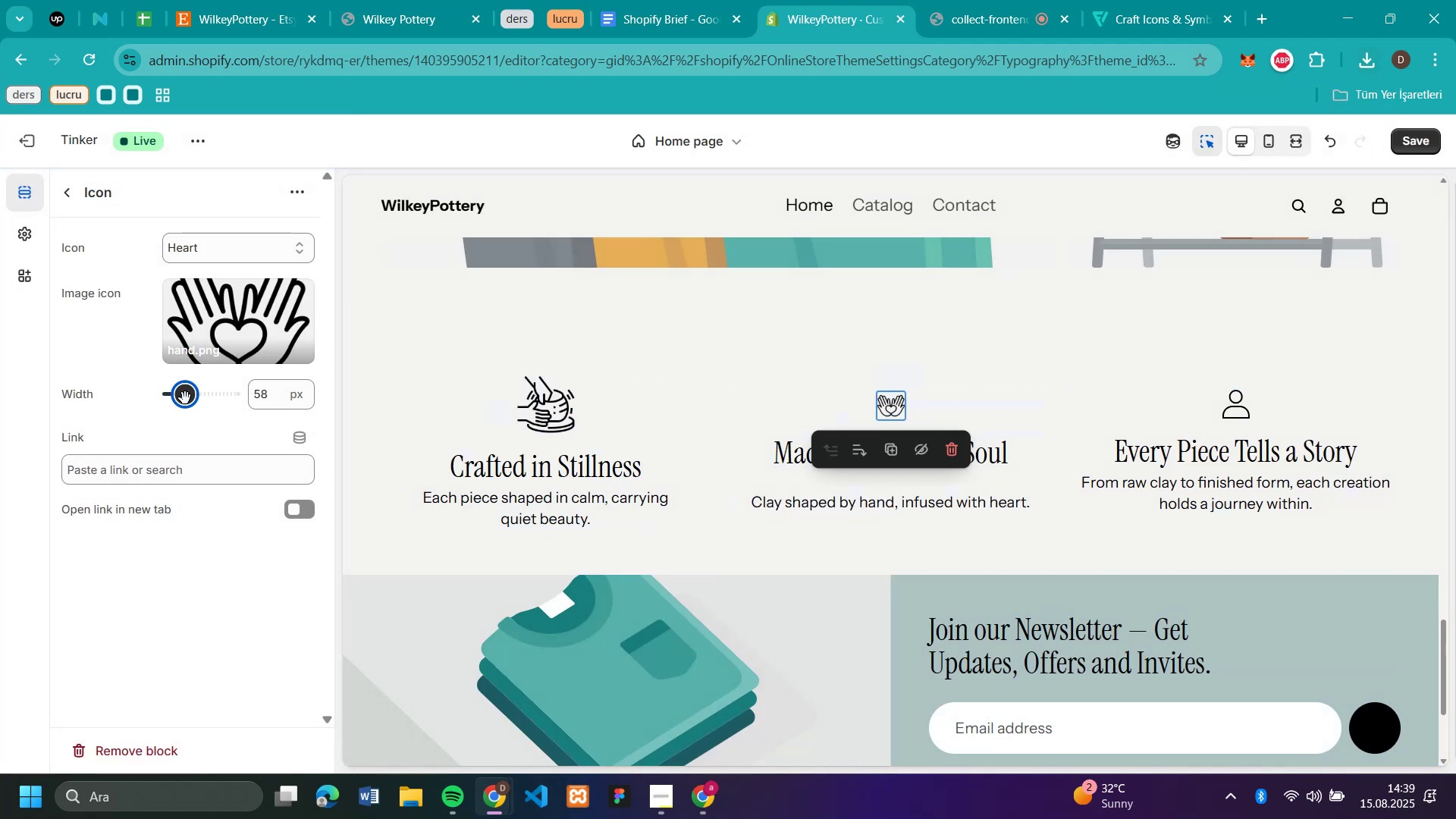 
wait(8.5)
 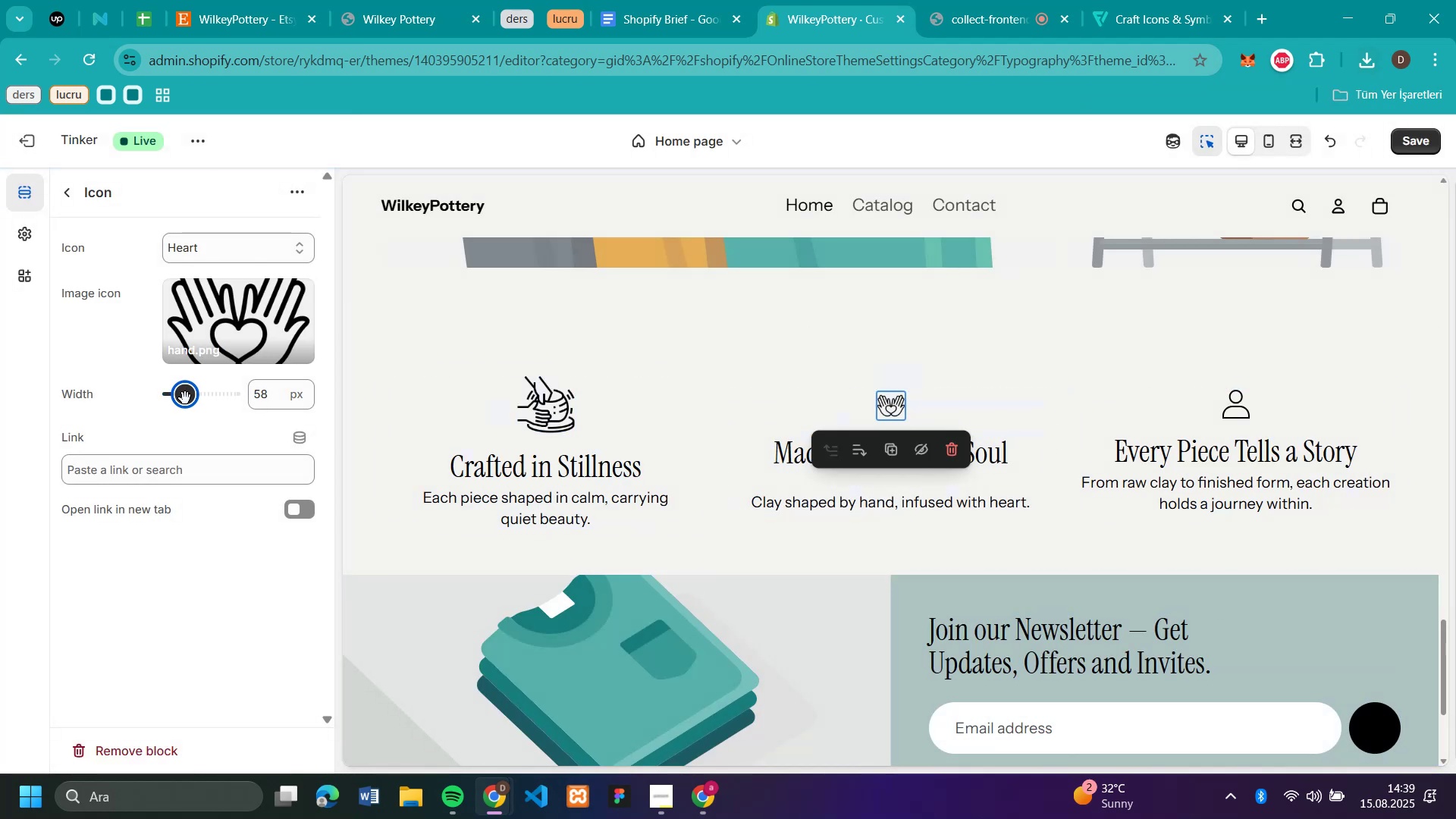 
left_click([1241, 400])
 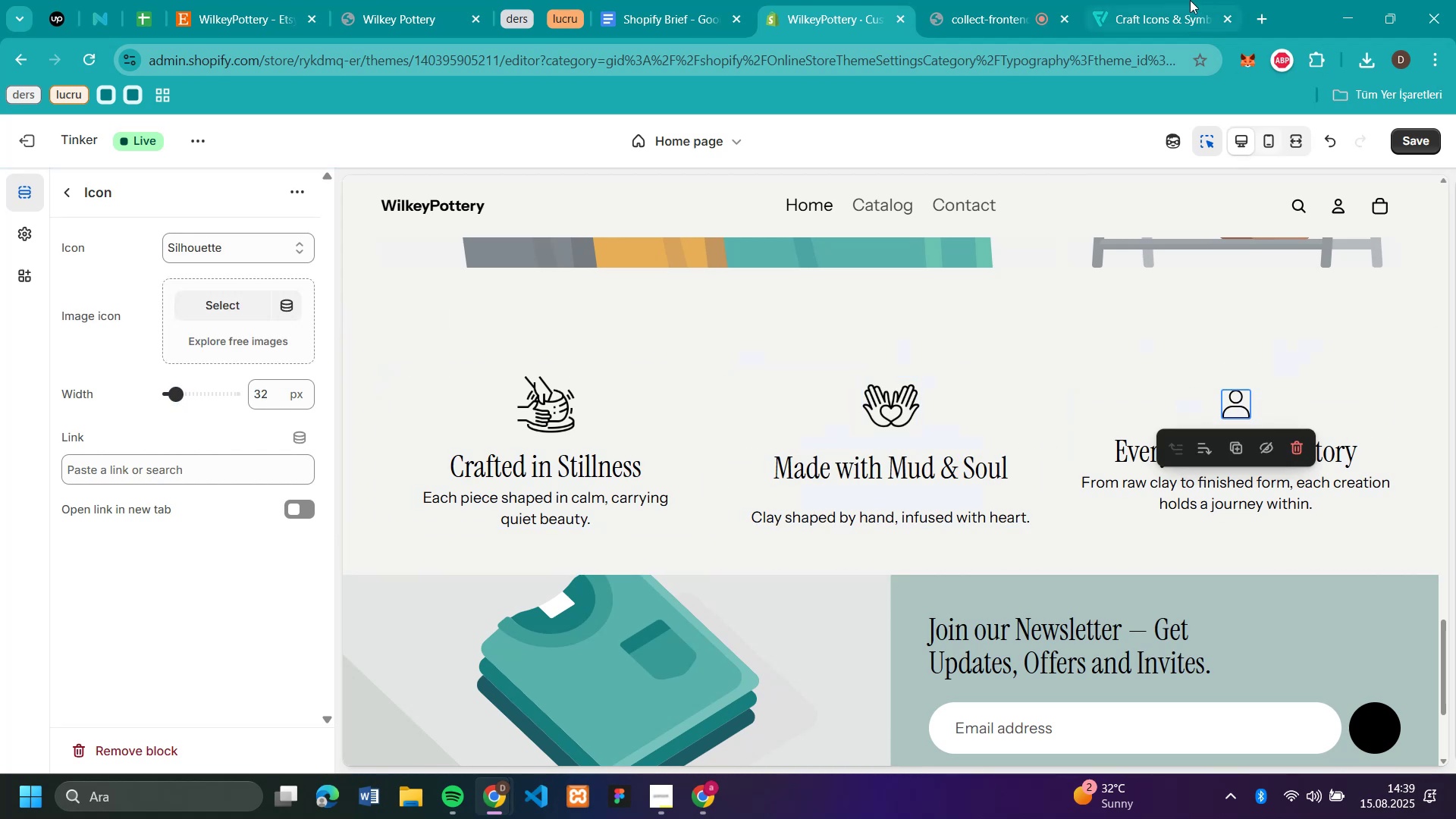 
left_click([1182, 20])
 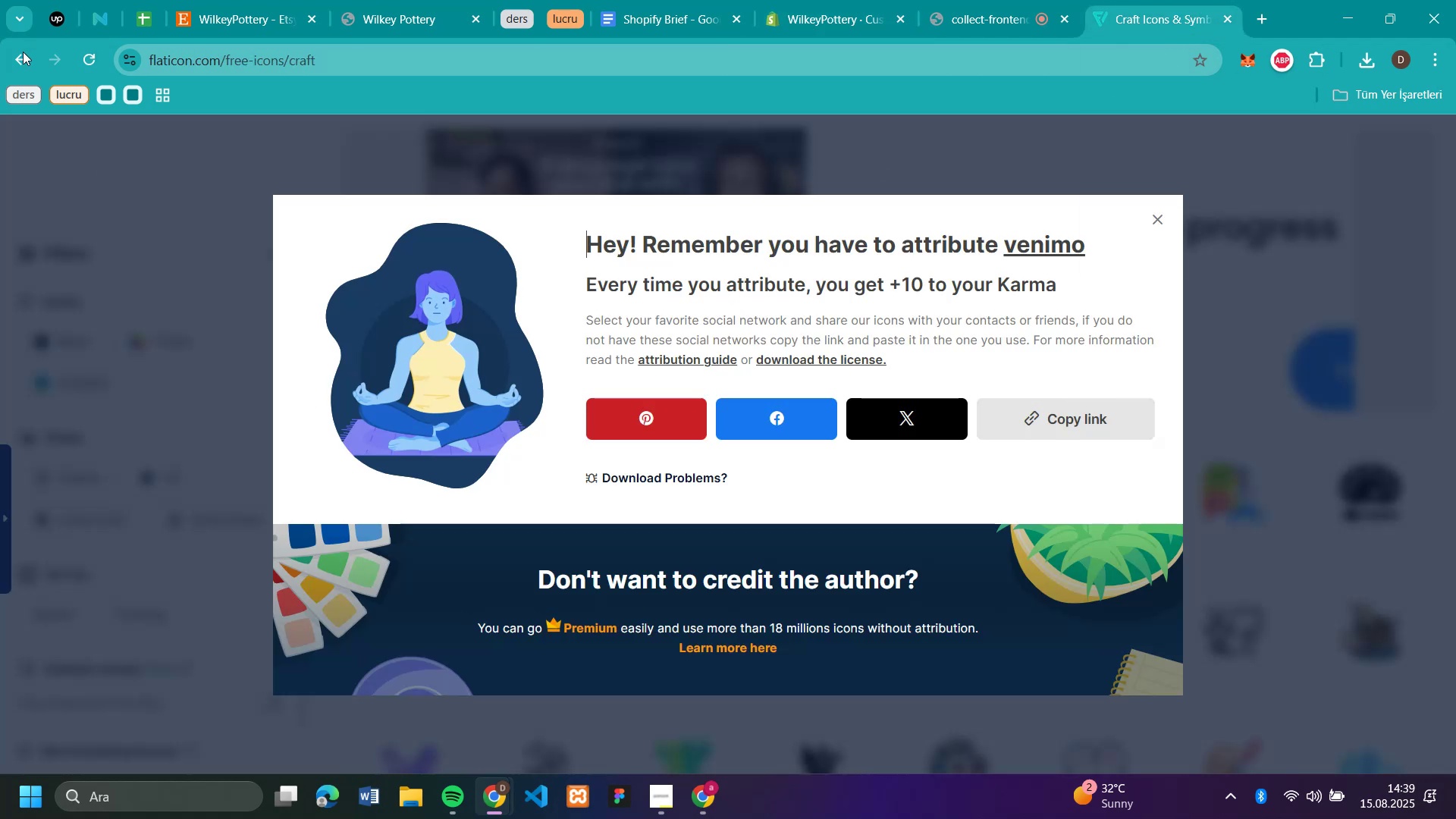 
left_click([23, 52])
 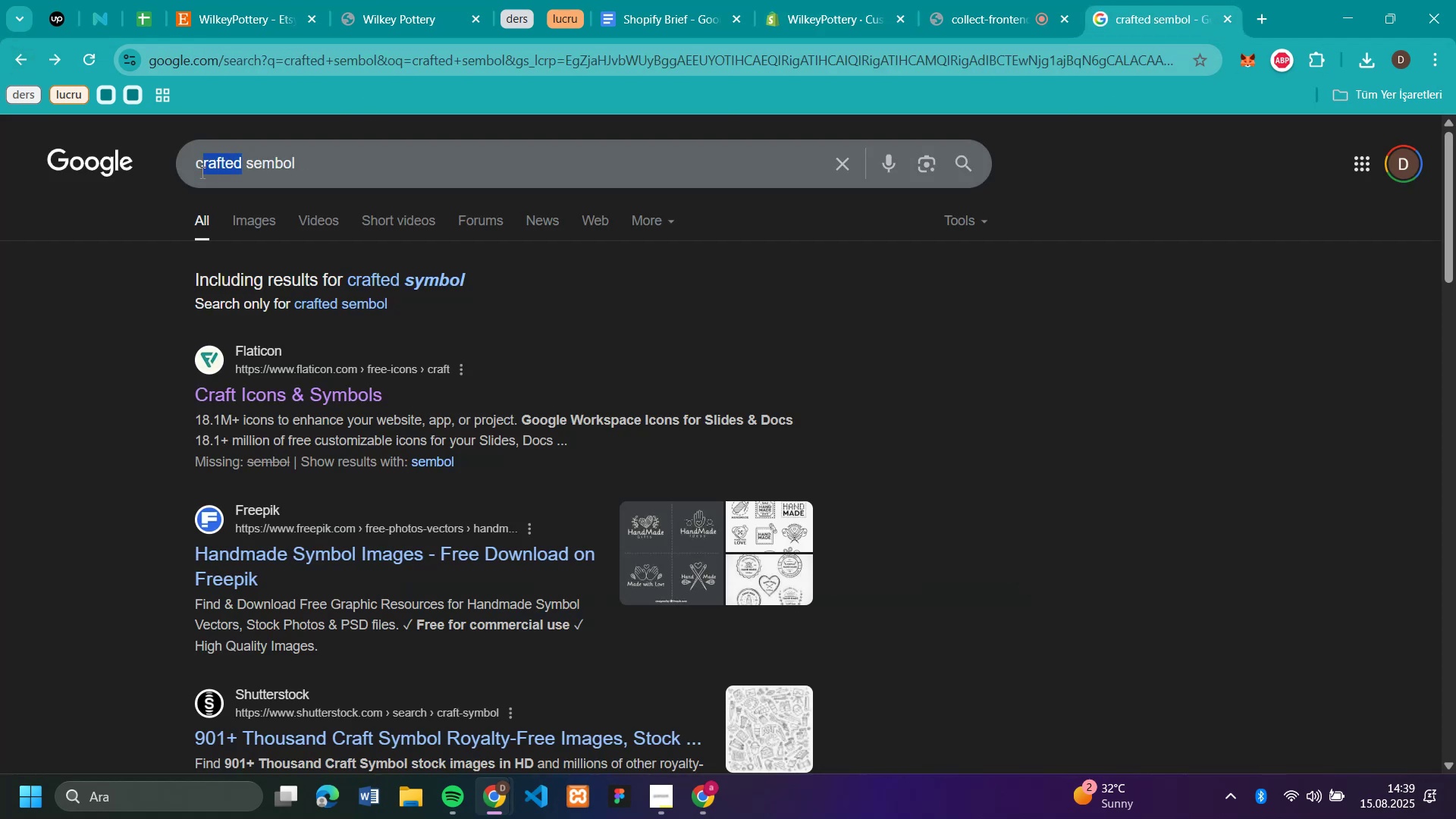 
type(story)
 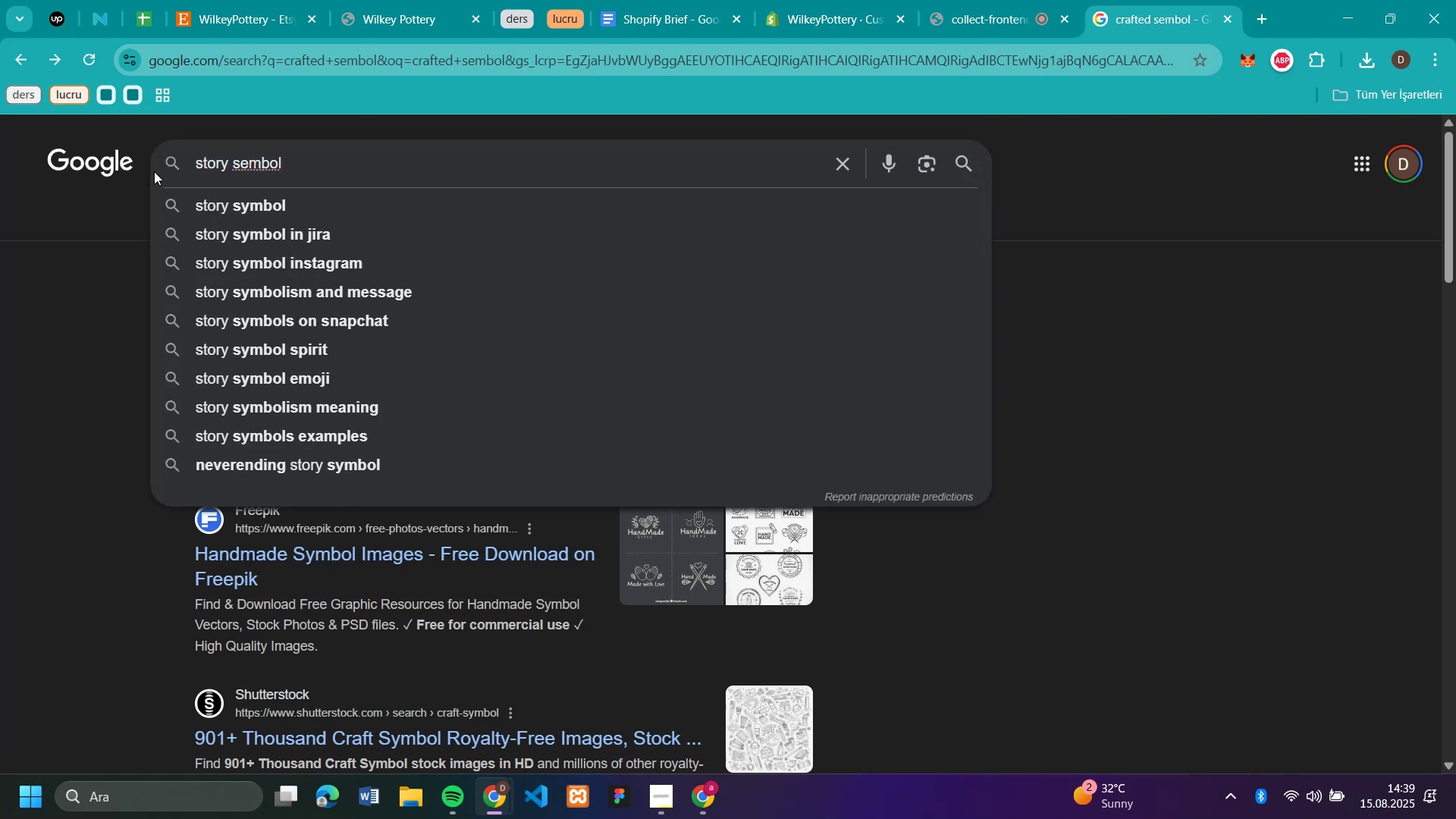 
key(Enter)
 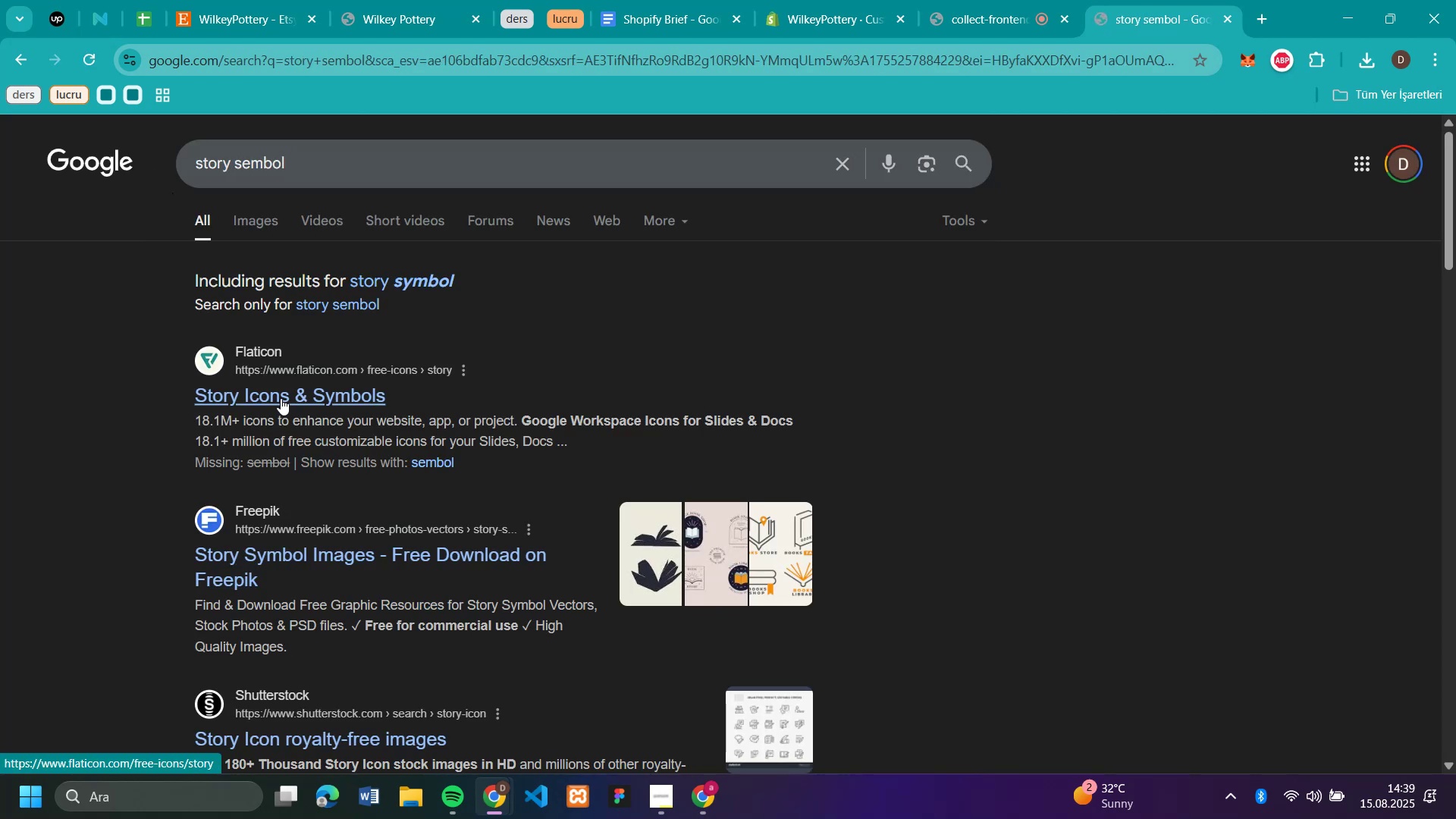 
left_click([281, 398])
 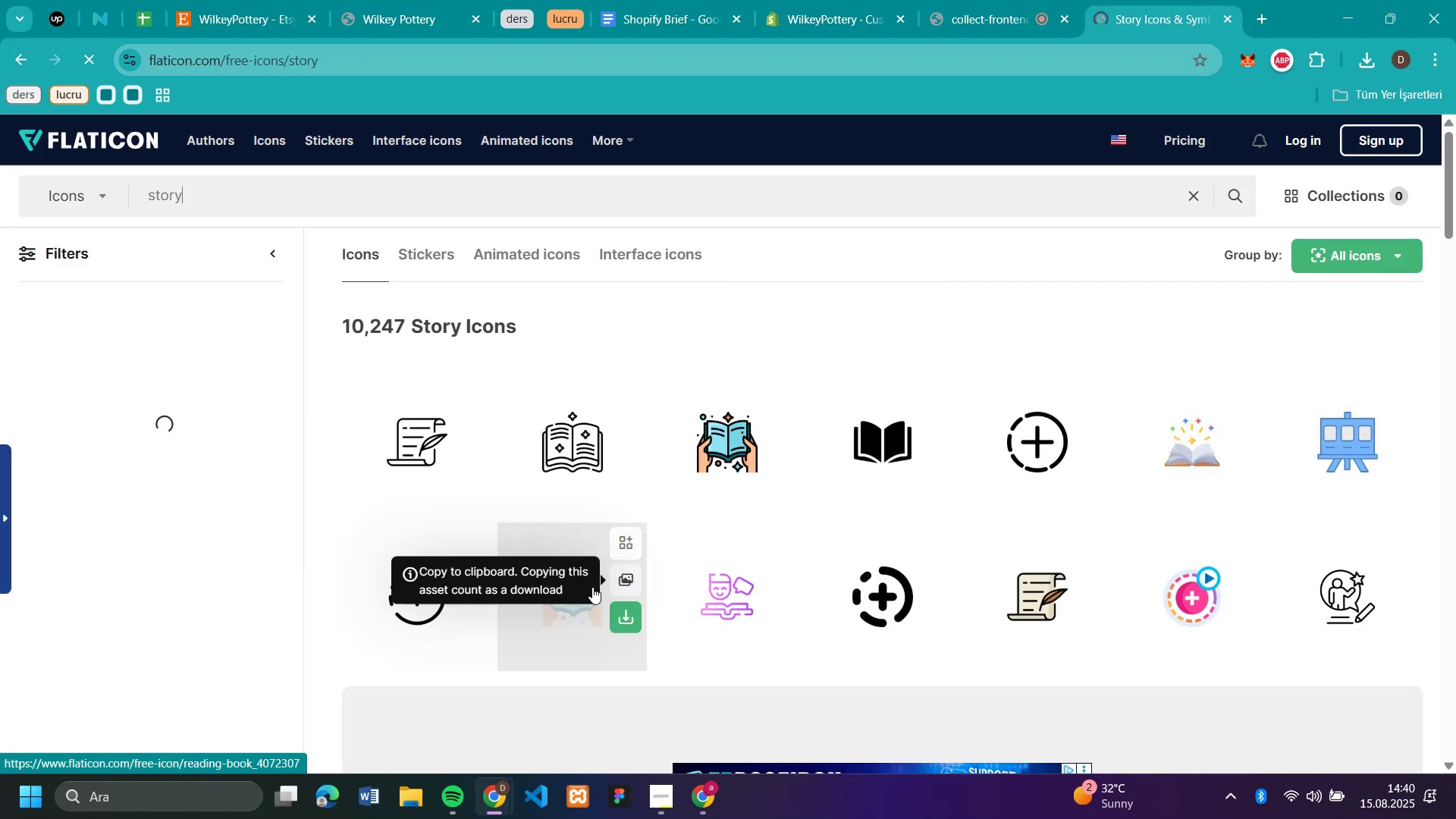 
scroll: coordinate [1455, 511], scroll_direction: down, amount: 11.0
 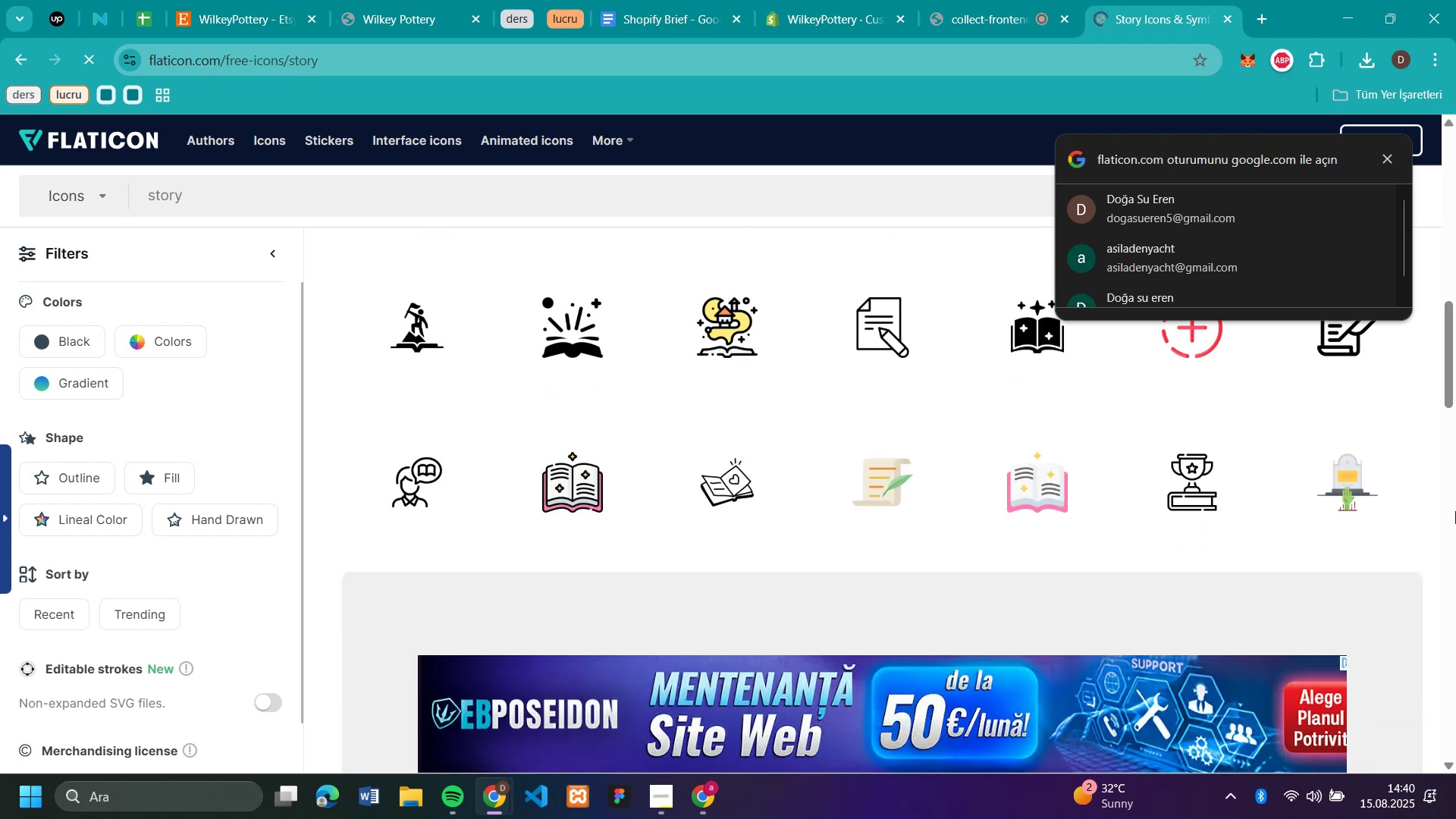 
scroll: coordinate [1455, 511], scroll_direction: up, amount: 2.0
 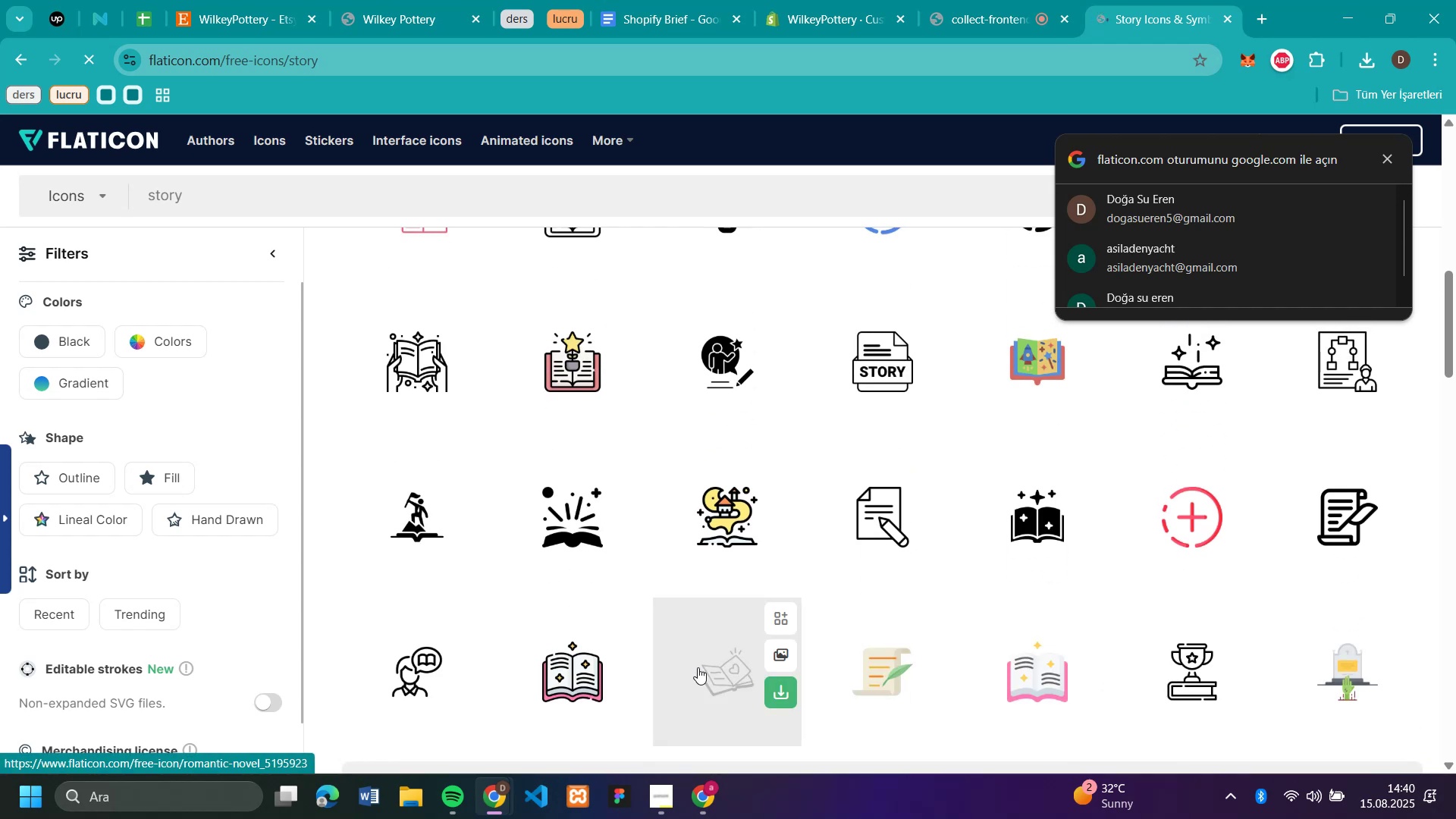 
left_click([793, 691])
 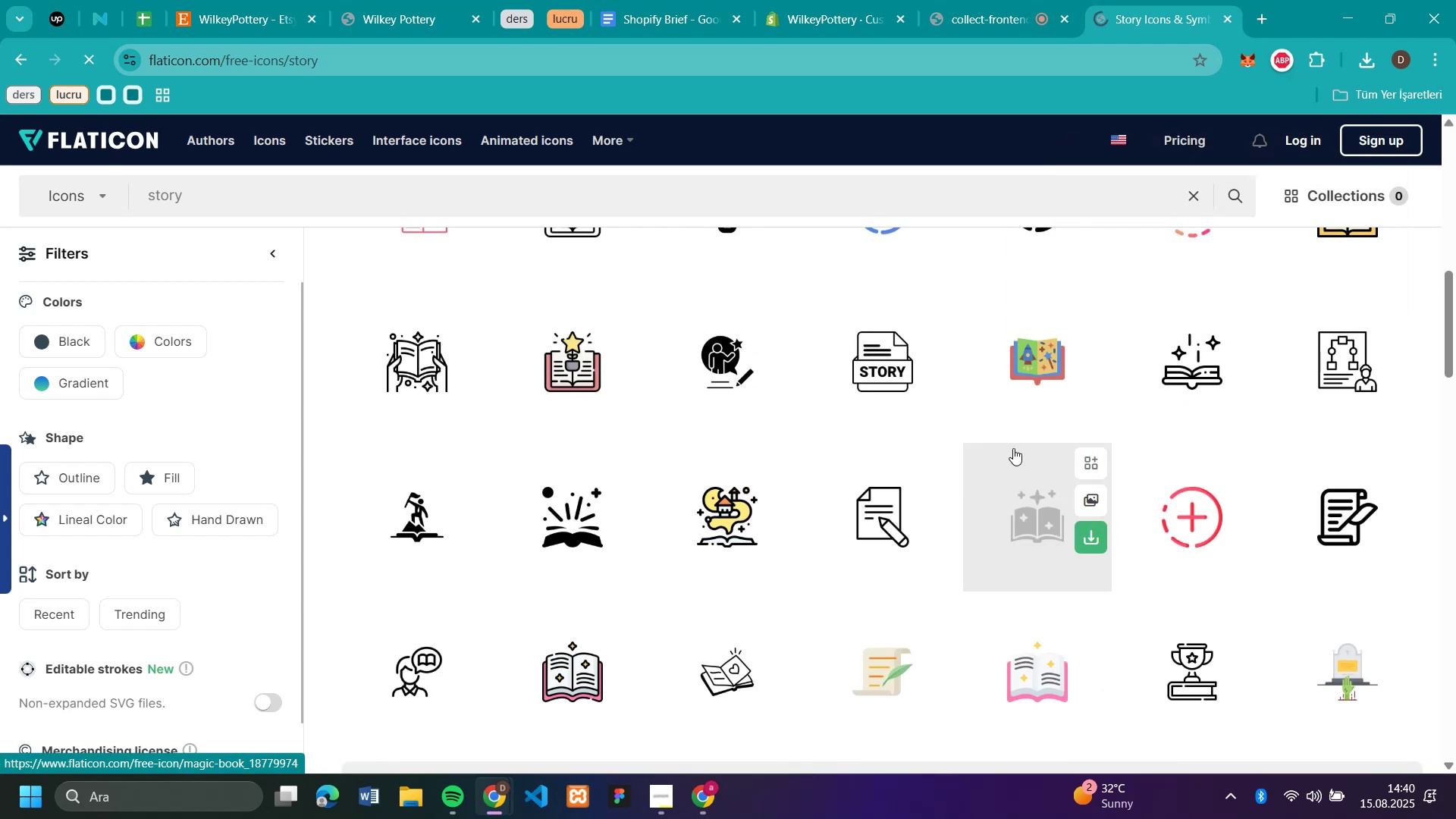 
mouse_move([973, 328])
 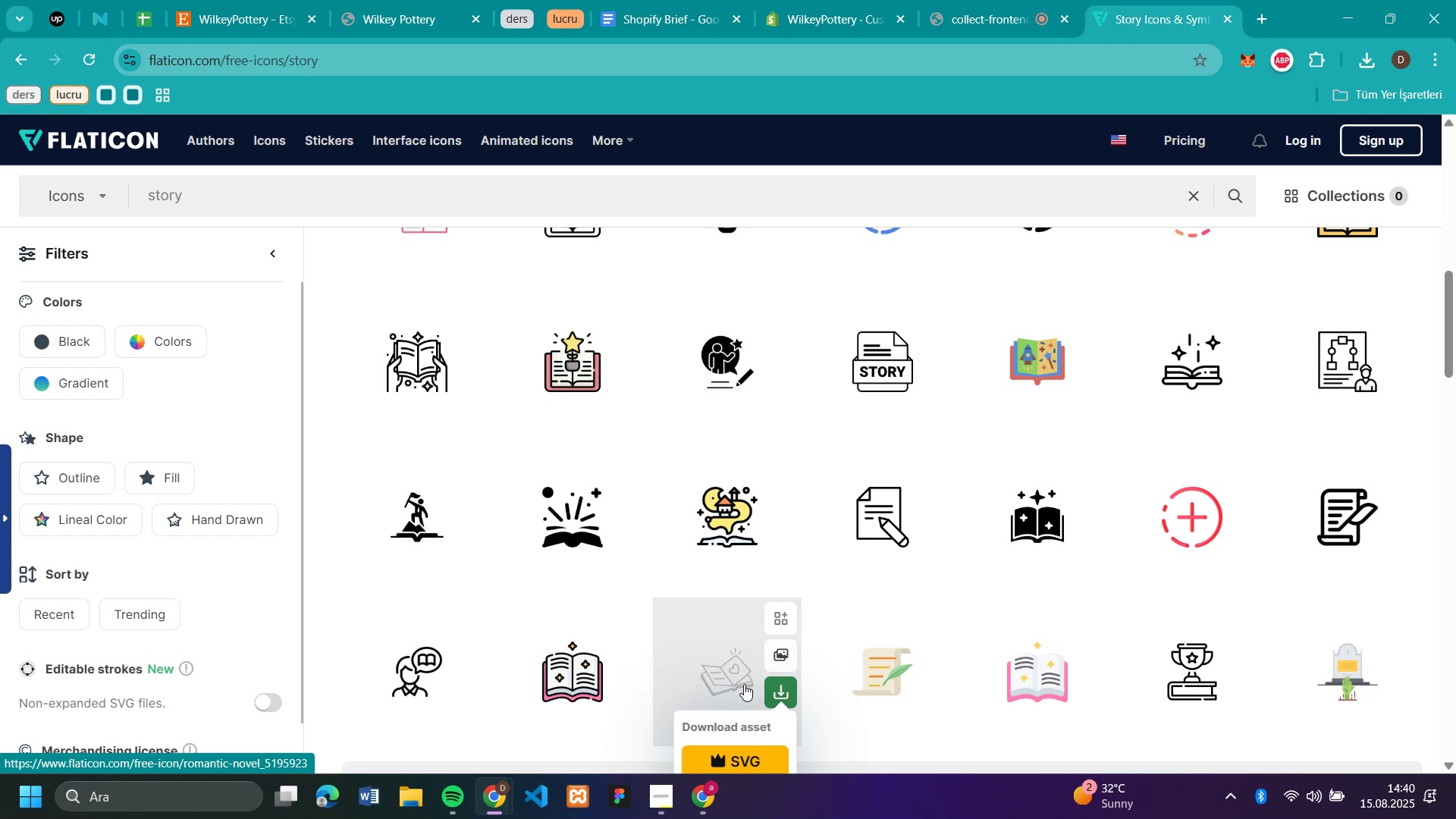 
scroll: coordinate [741, 527], scroll_direction: up, amount: 11.0
 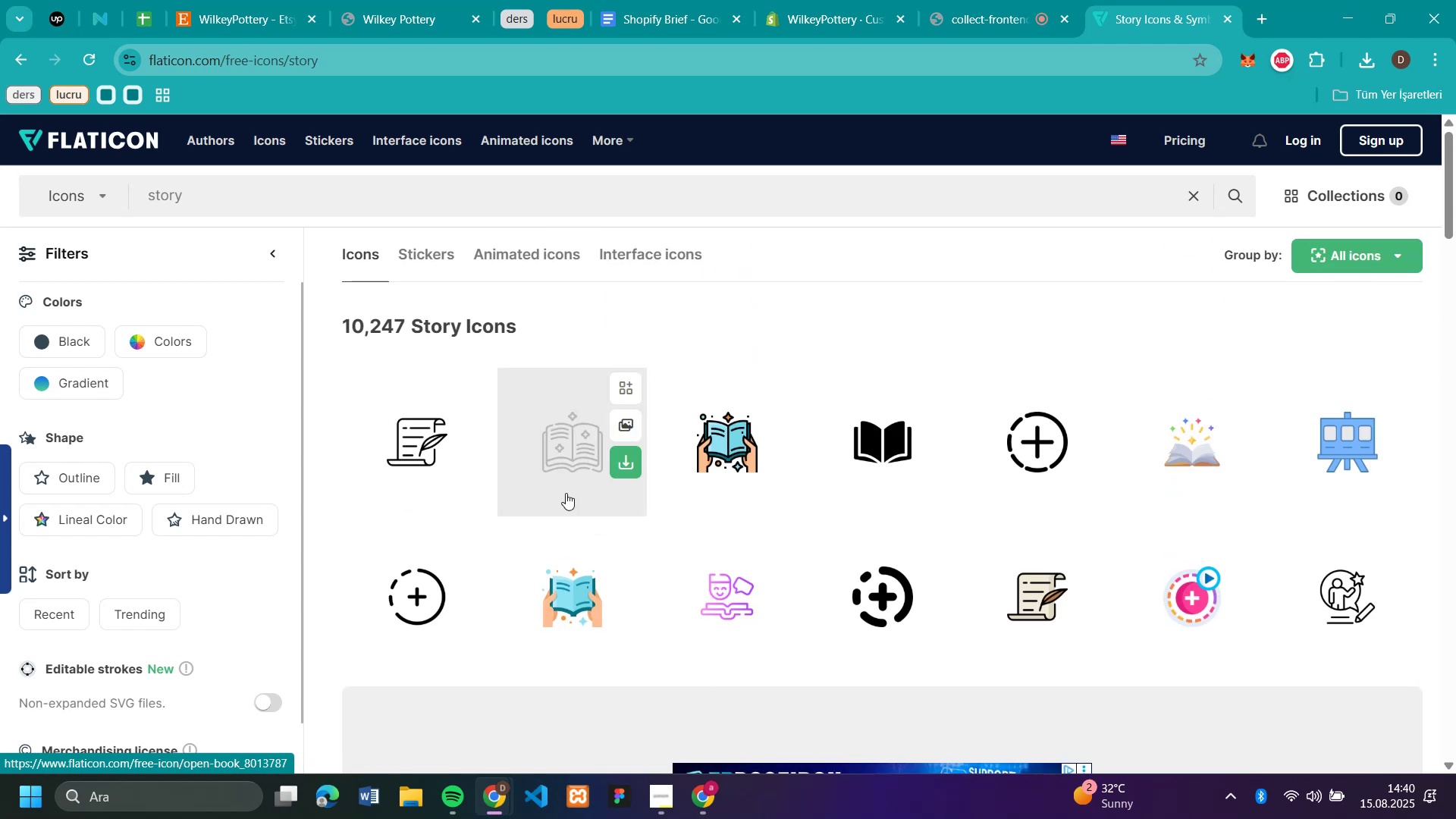 
scroll: coordinate [821, 570], scroll_direction: down, amount: 10.0
 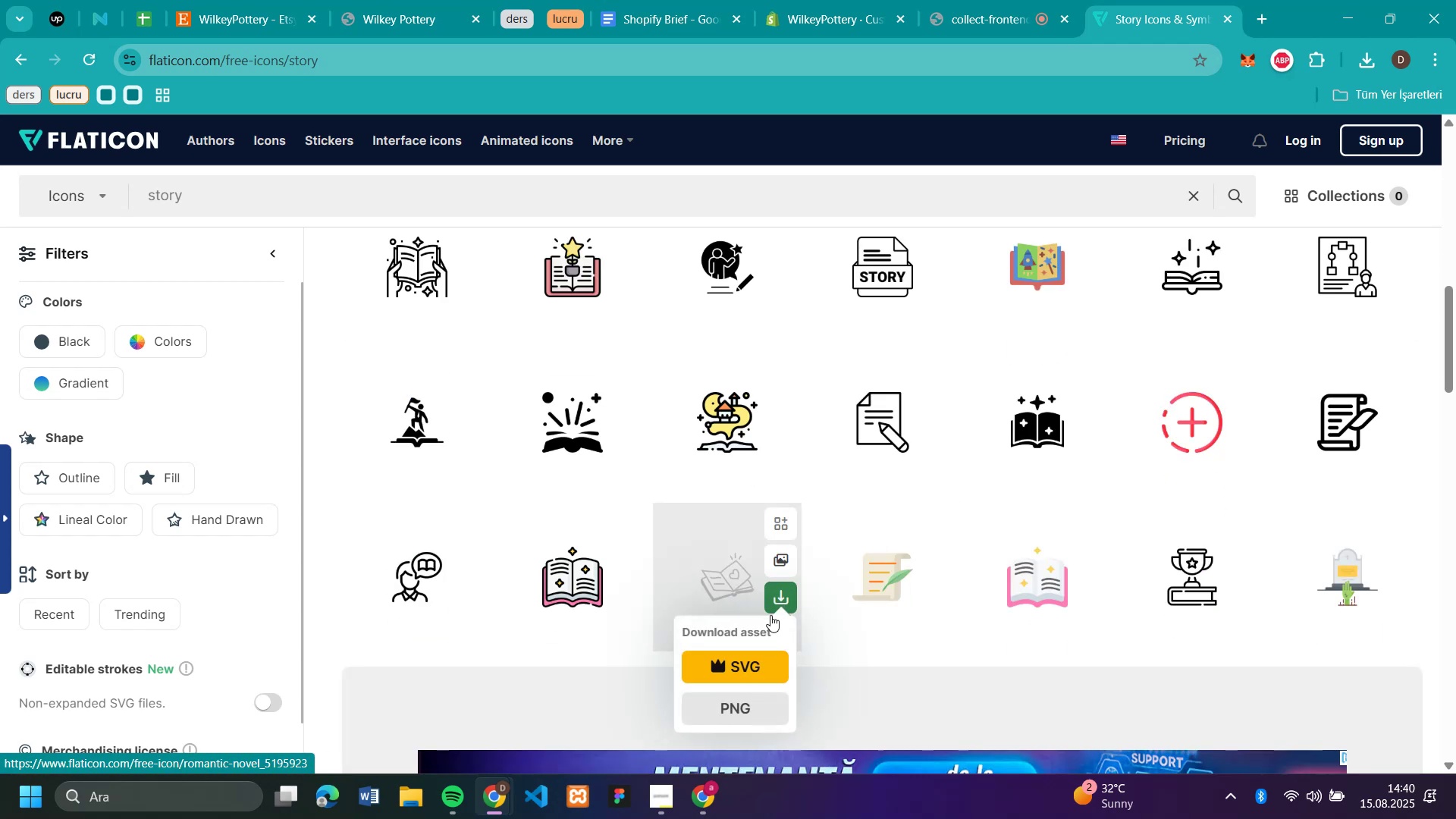 
left_click([751, 708])
 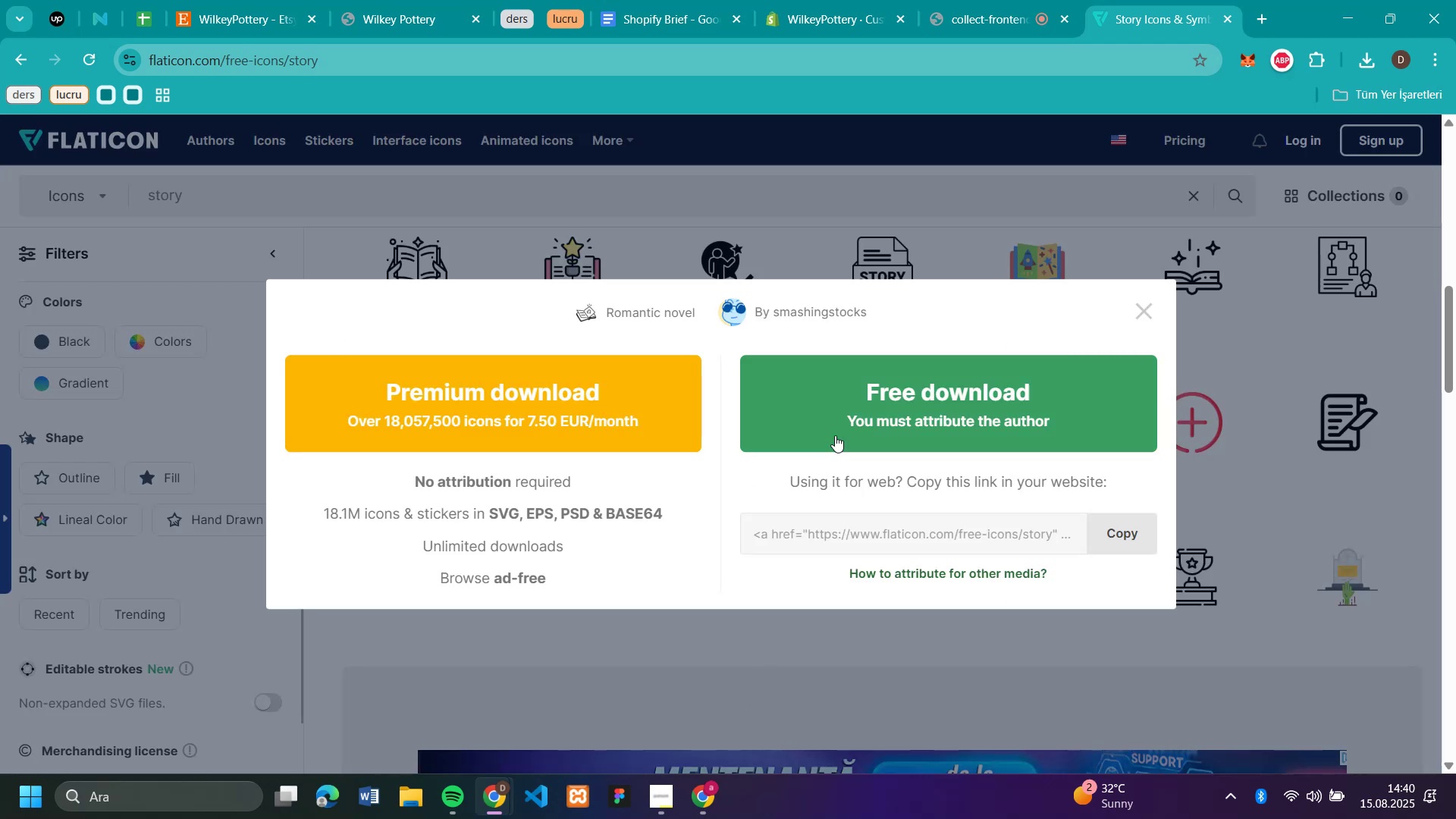 
left_click([837, 423])
 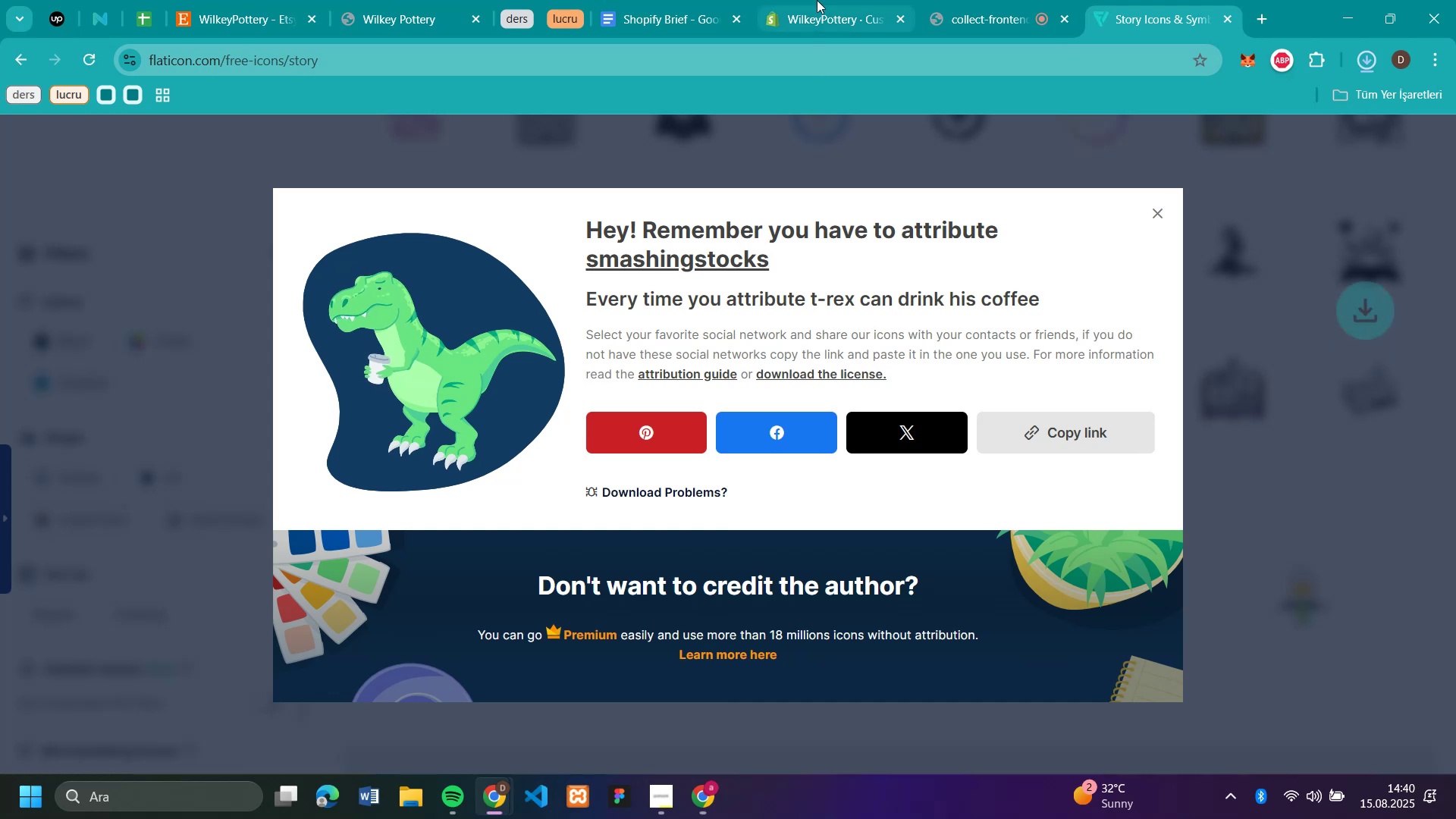 
left_click([815, 25])
 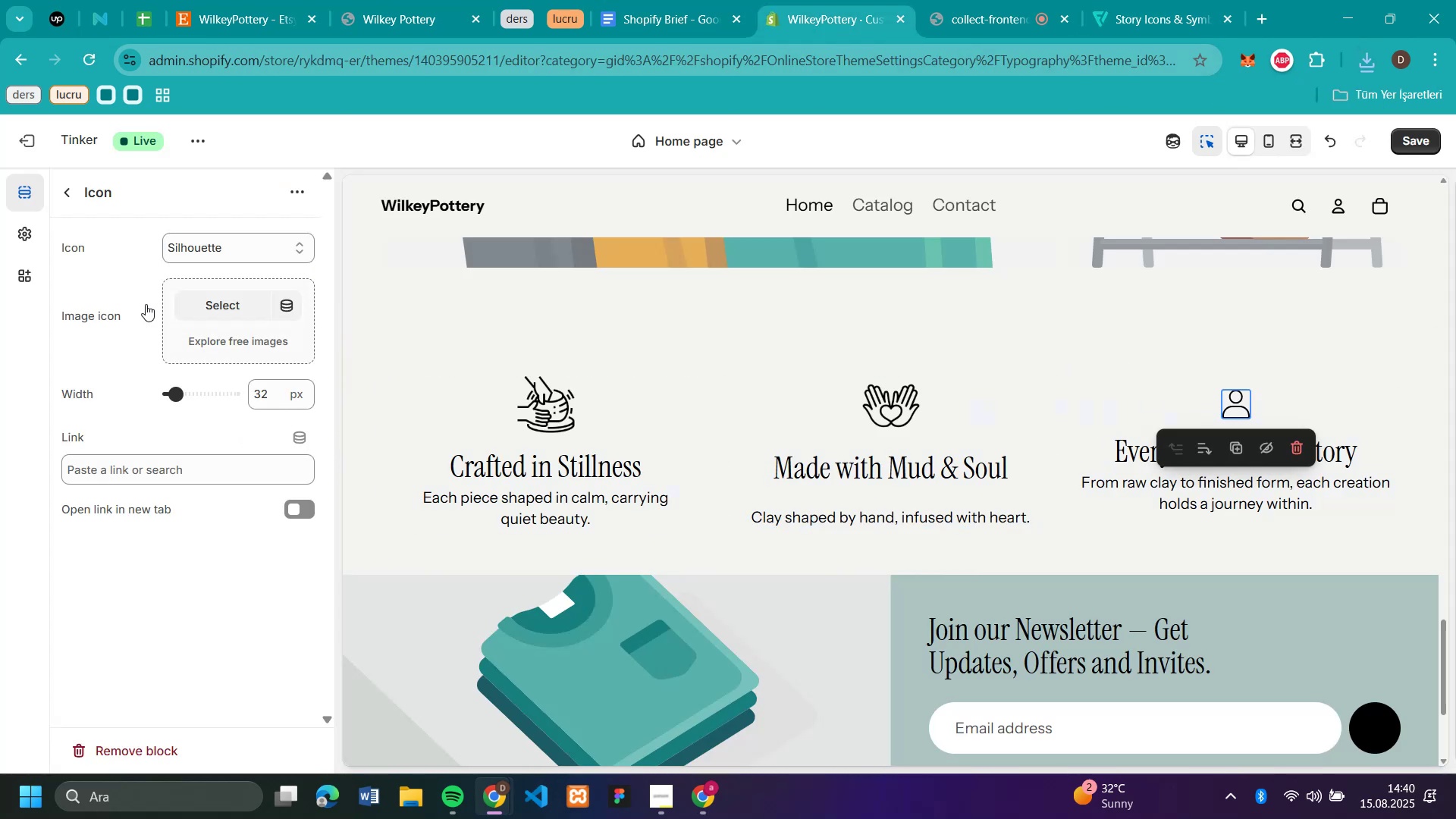 
left_click([229, 314])
 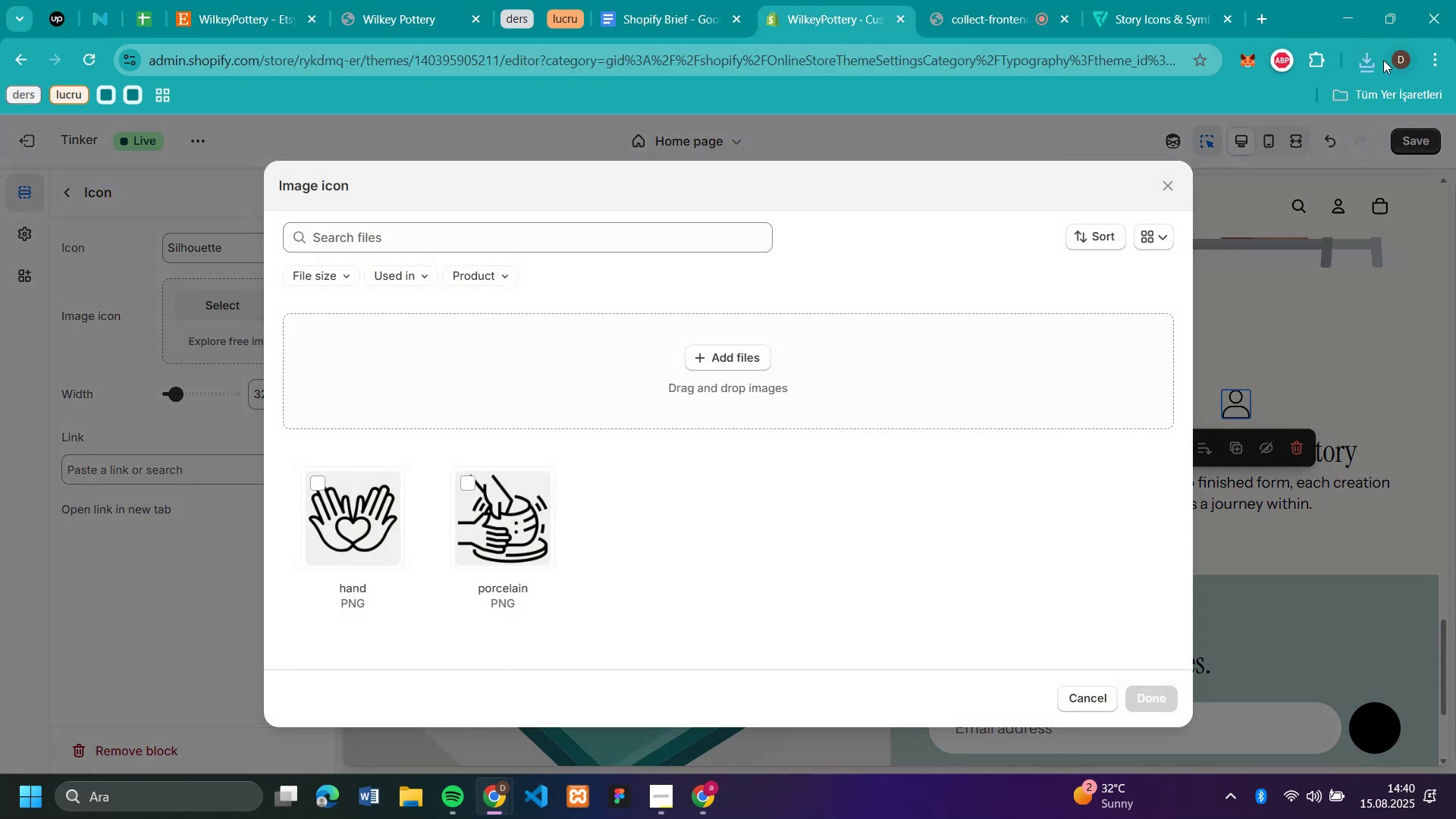 
left_click([1370, 62])
 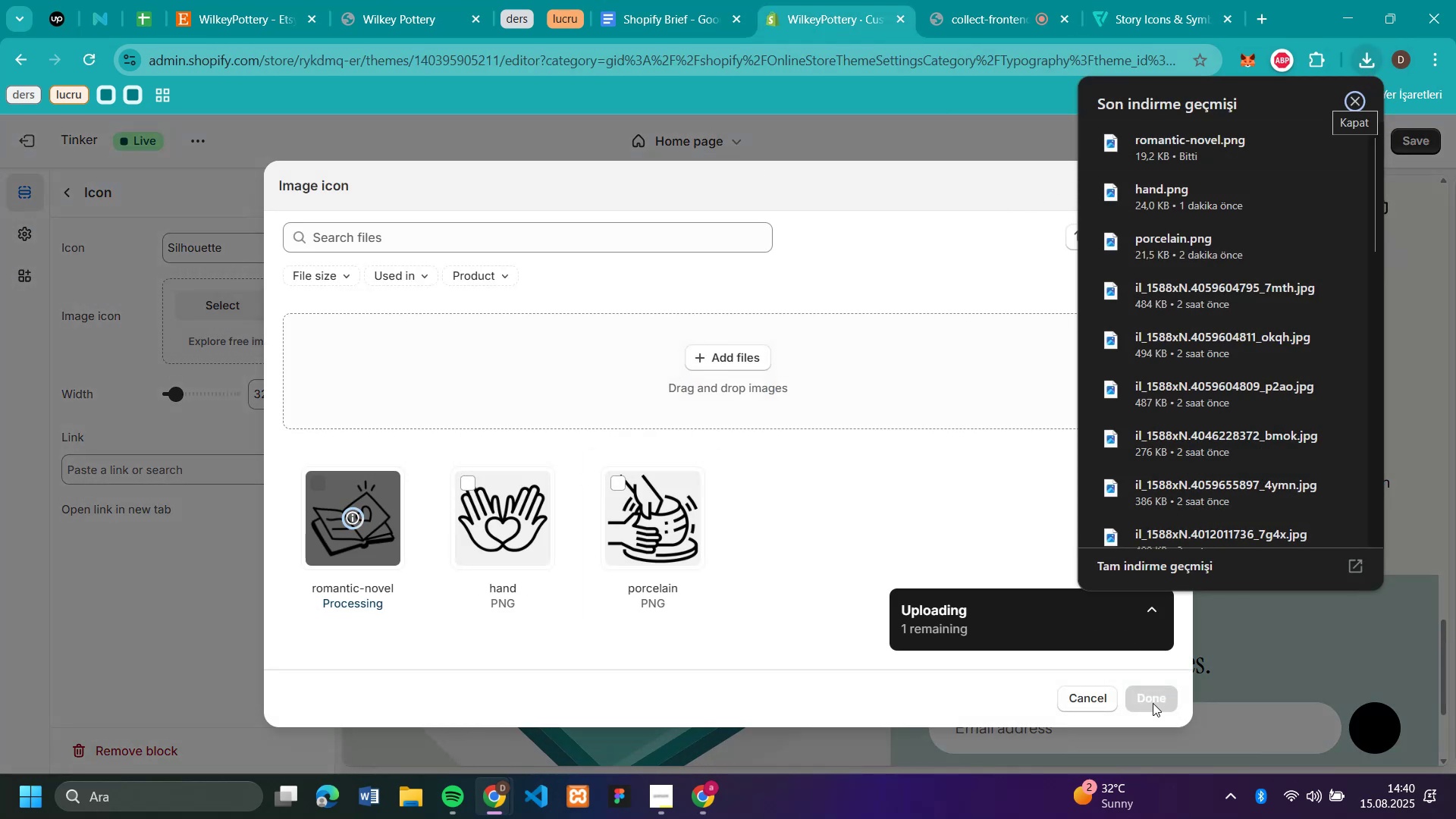 
wait(6.47)
 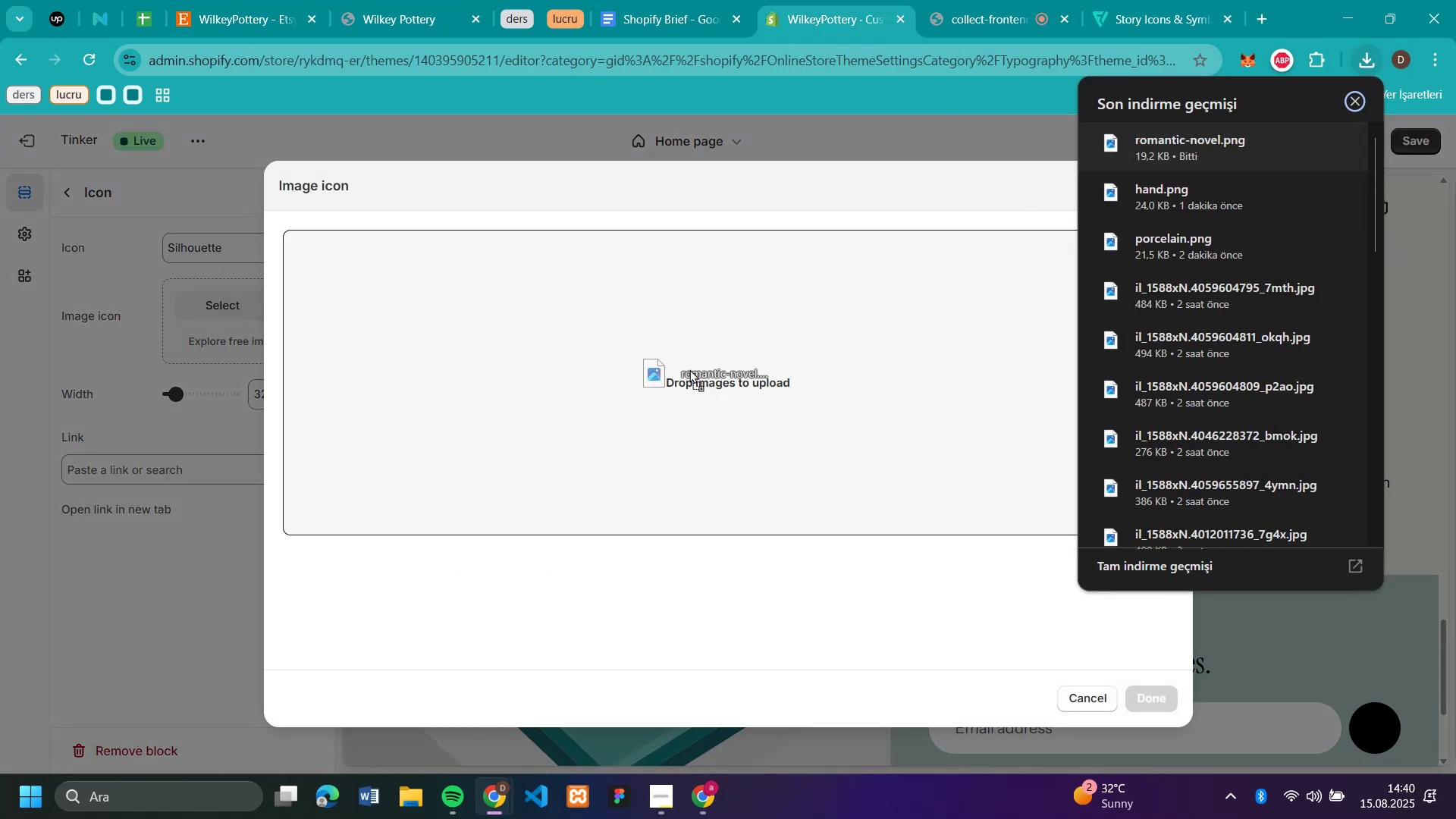 
left_click([1152, 701])
 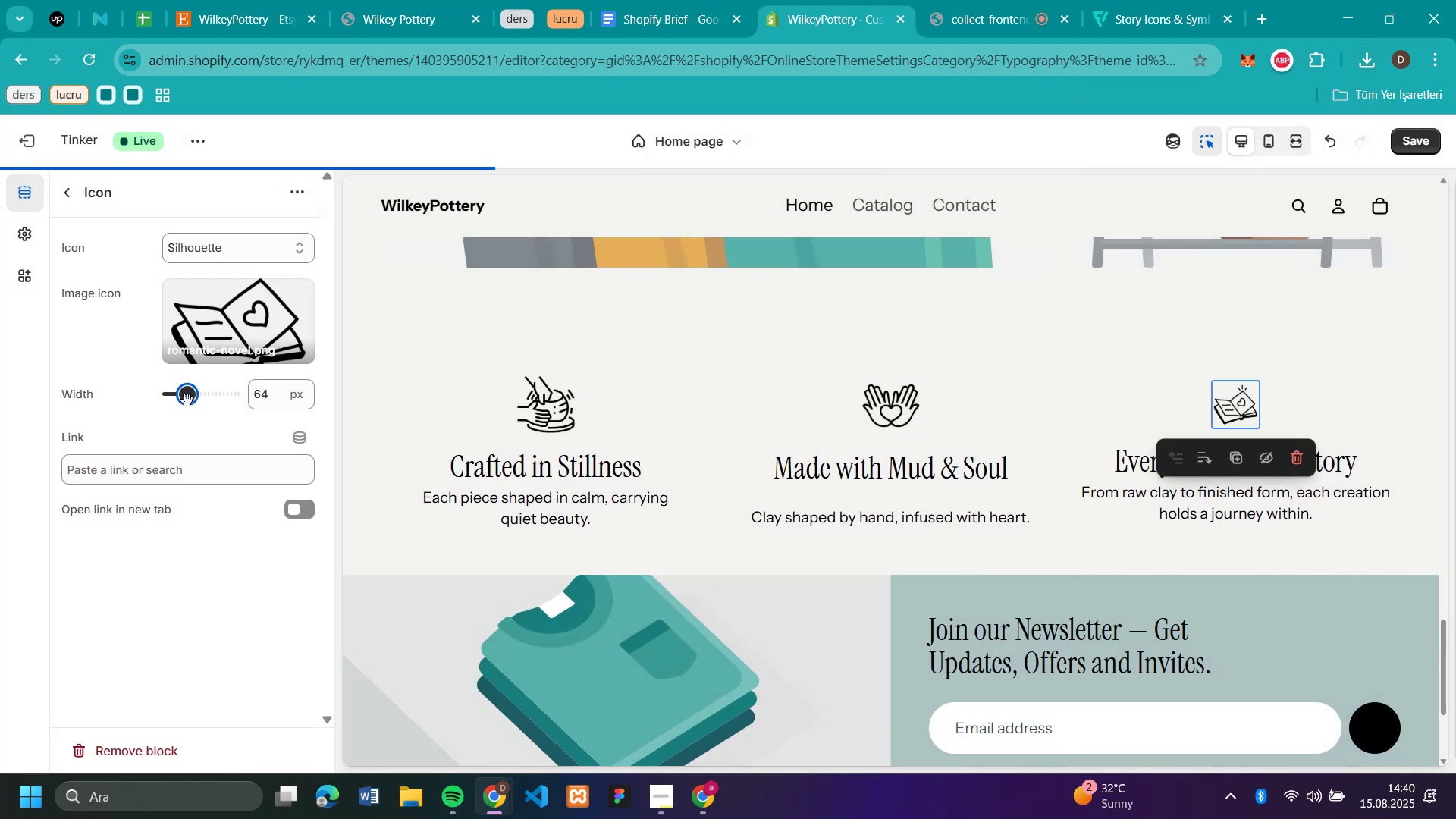 
wait(5.96)
 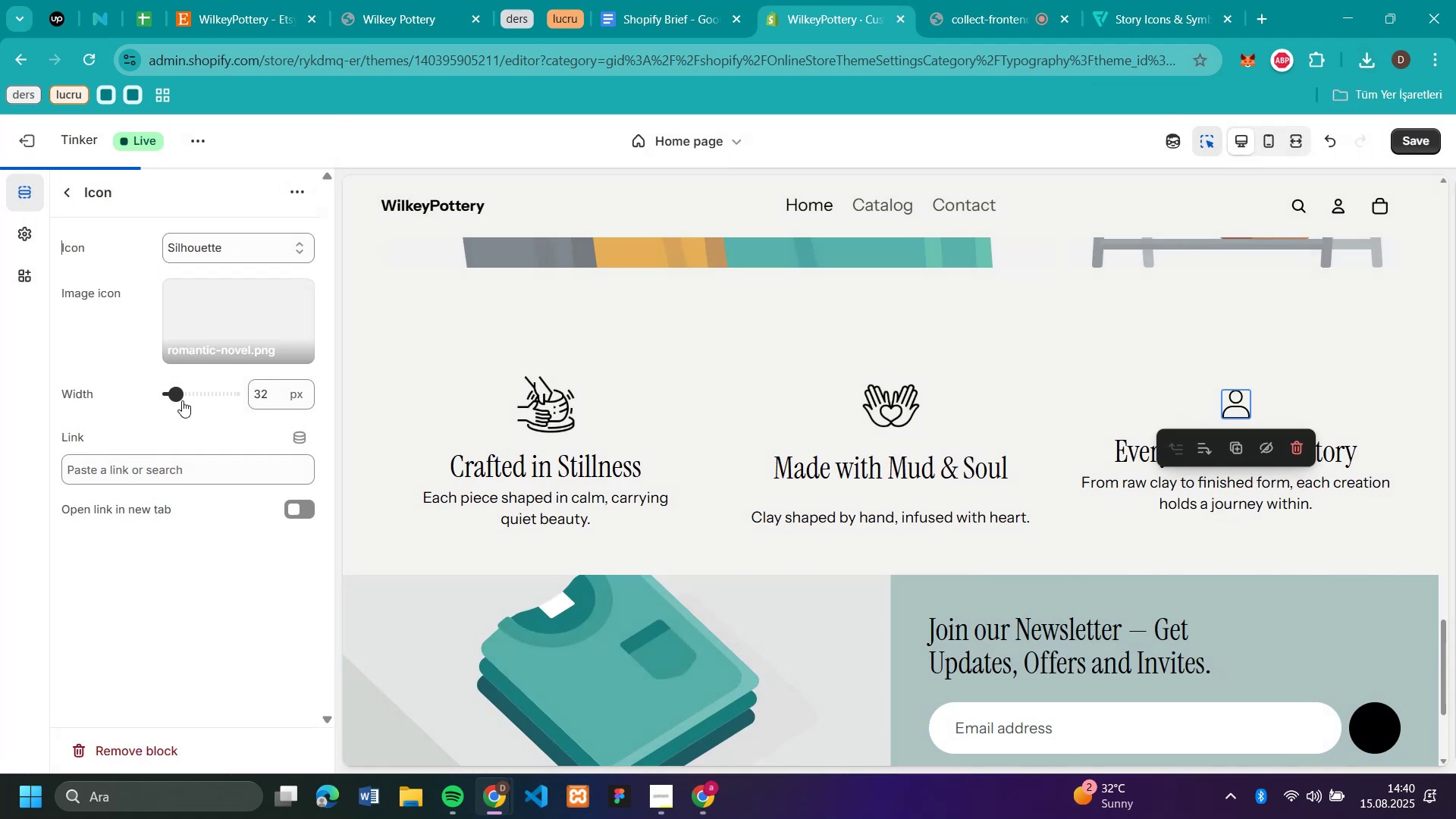 
left_click([228, 583])
 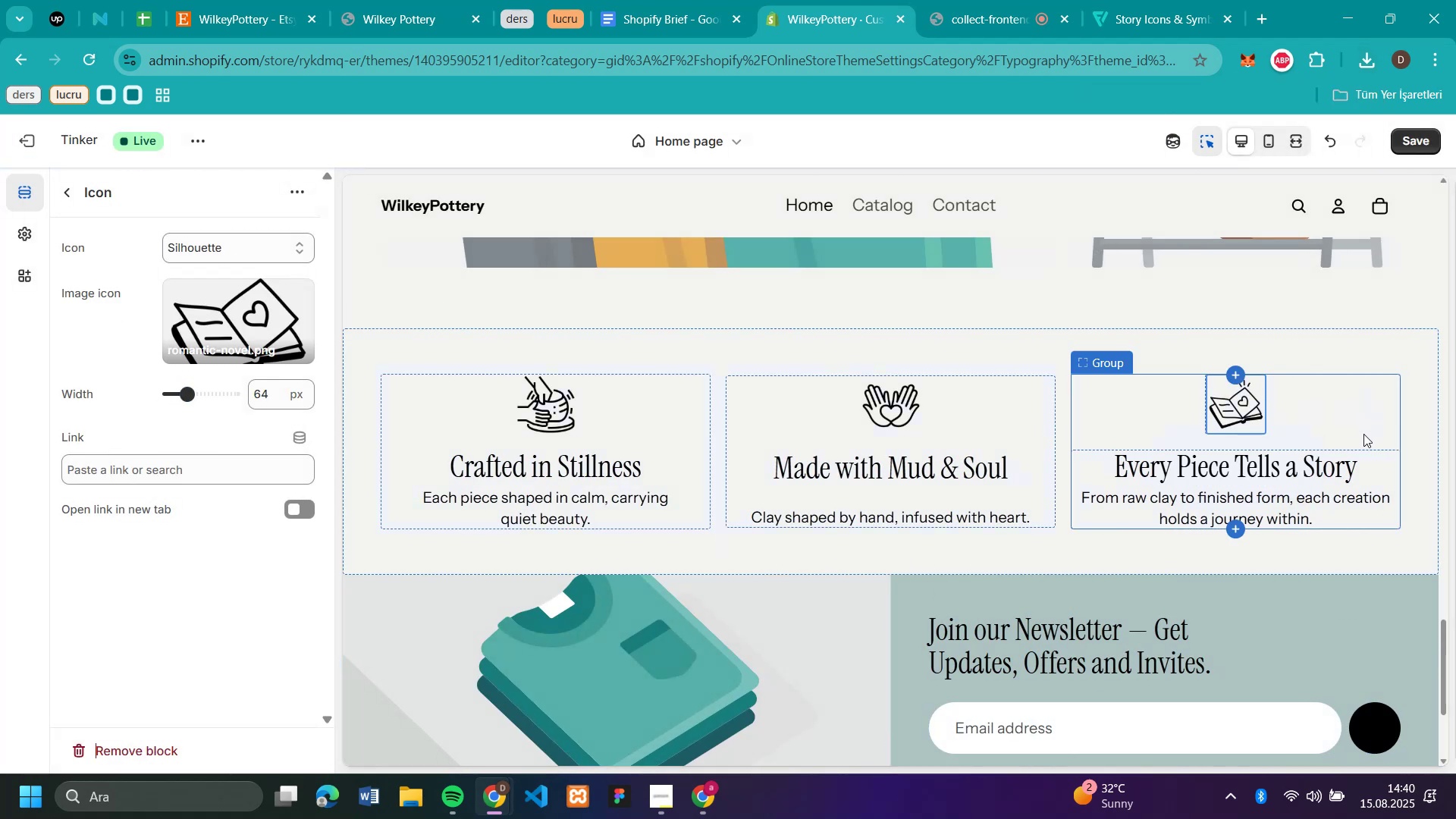 
scroll: coordinate [1366, 435], scroll_direction: up, amount: 4.0
 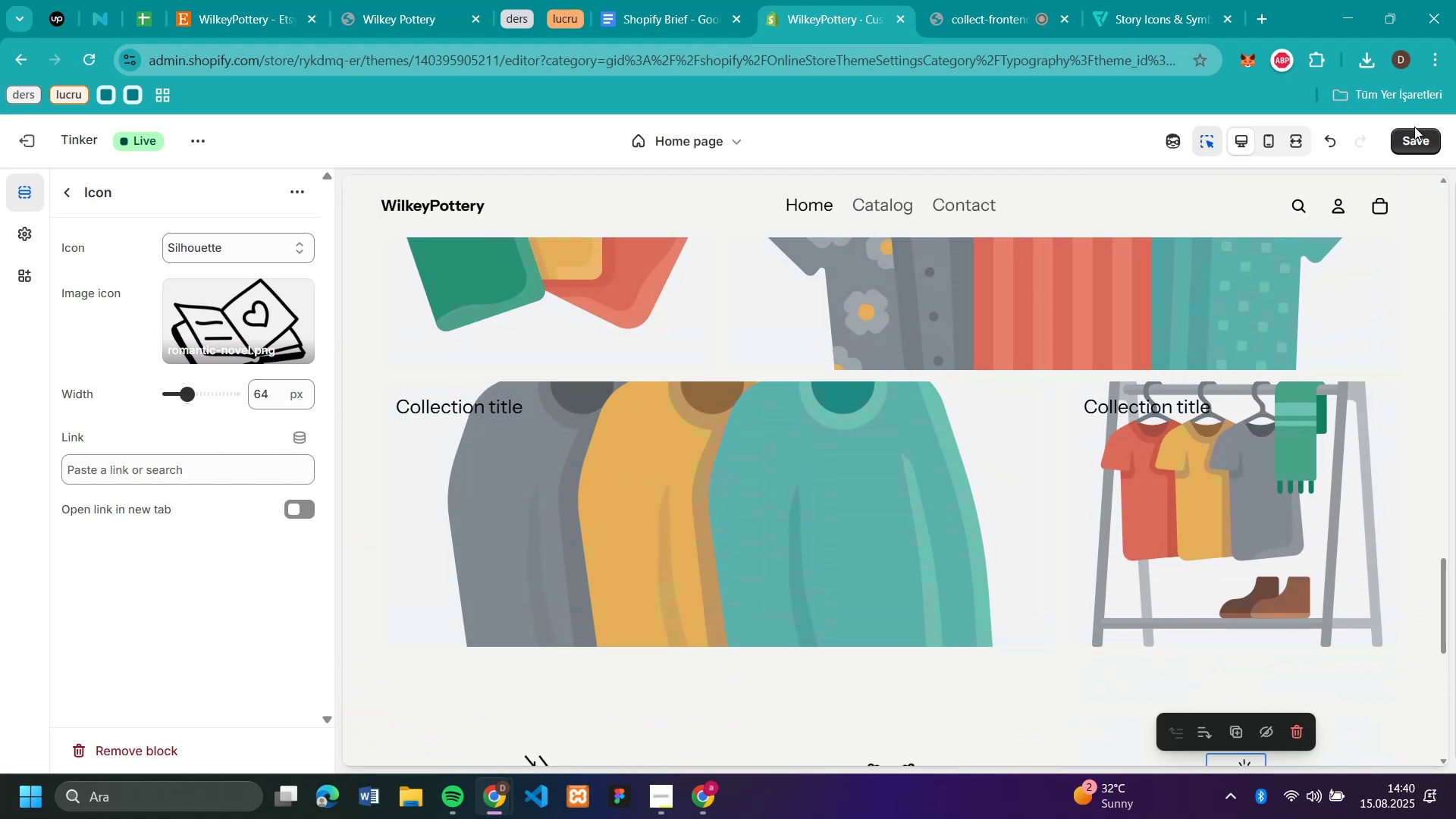 
left_click([1415, 131])
 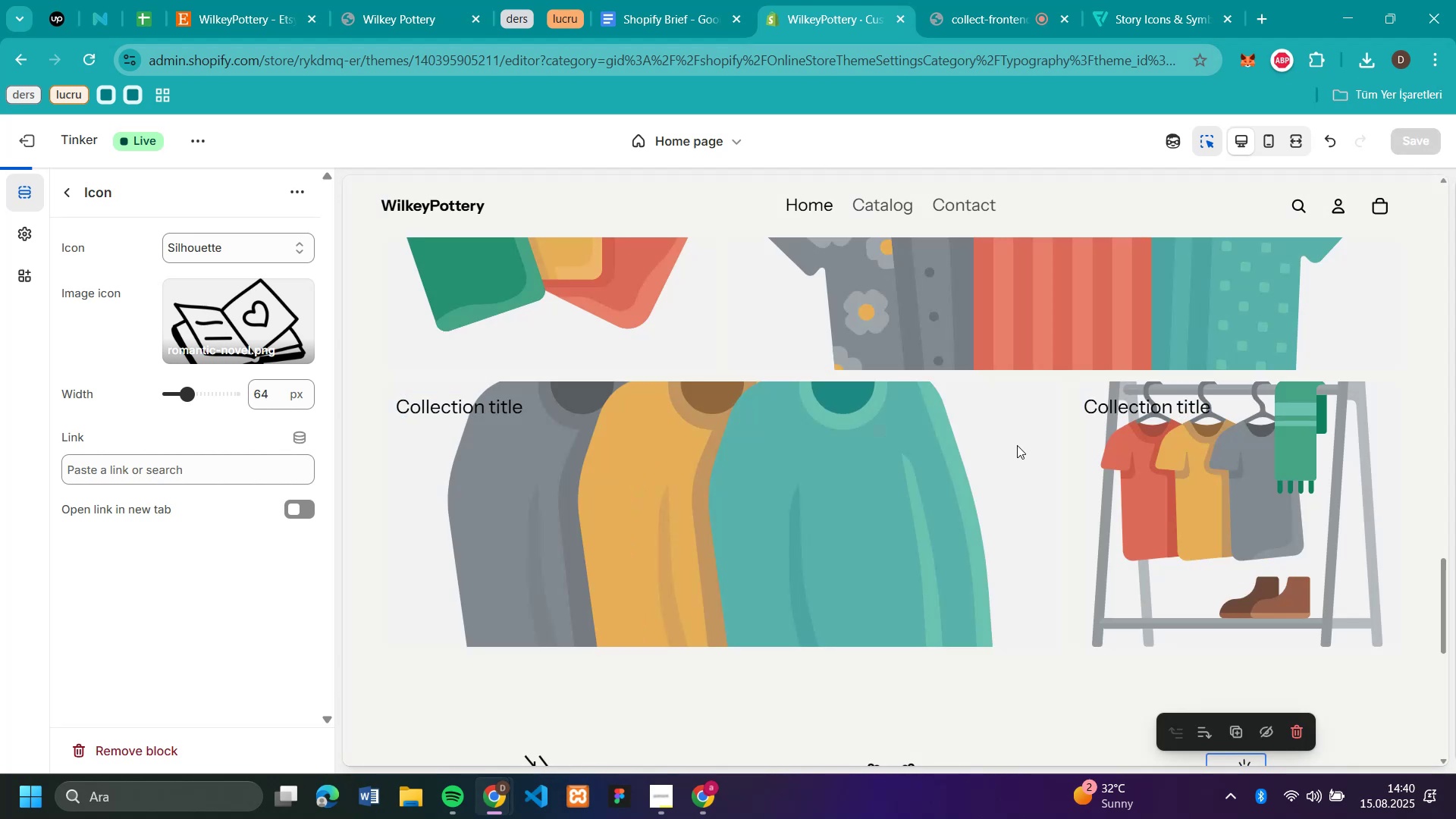 
scroll: coordinate [1017, 445], scroll_direction: up, amount: 27.0
 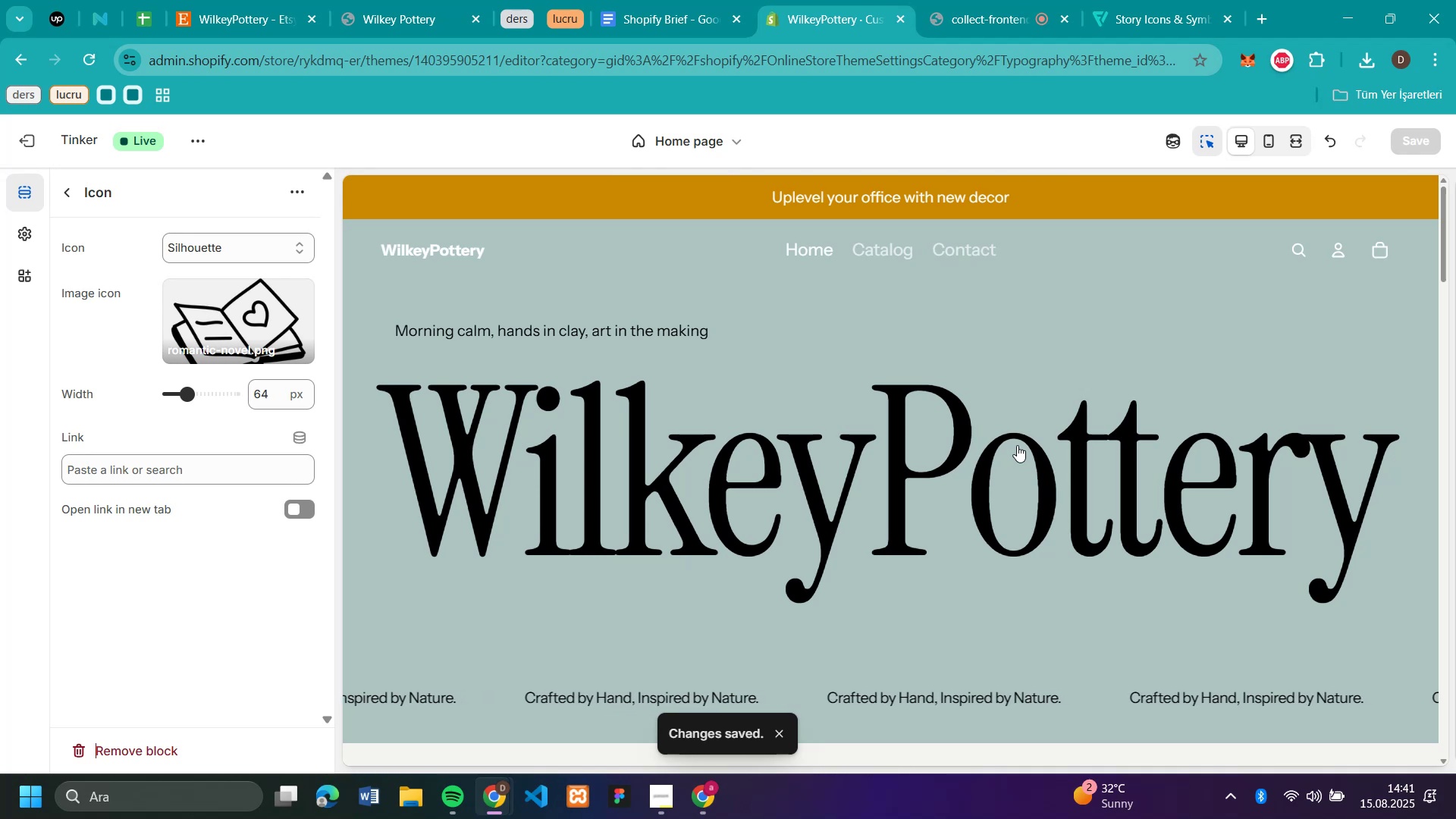 
scroll: coordinate [1017, 445], scroll_direction: down, amount: 34.0
 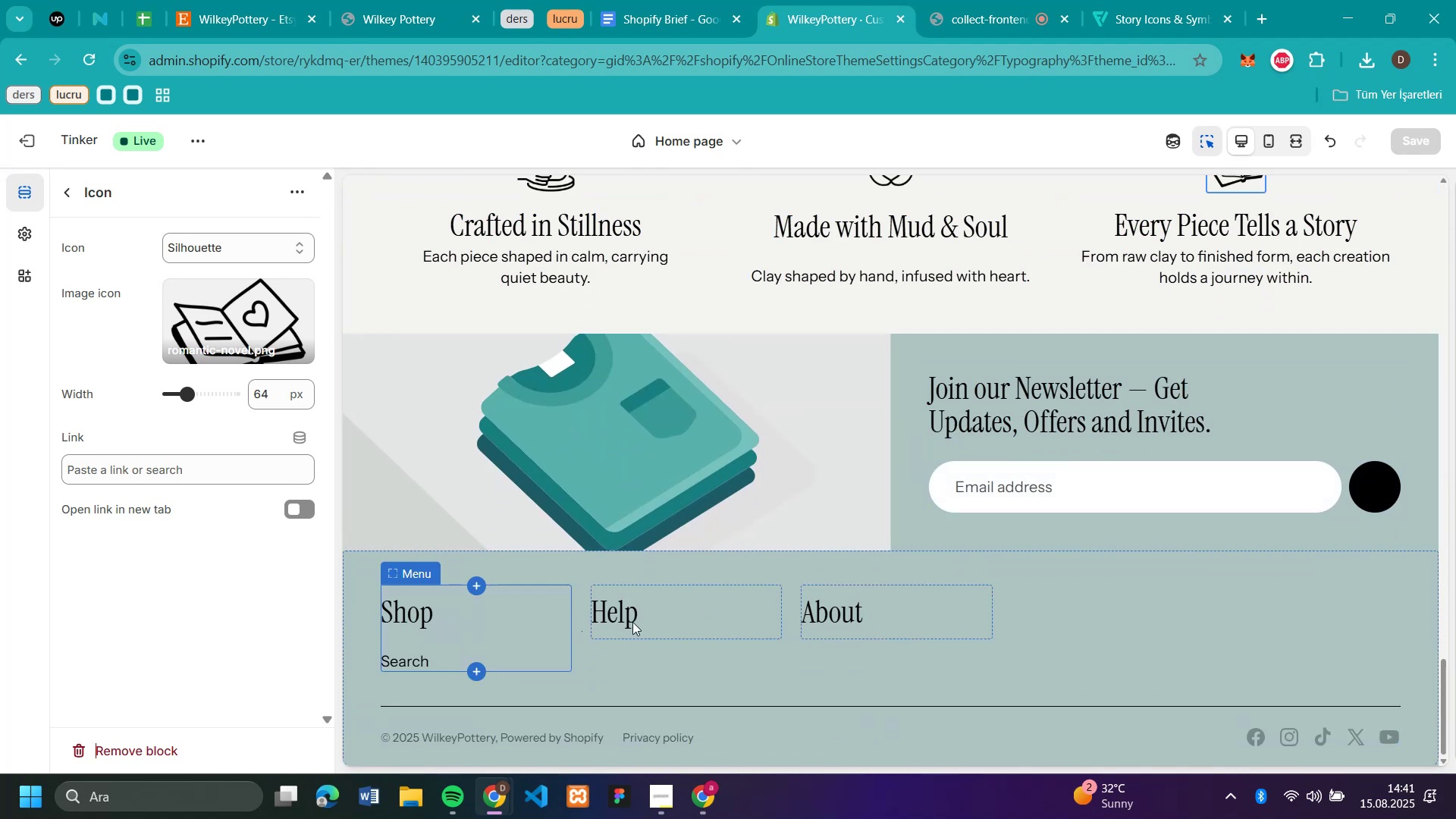 
wait(5.18)
 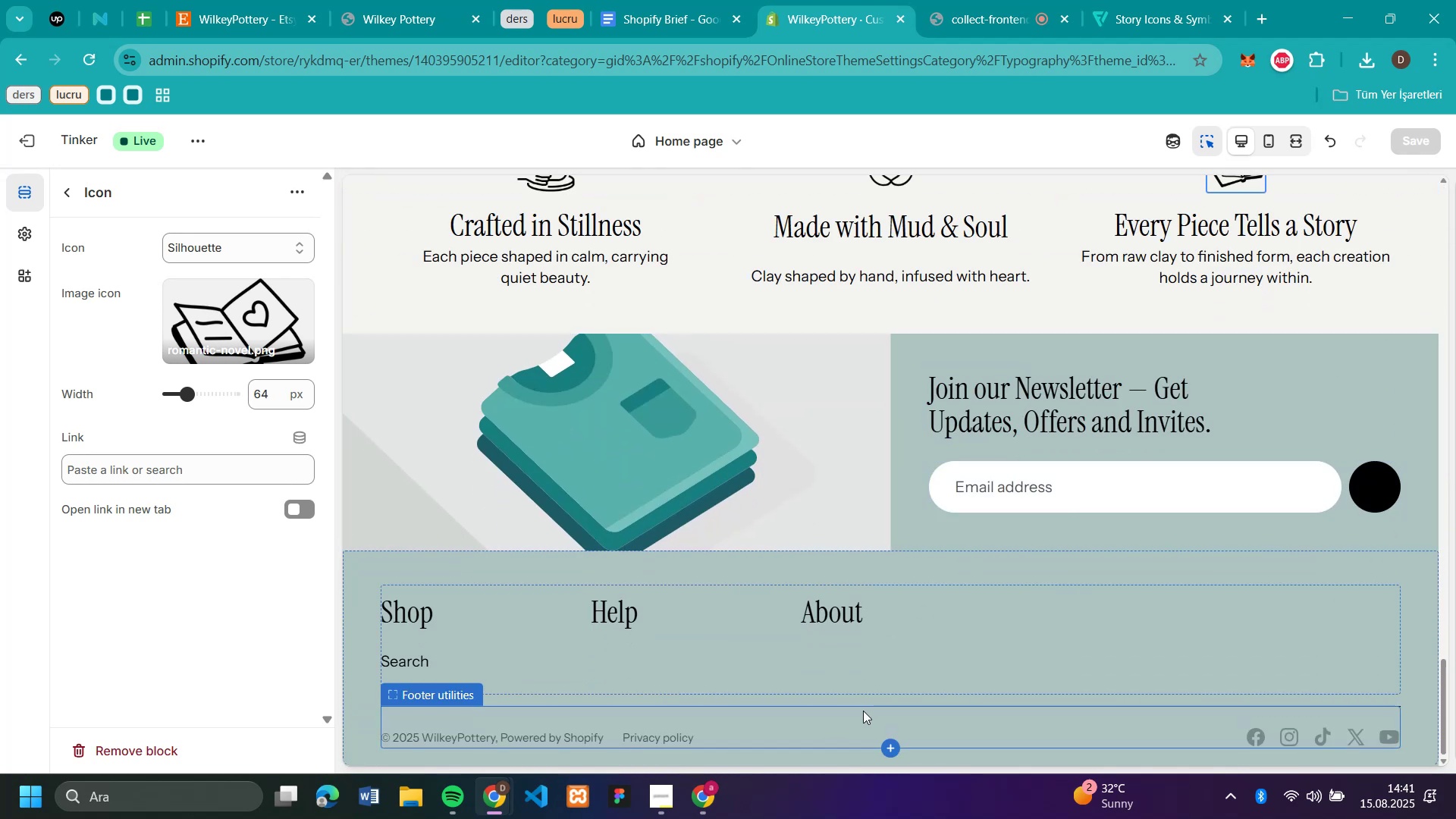 
scroll: coordinate [1169, 626], scroll_direction: up, amount: 31.0
 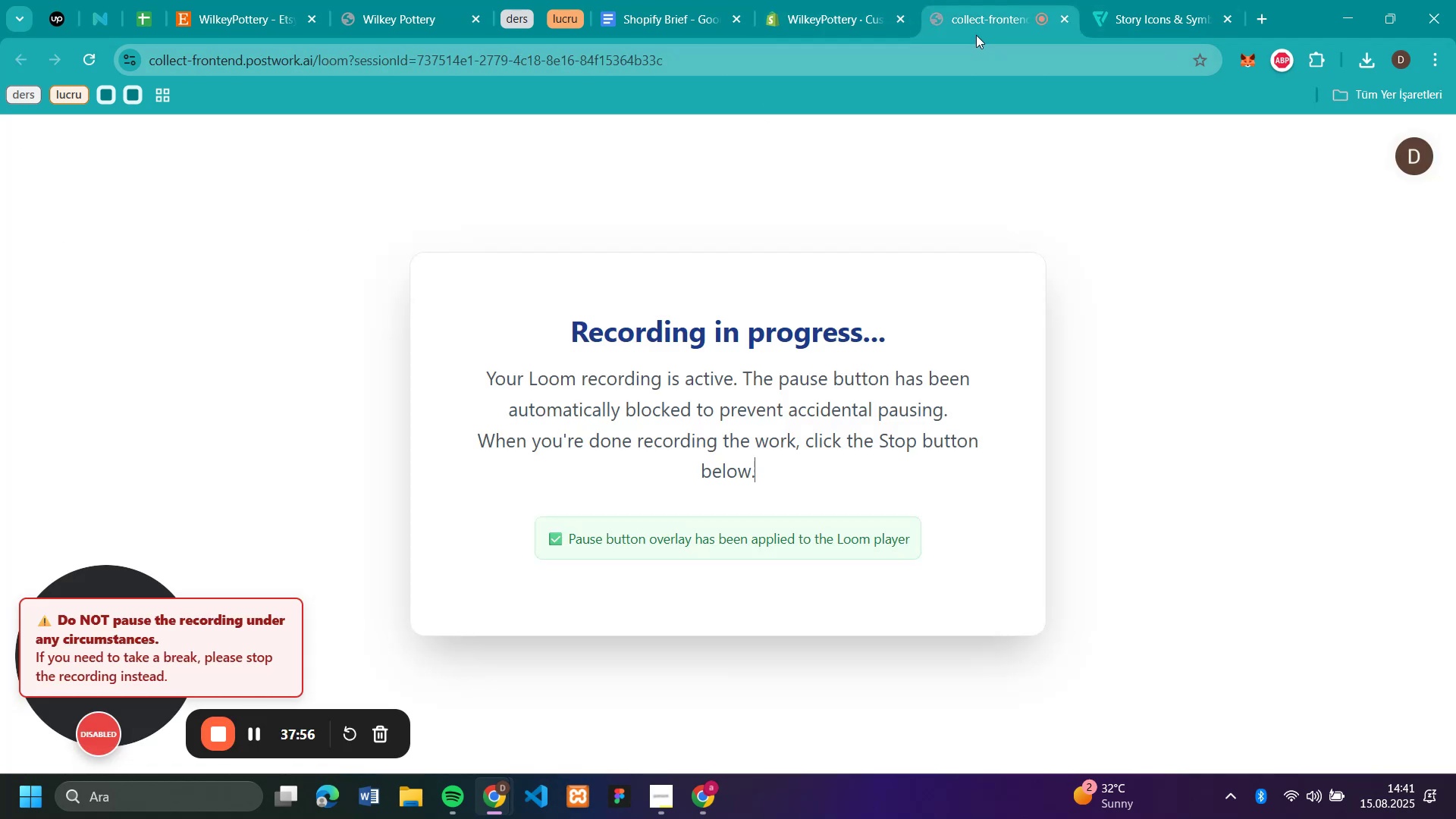 
left_click([810, 20])
 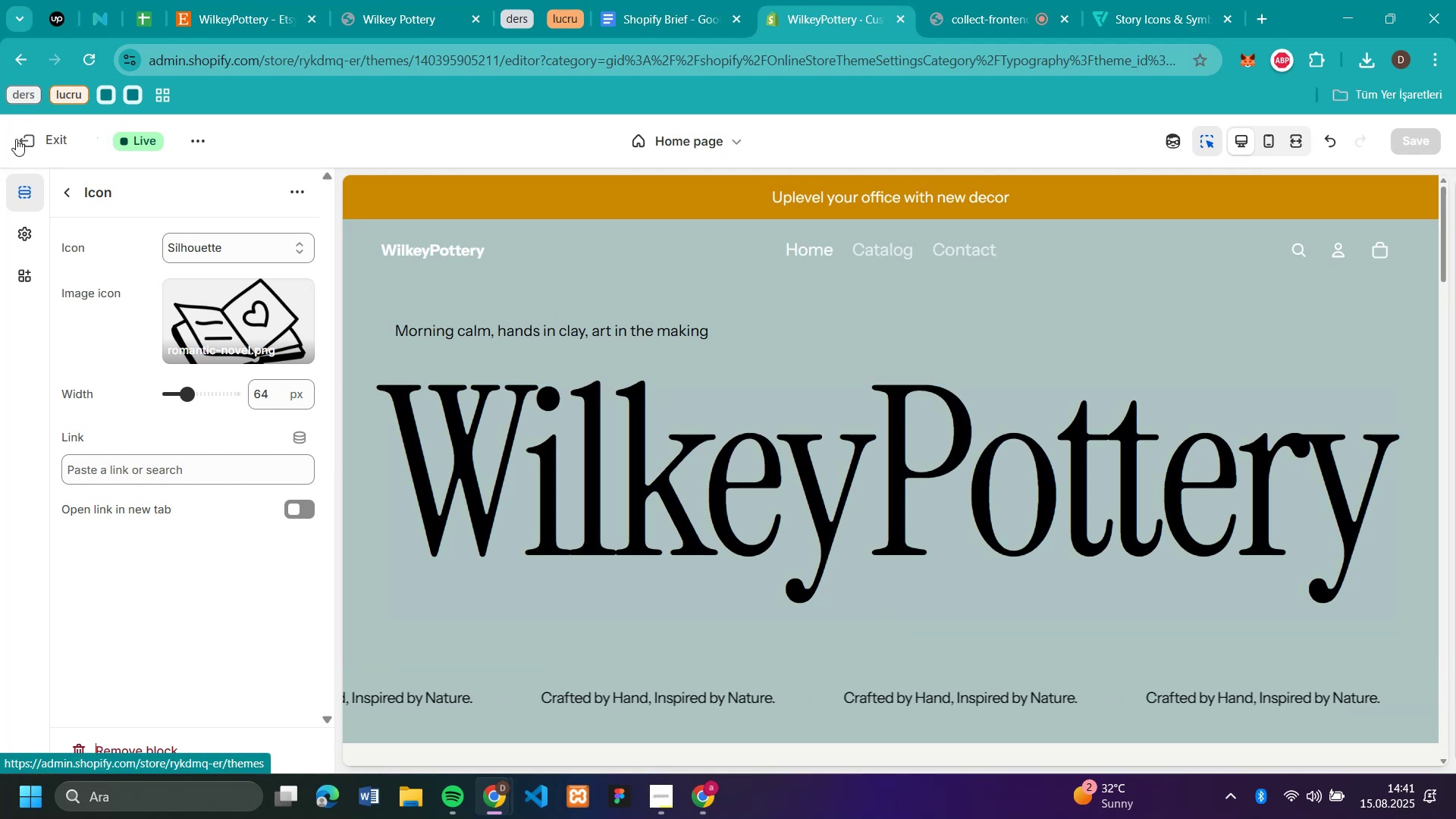 
wait(5.8)
 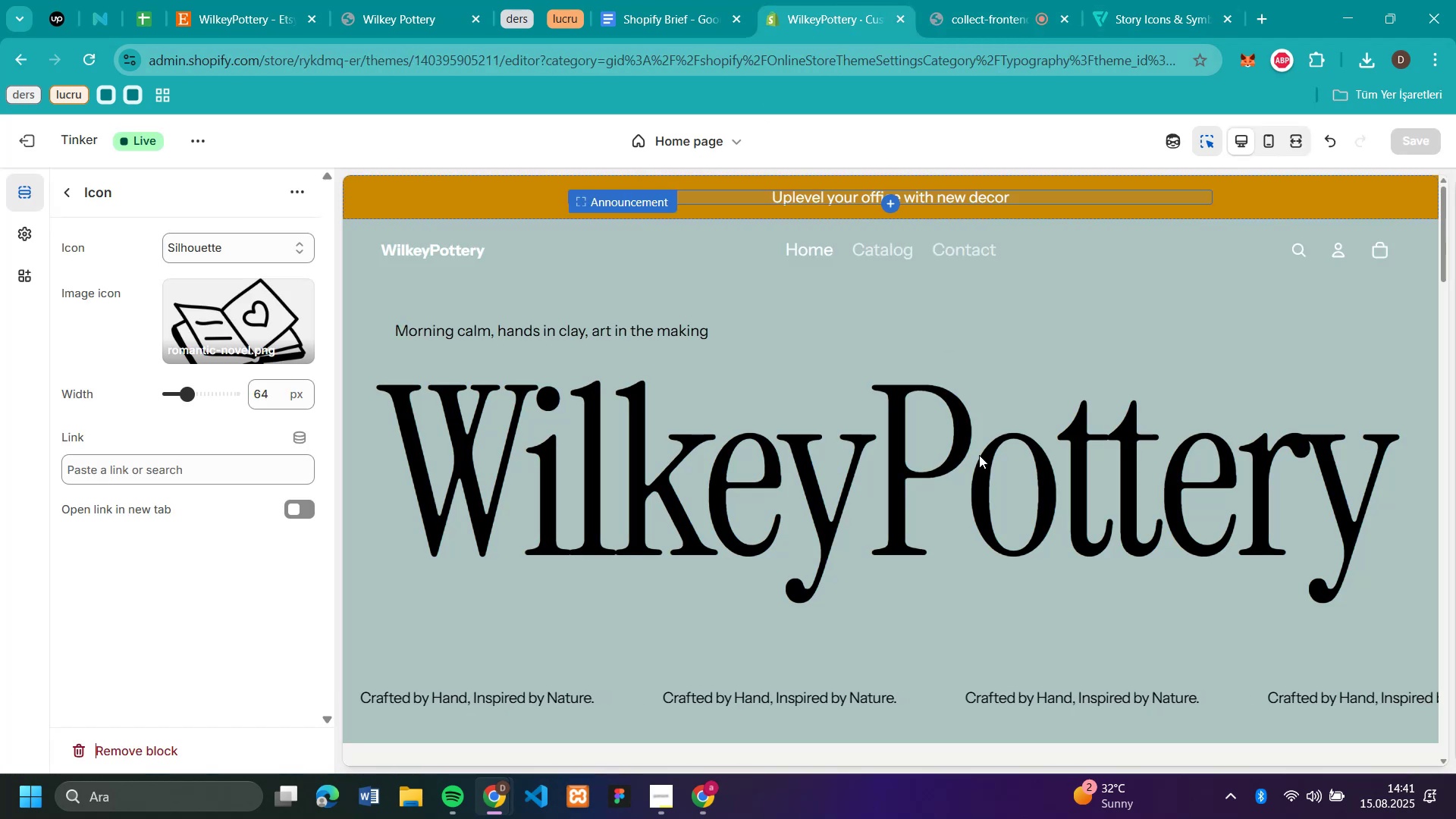 
left_click([16, 139])
 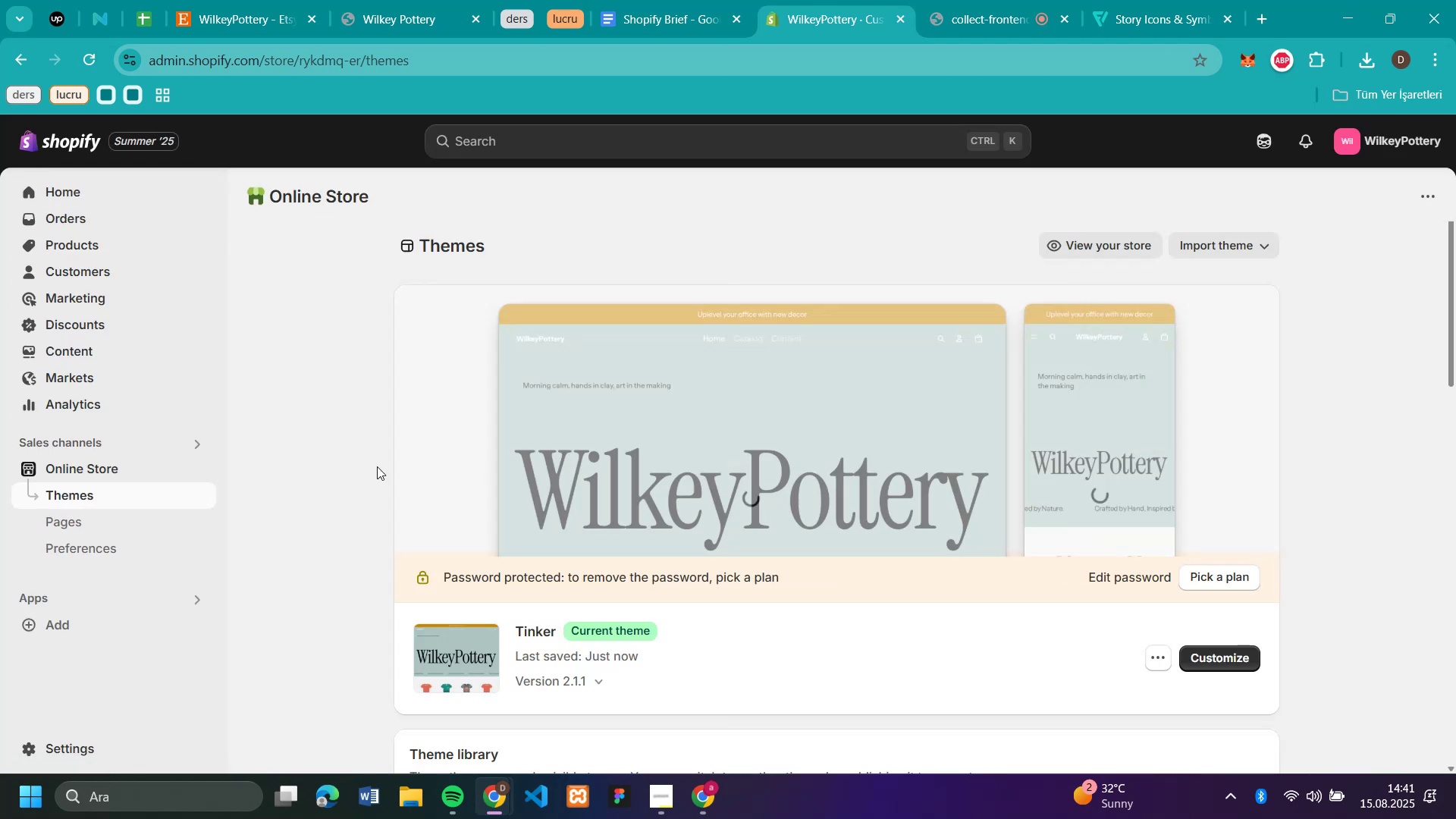 
wait(8.28)
 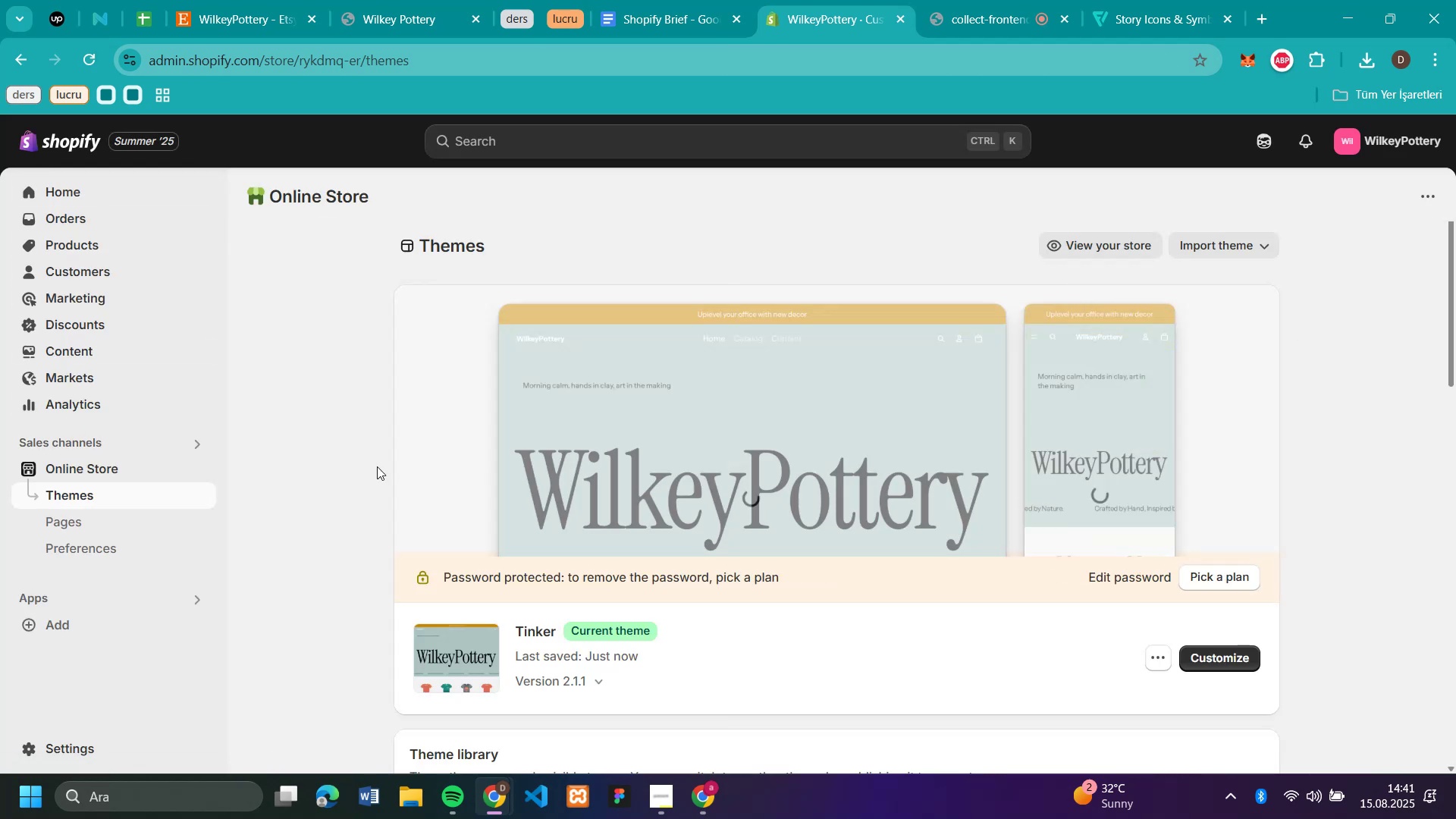 
left_click([79, 245])
 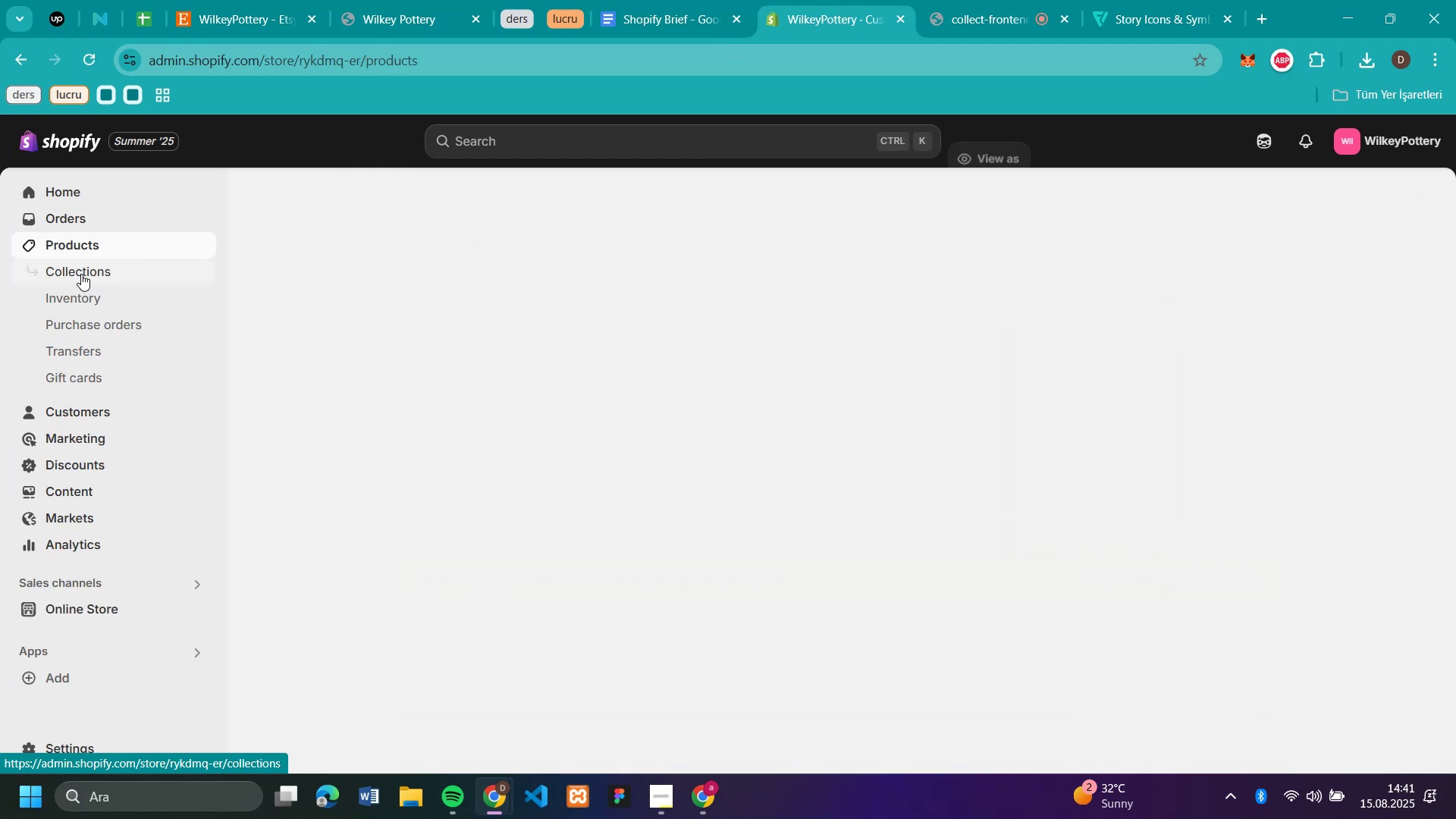 
left_click([82, 270])
 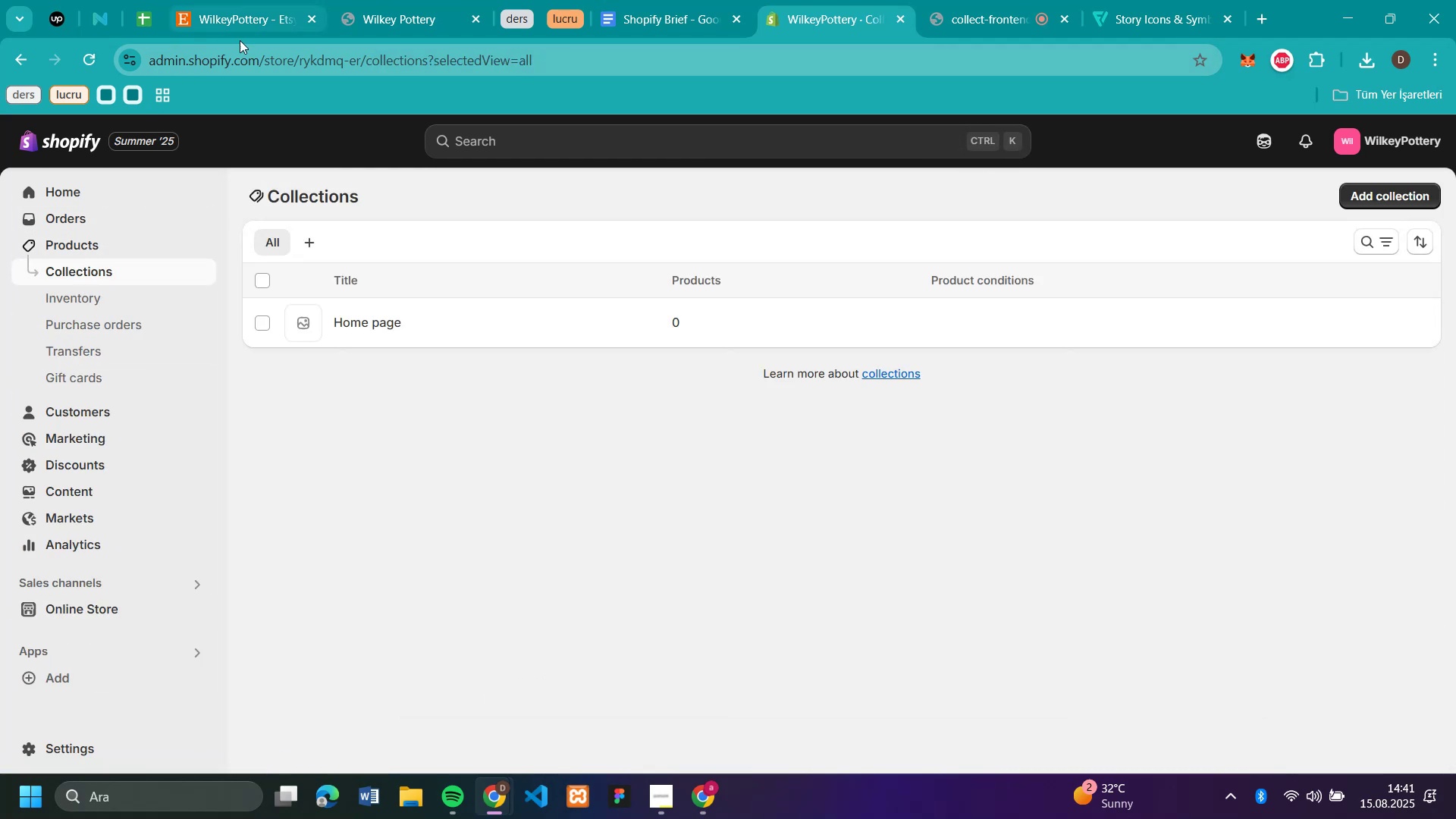 
left_click([231, 20])
 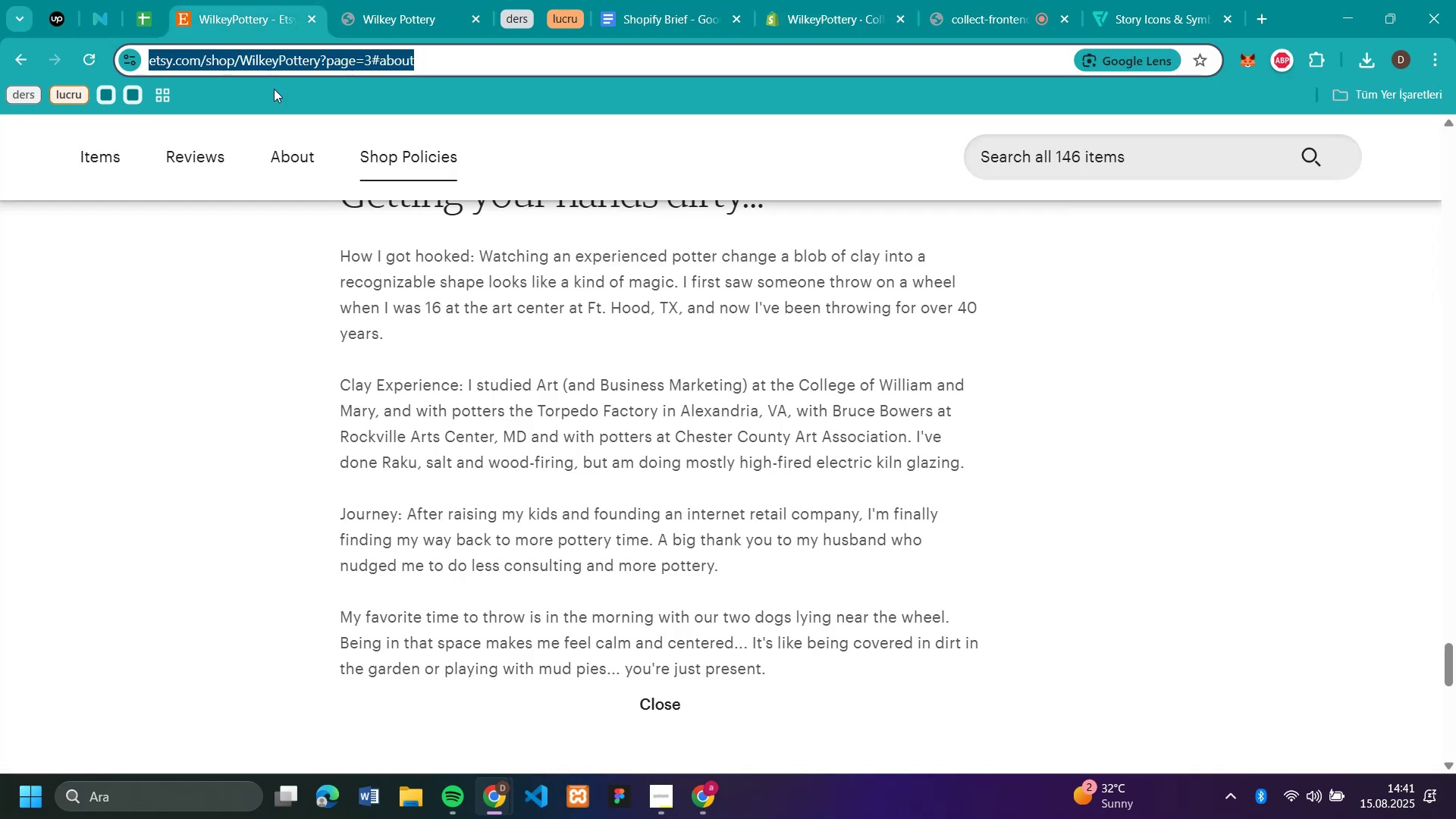 
scroll: coordinate [427, 313], scroll_direction: up, amount: 80.0
 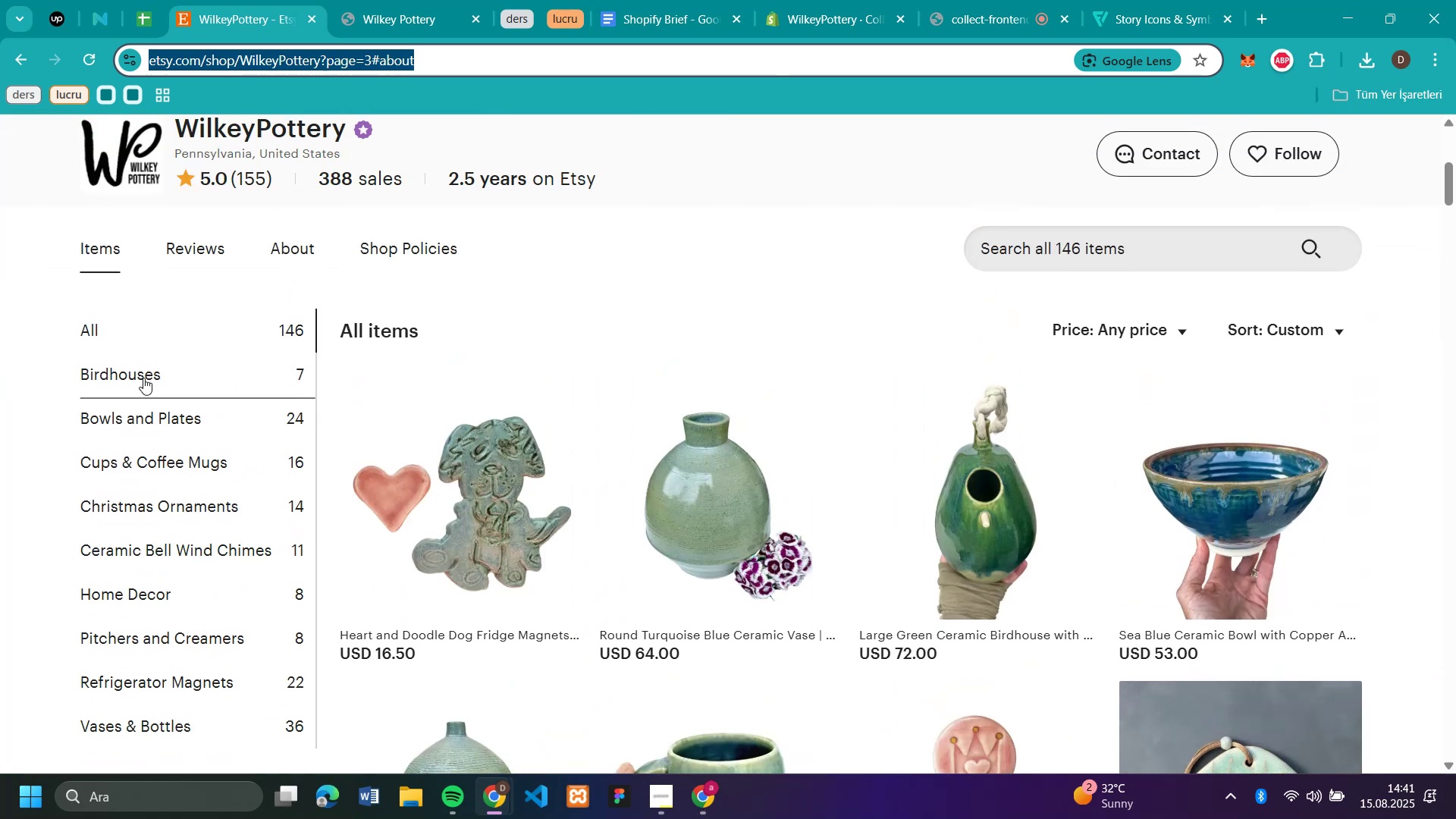 
left_click([140, 375])
 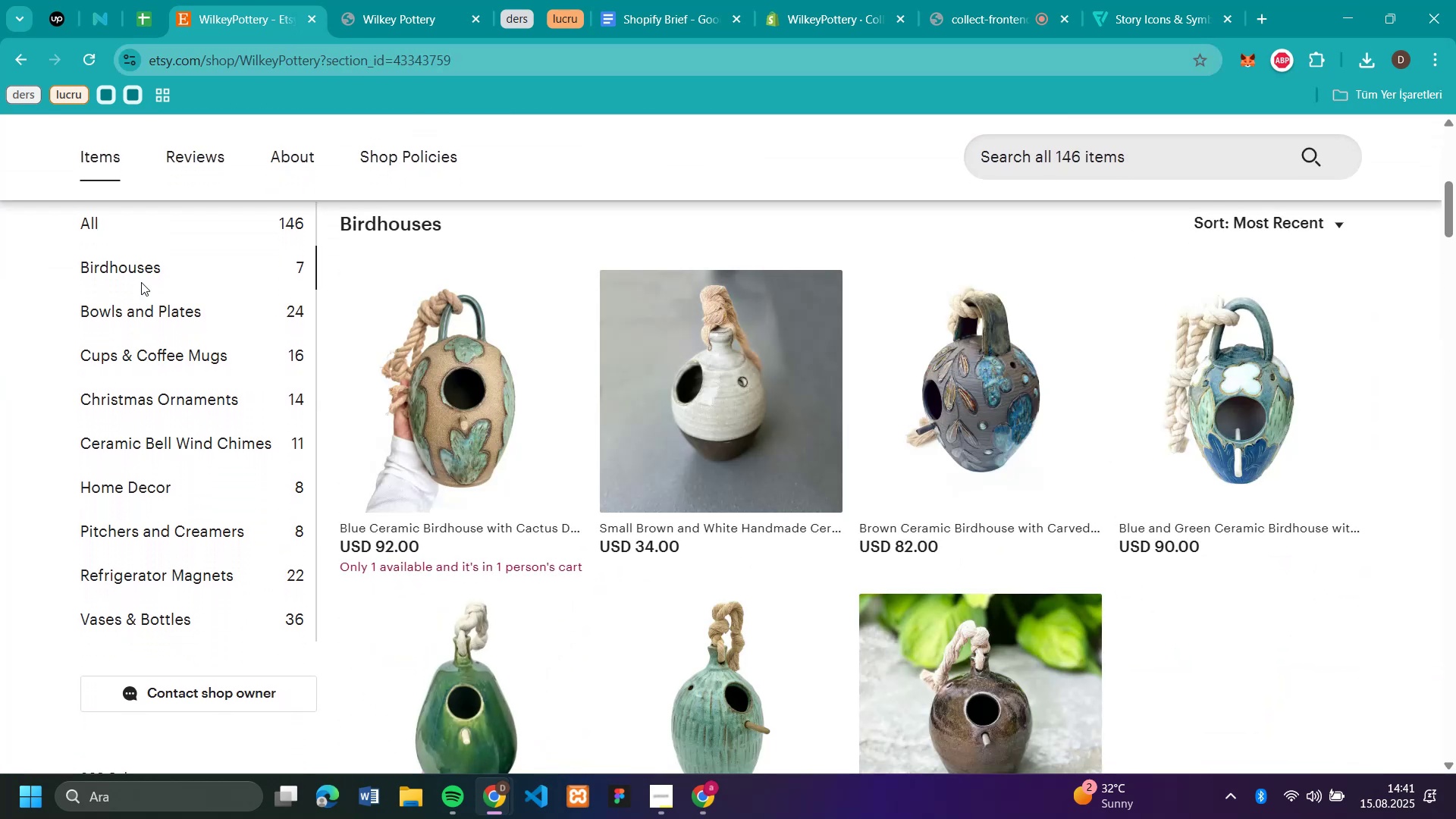 
left_click([141, 315])
 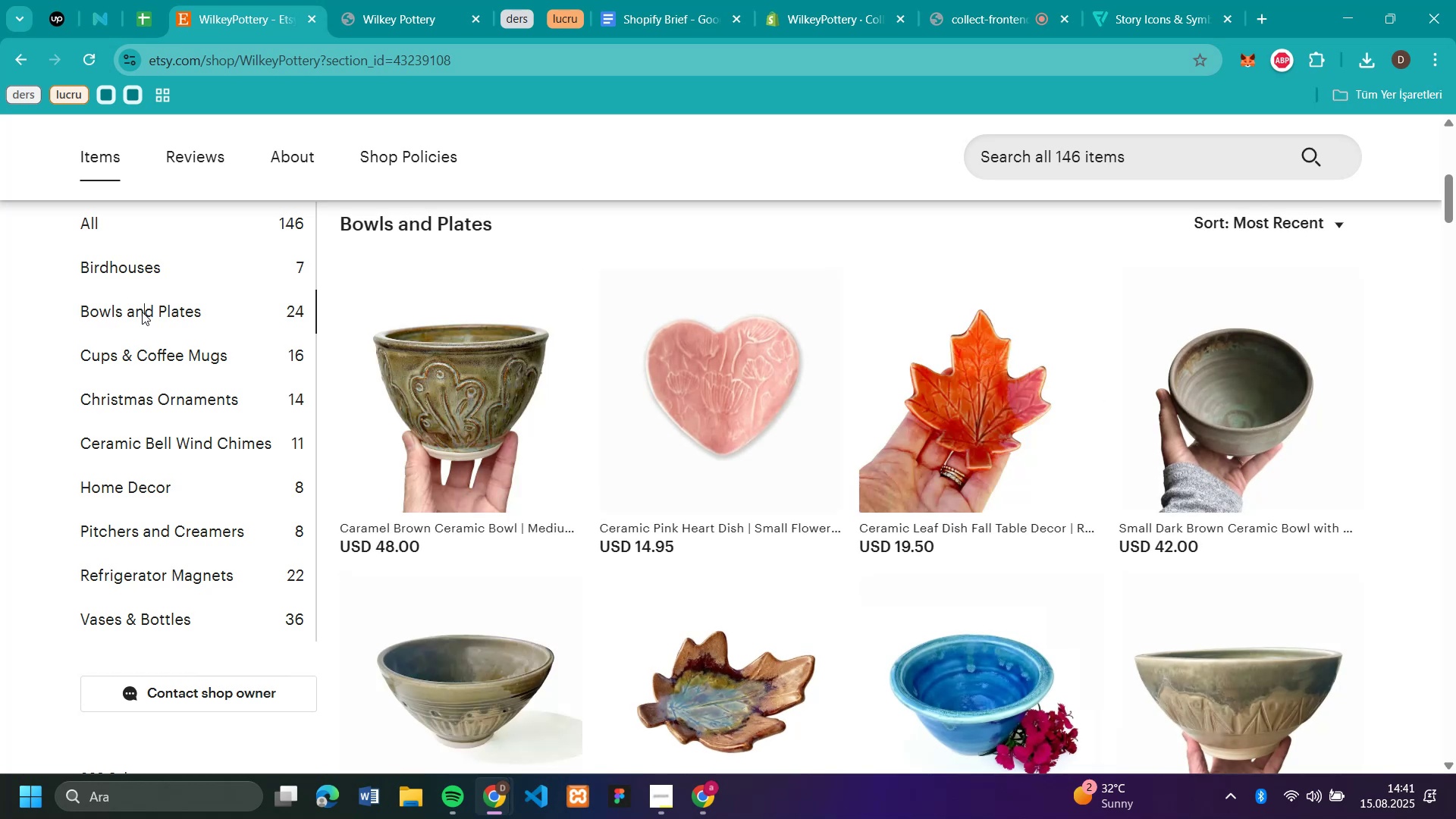 
scroll: coordinate [506, 362], scroll_direction: up, amount: 1.0
 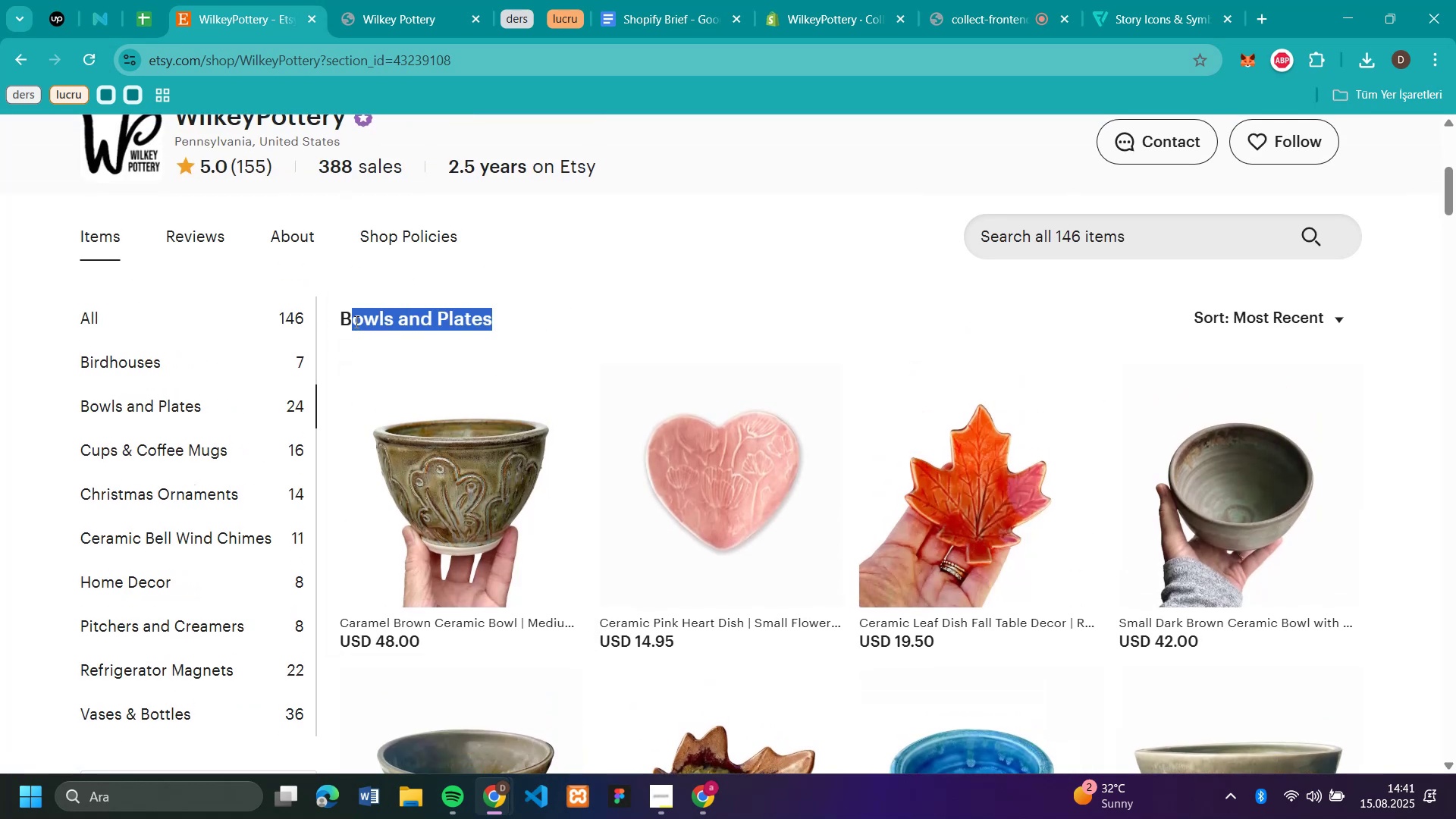 
key(Control+C)
 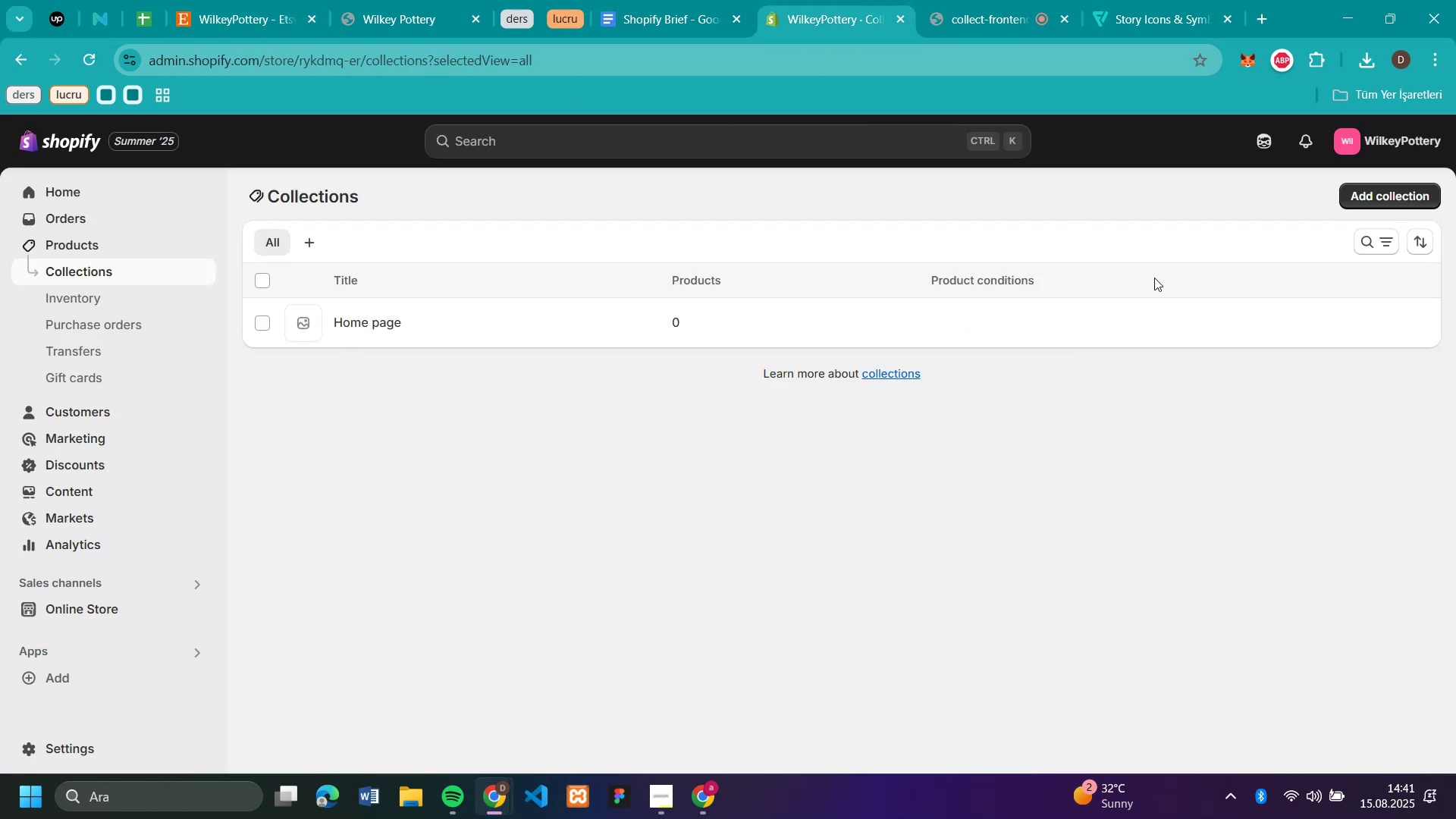 
left_click([1376, 192])
 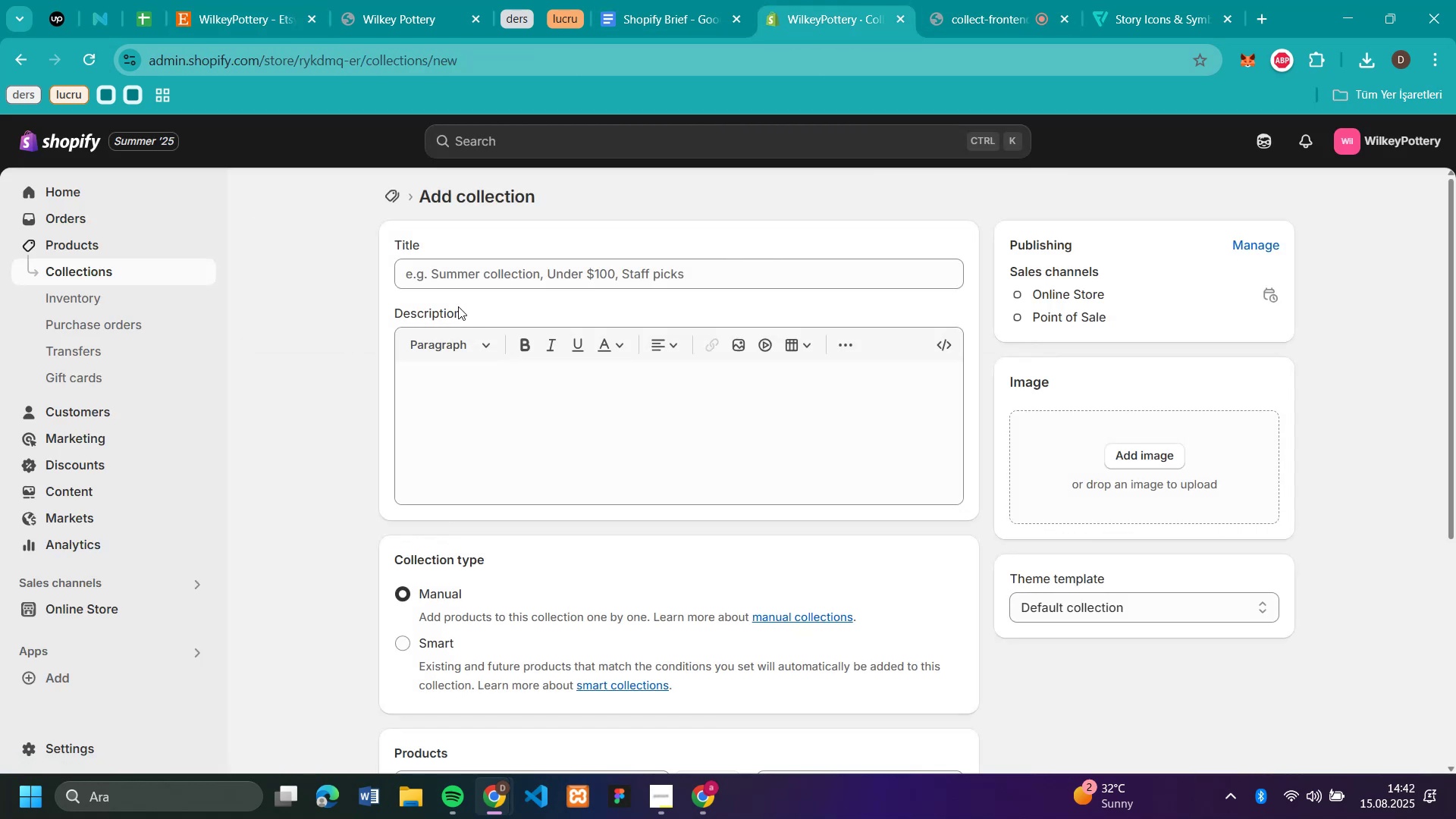 
left_click([482, 261])
 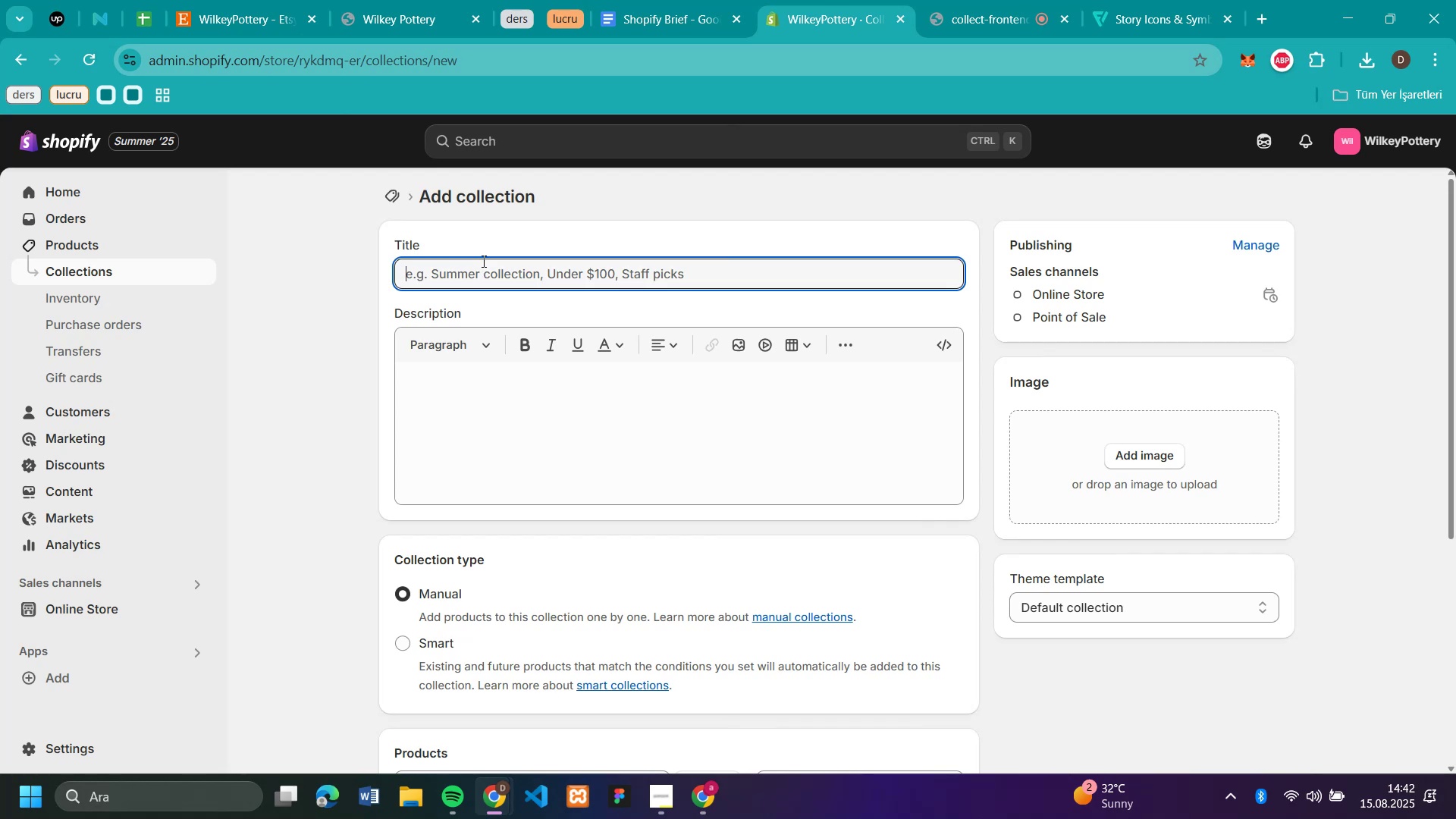 
key(Control+V)
 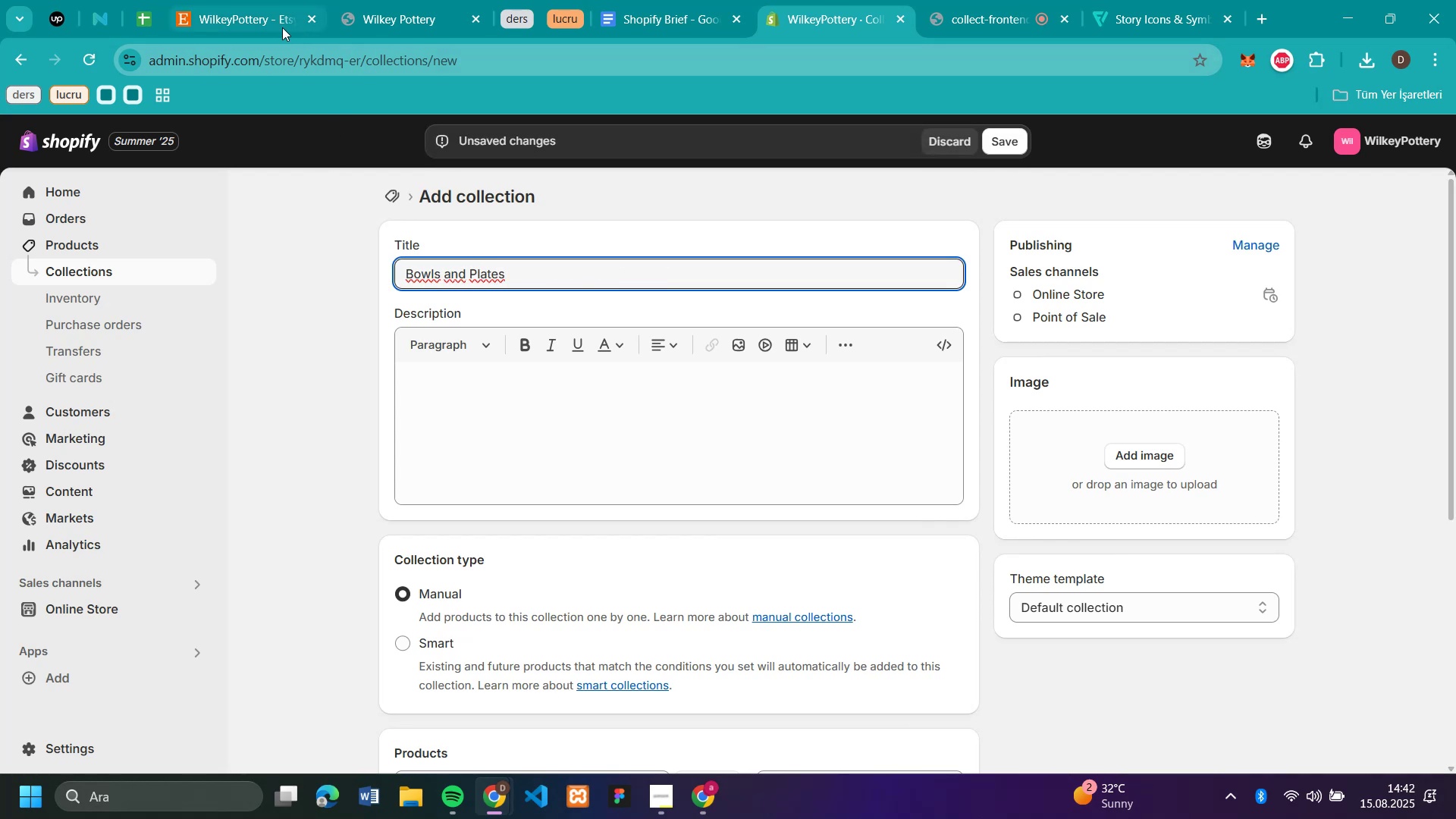 
left_click([264, 24])
 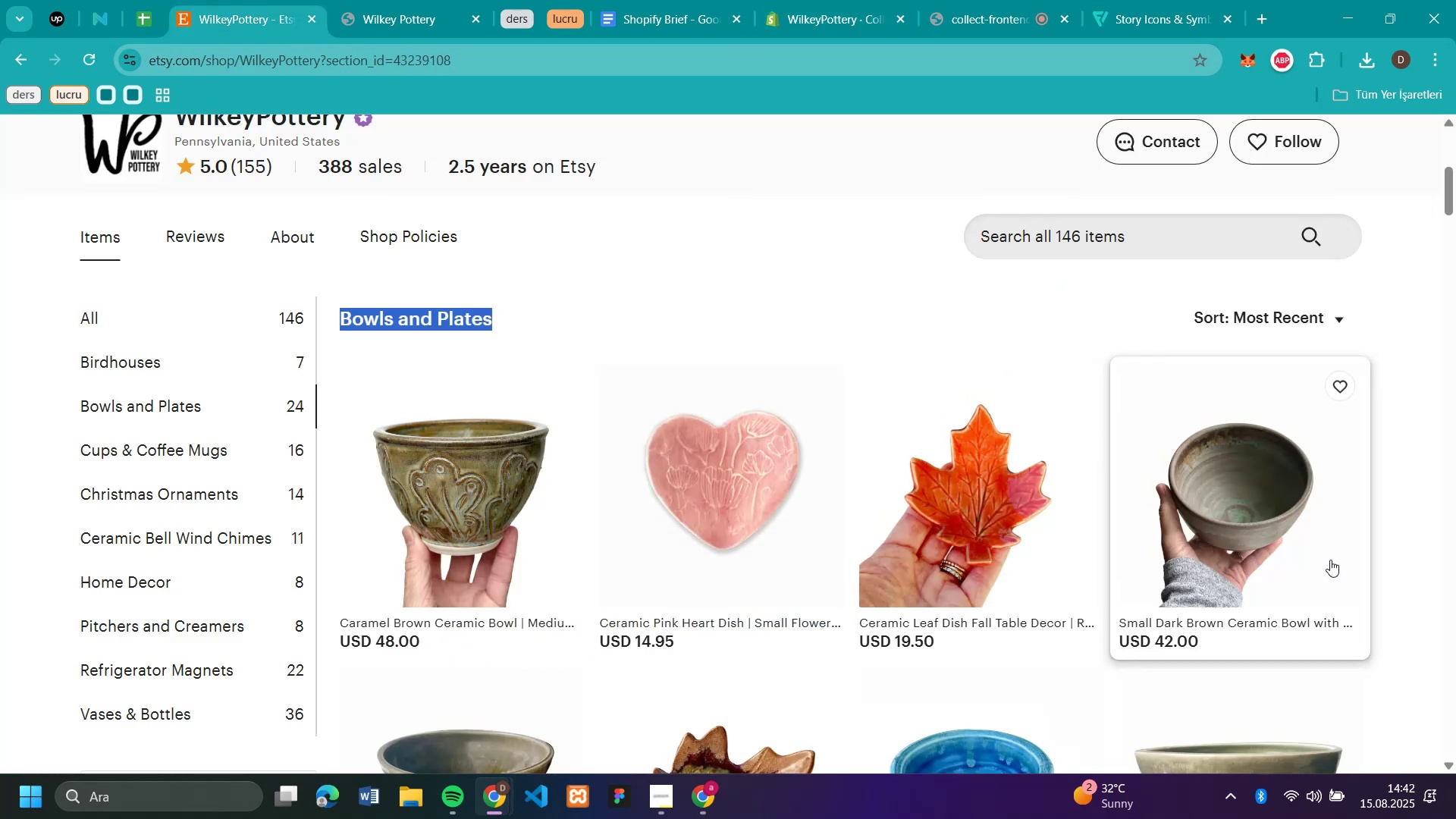 
scroll: coordinate [1330, 560], scroll_direction: down, amount: 5.0
 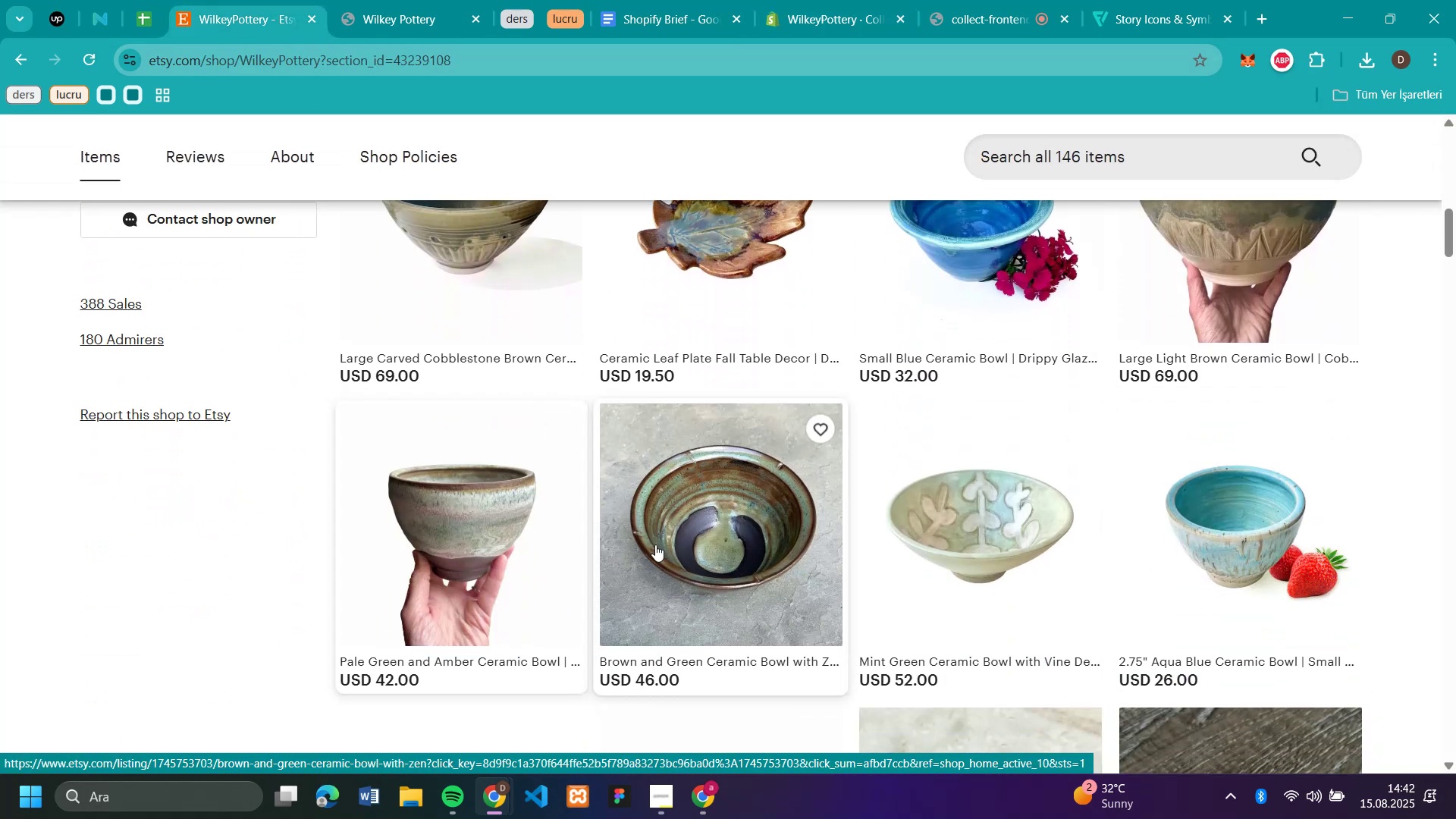 
left_click([716, 535])
 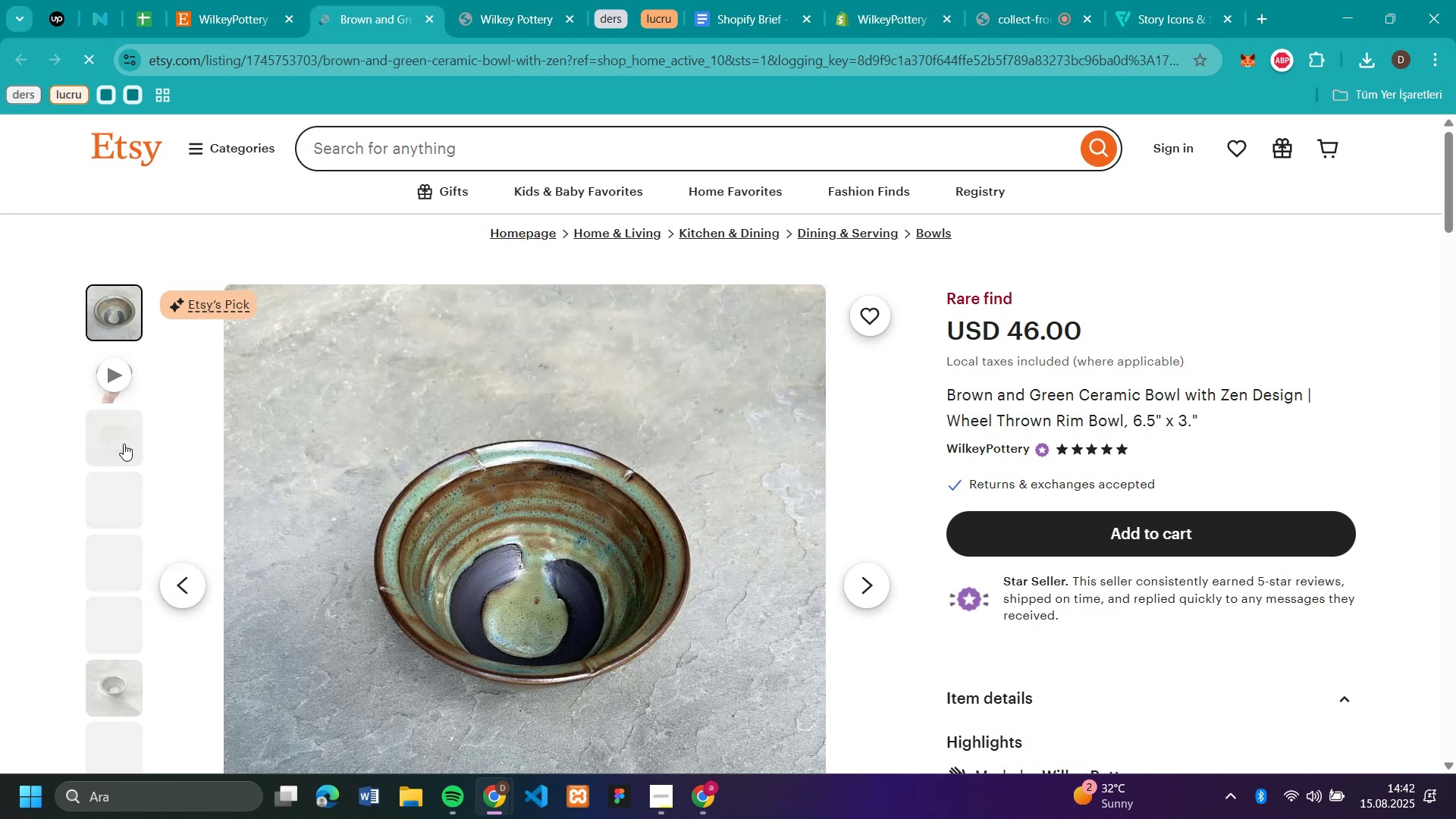 
wait(5.41)
 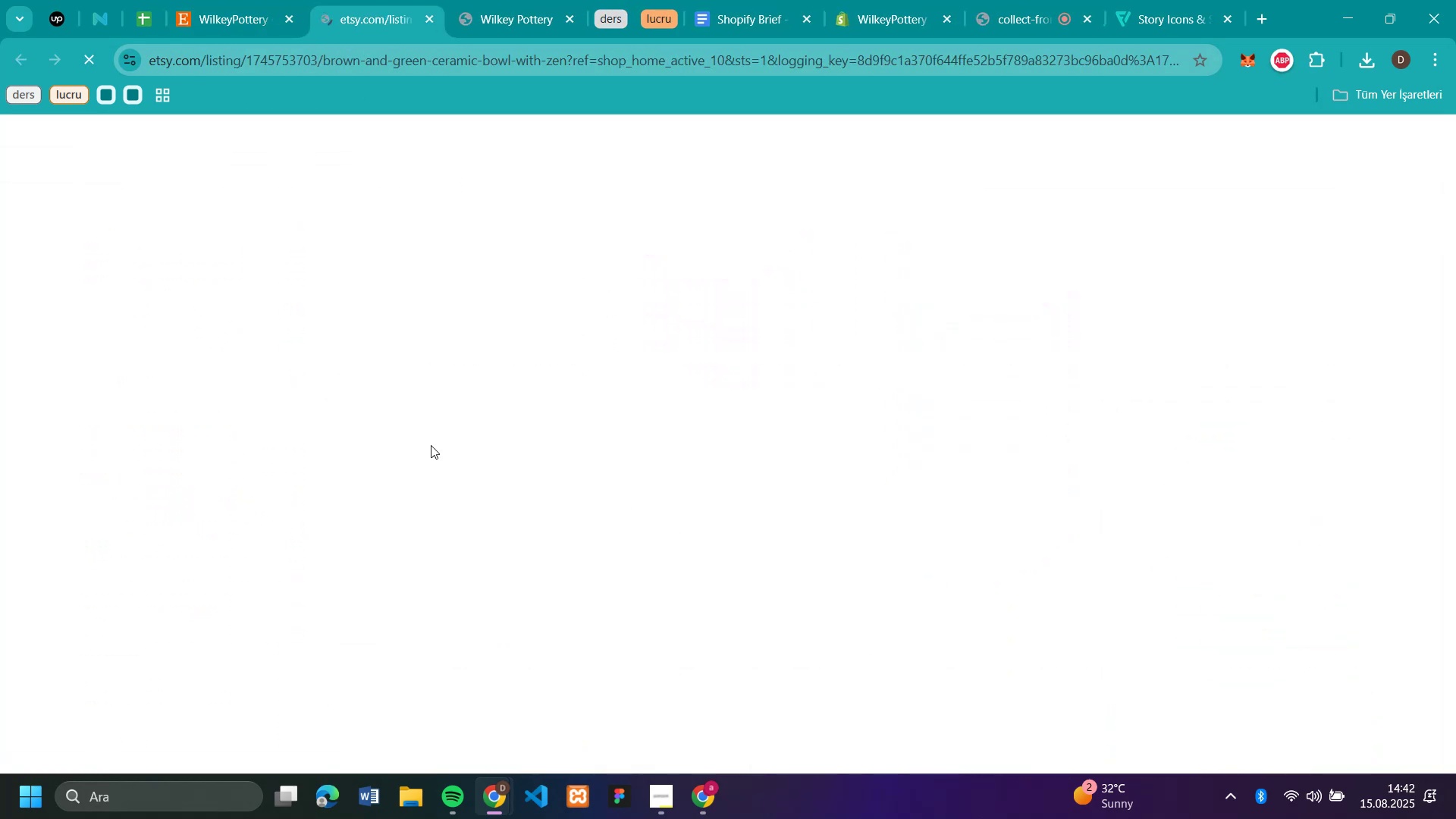 
left_click([124, 444])
 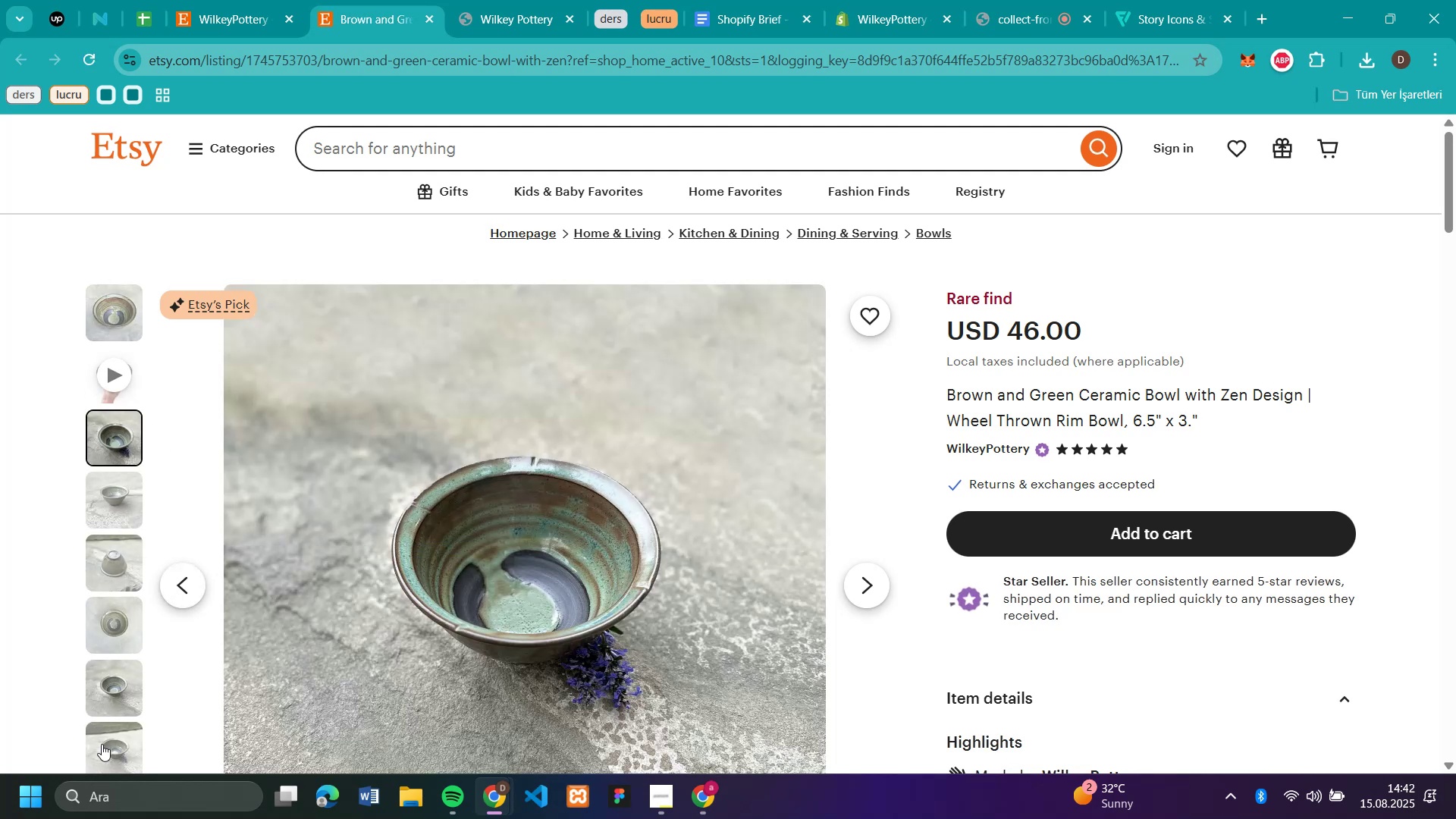 
left_click([96, 318])
 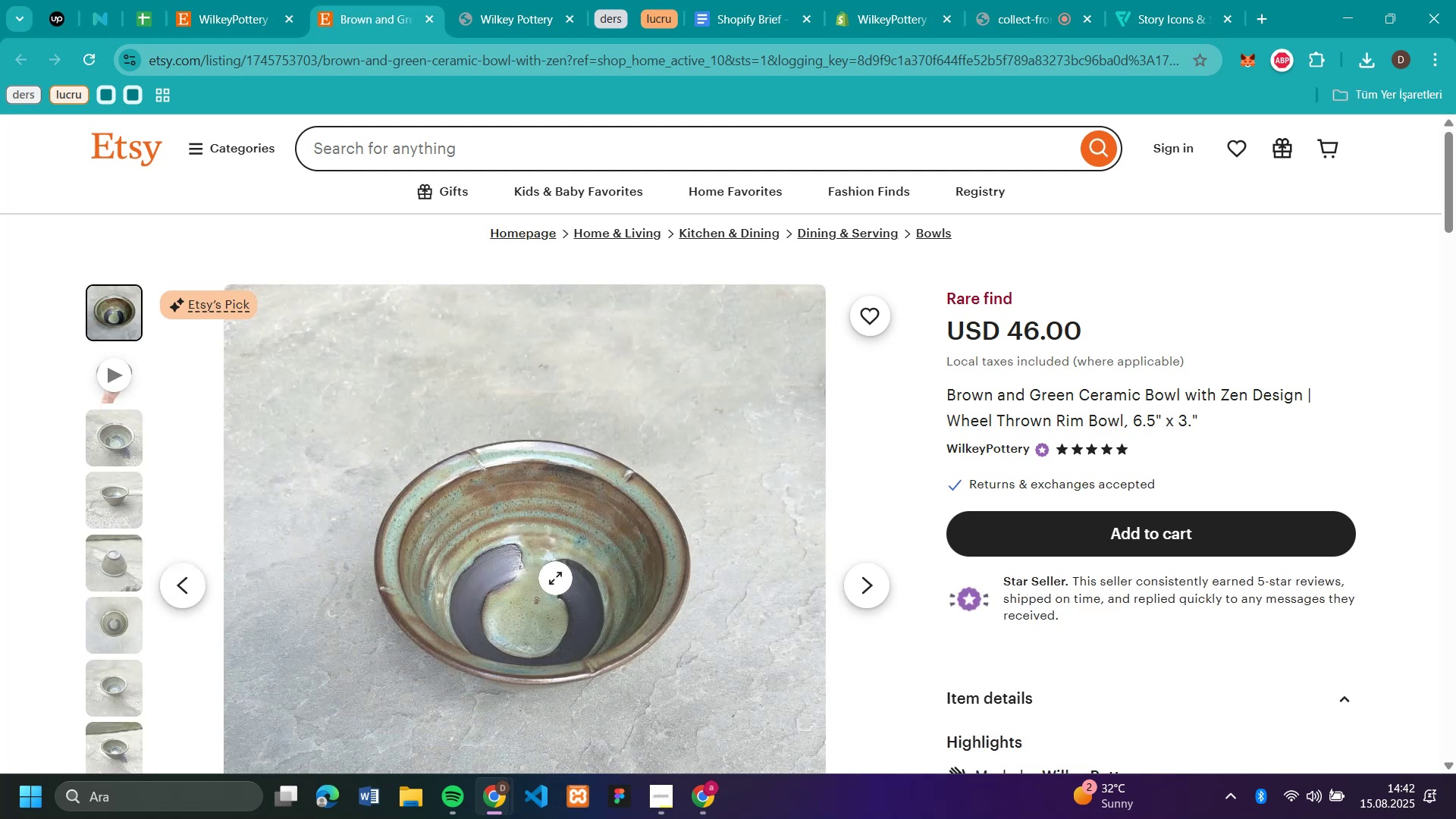 
right_click([555, 578])
 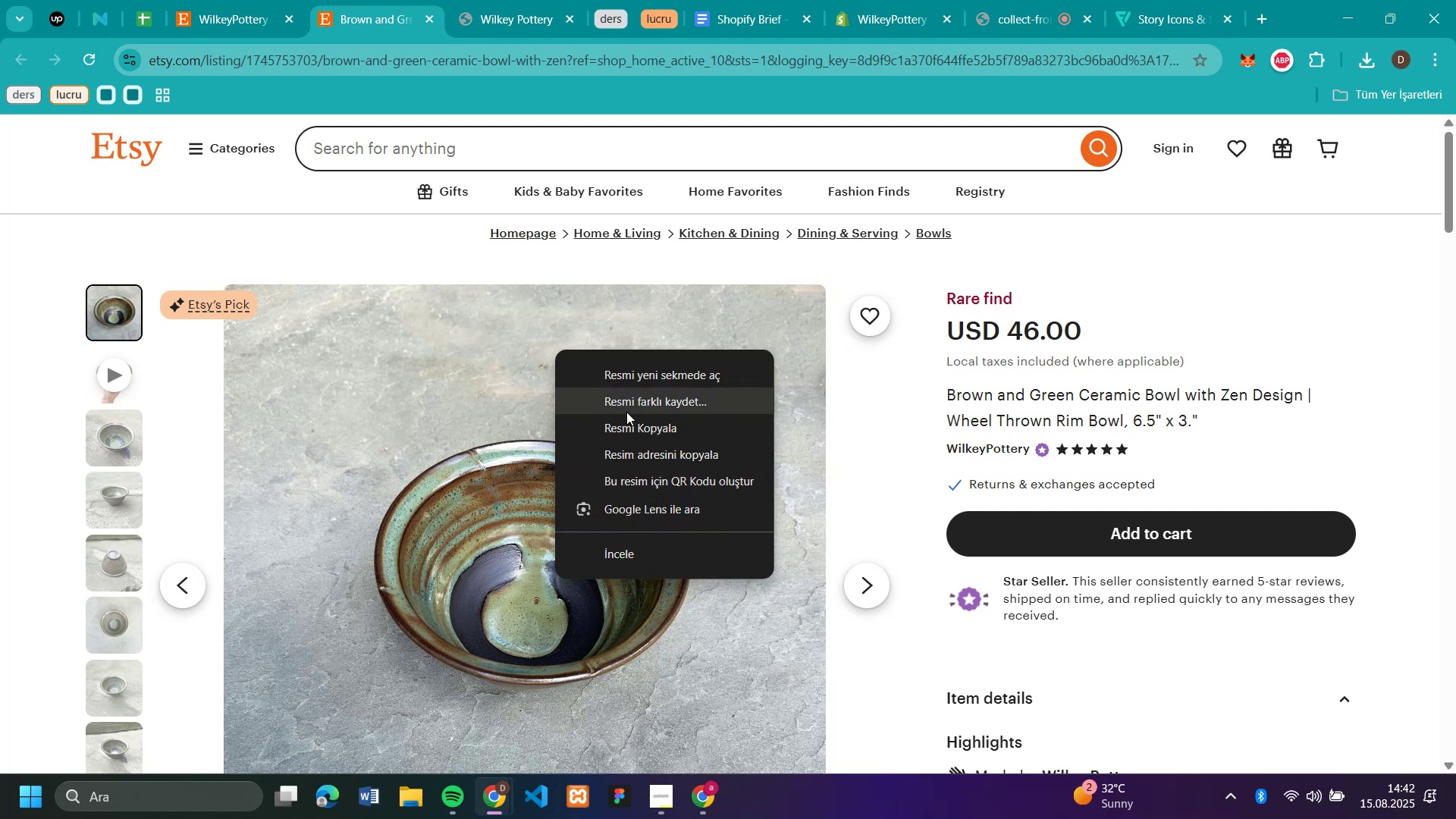 
left_click([626, 412])
 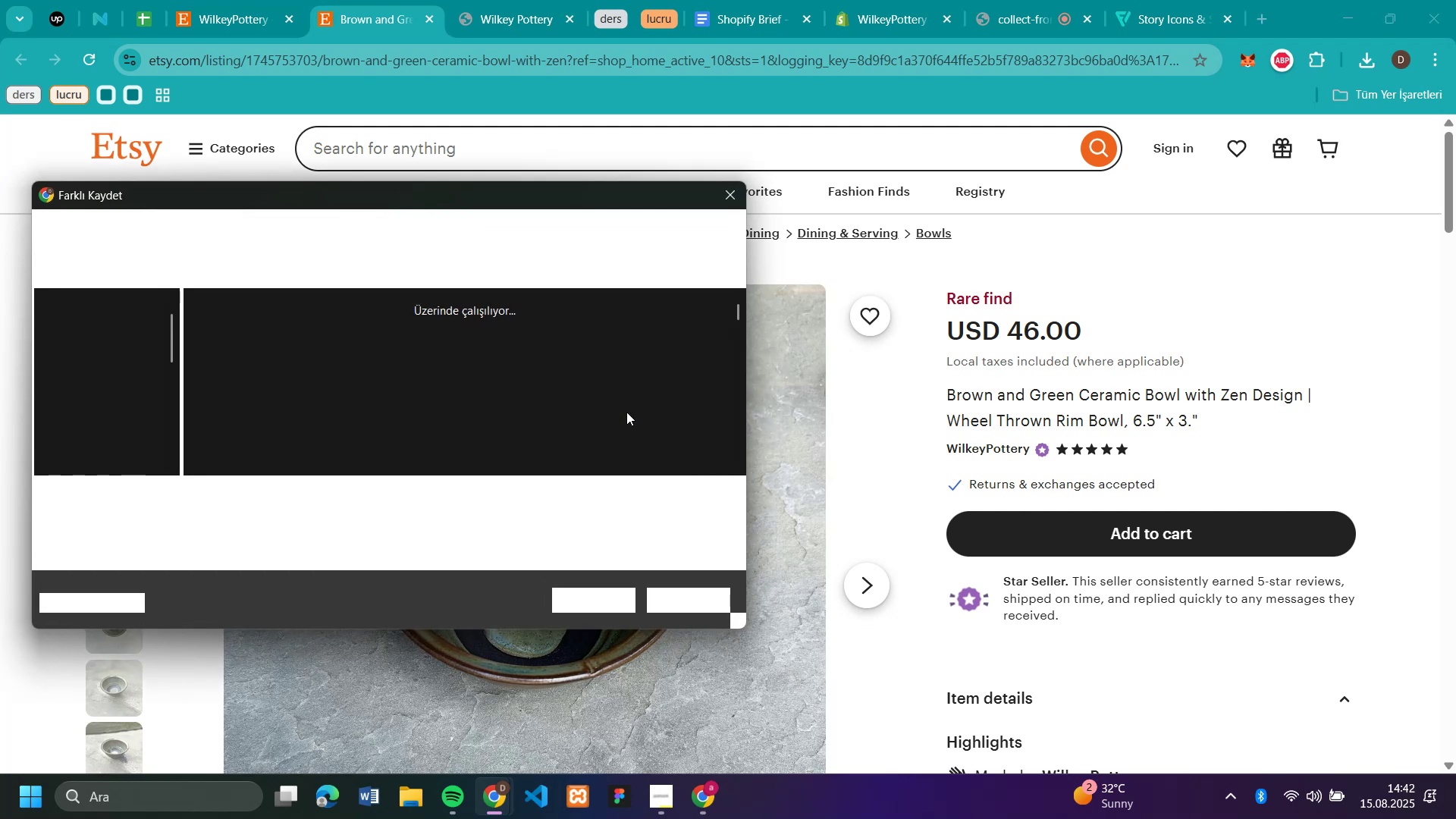 
key(1)
 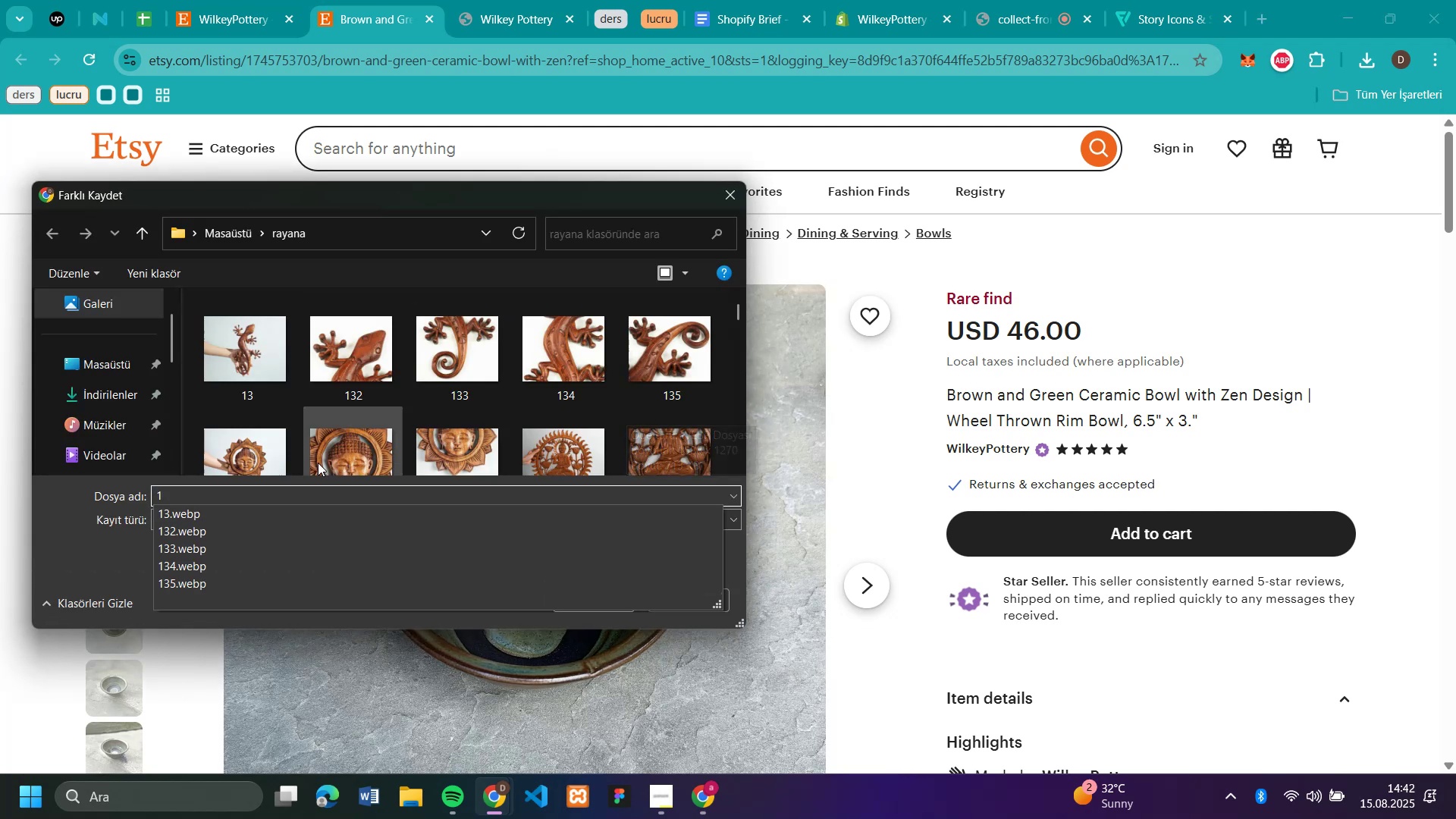 
key(Backspace)
 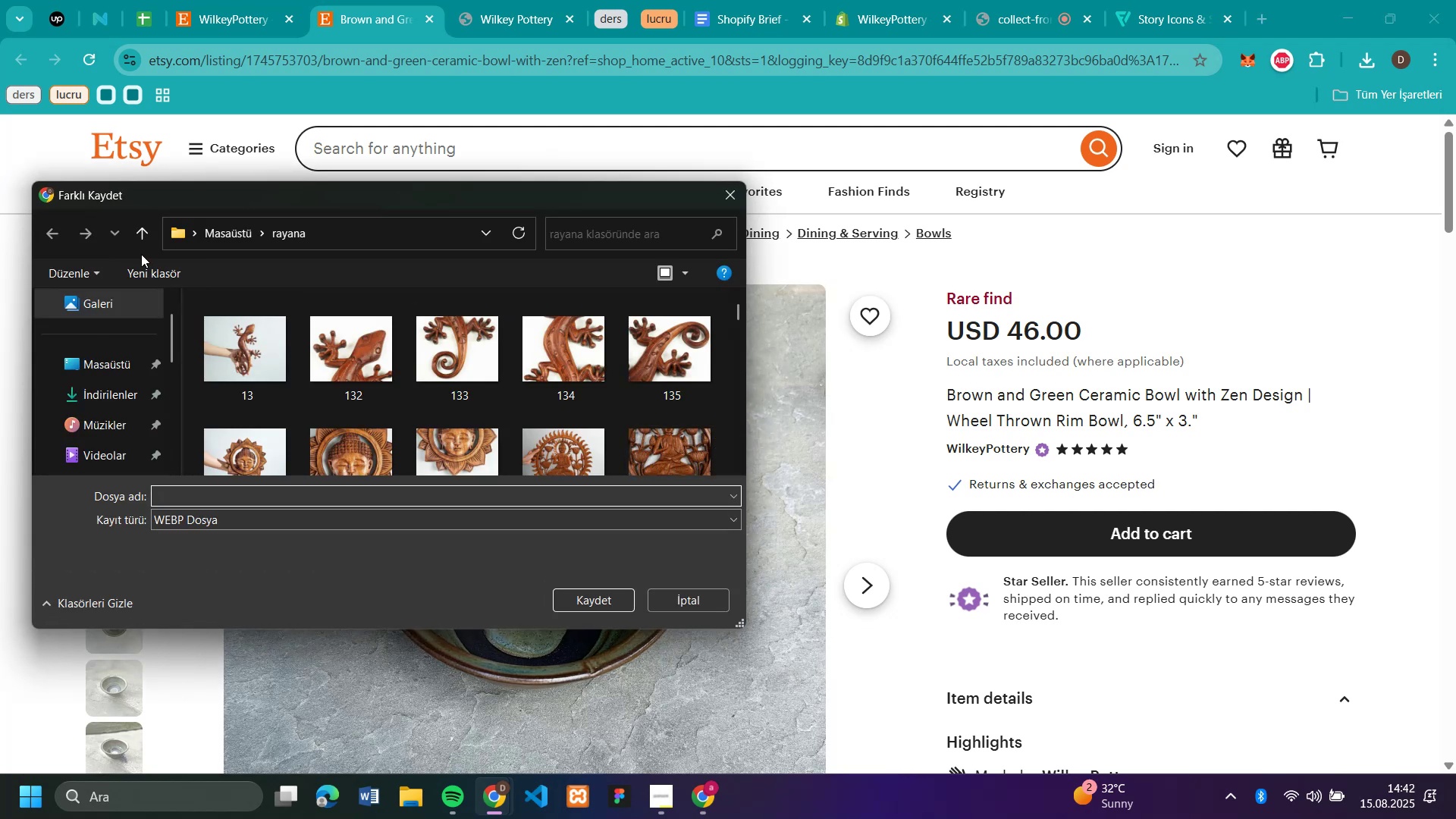 
left_click([145, 275])
 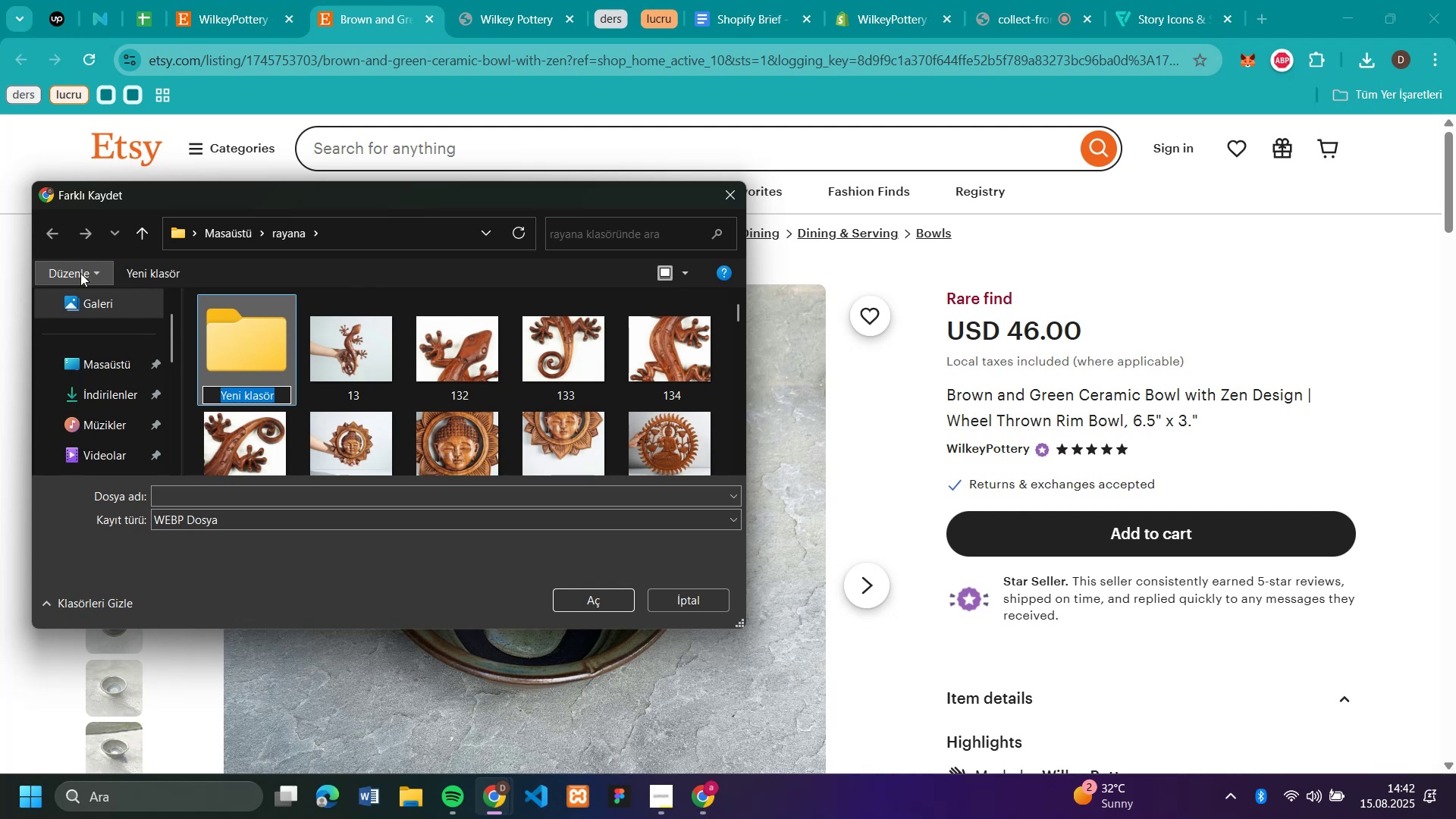 
left_click([105, 359])
 